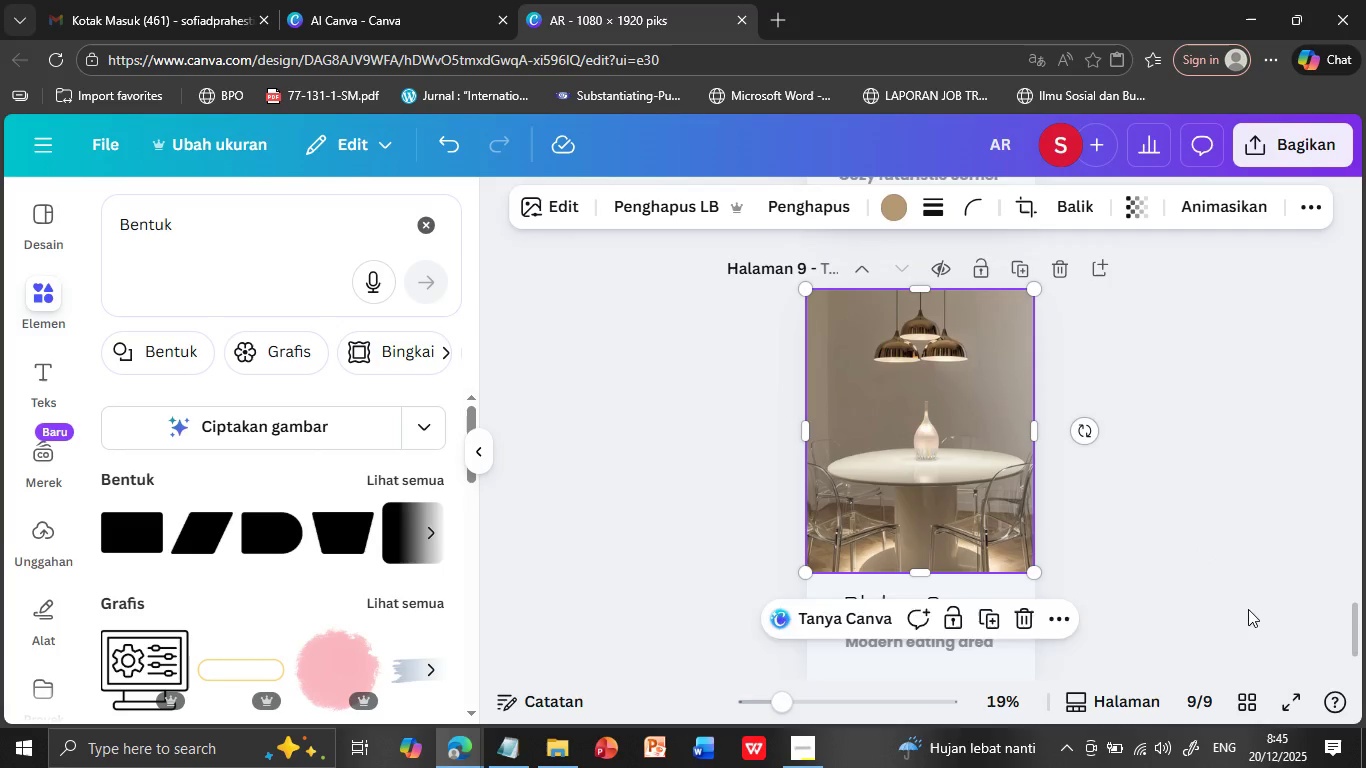 
scroll: coordinate [1247, 607], scroll_direction: down, amount: 2.0
 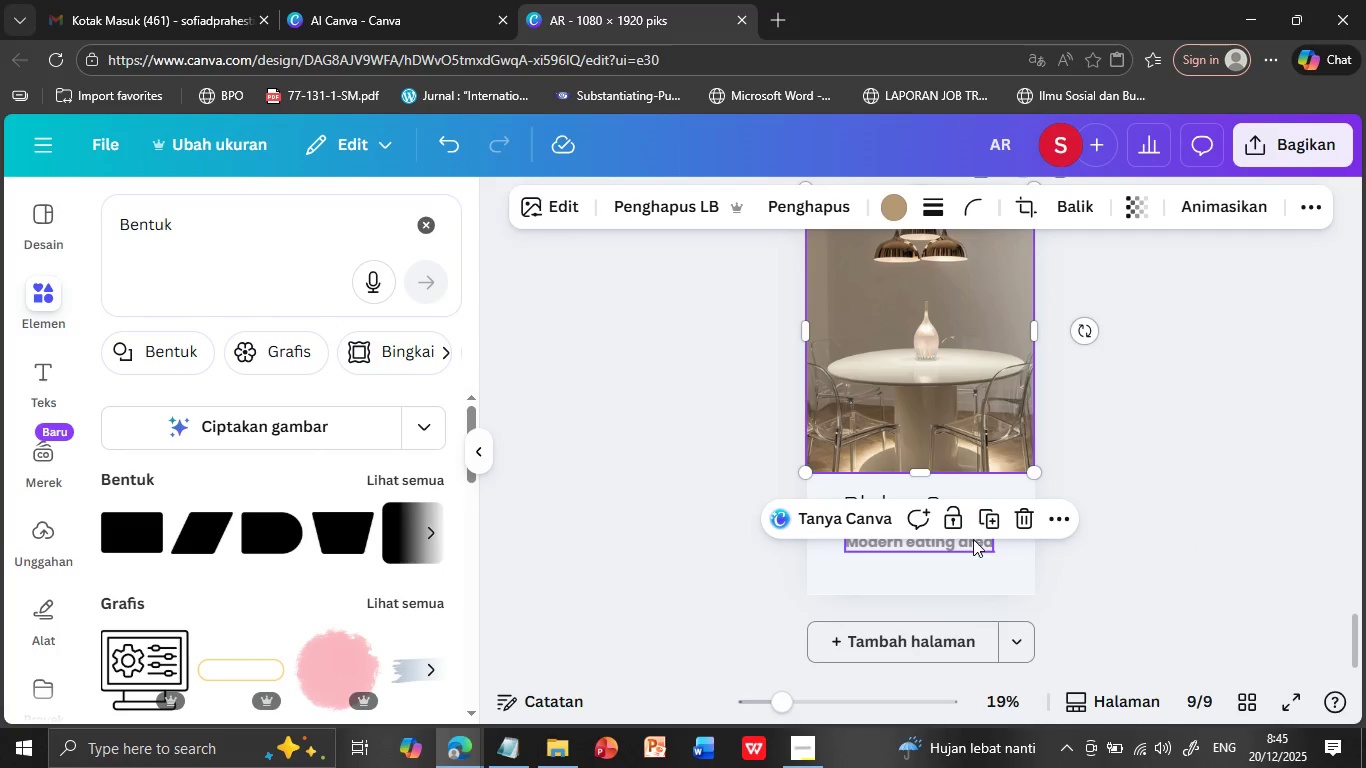 
left_click([1182, 550])
 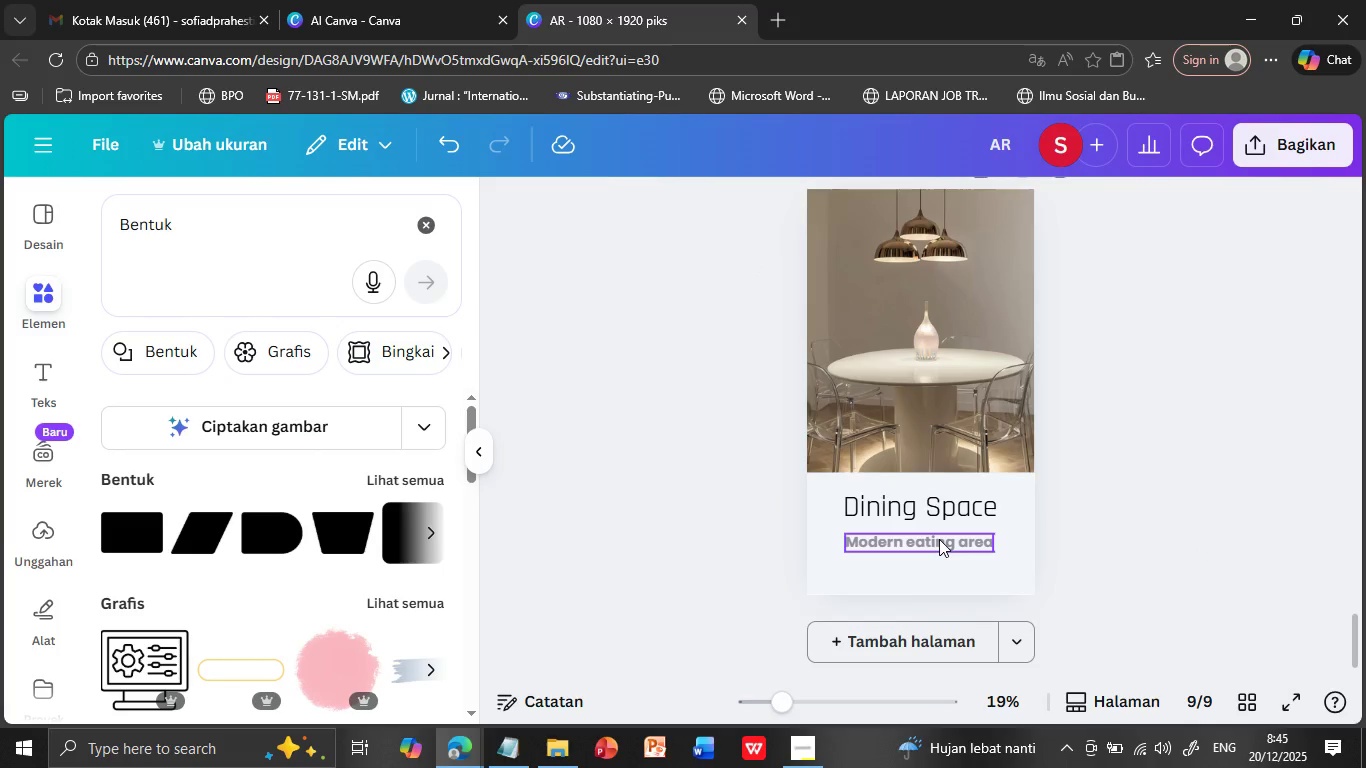 
left_click_drag(start_coordinate=[939, 539], to_coordinate=[939, 549])
 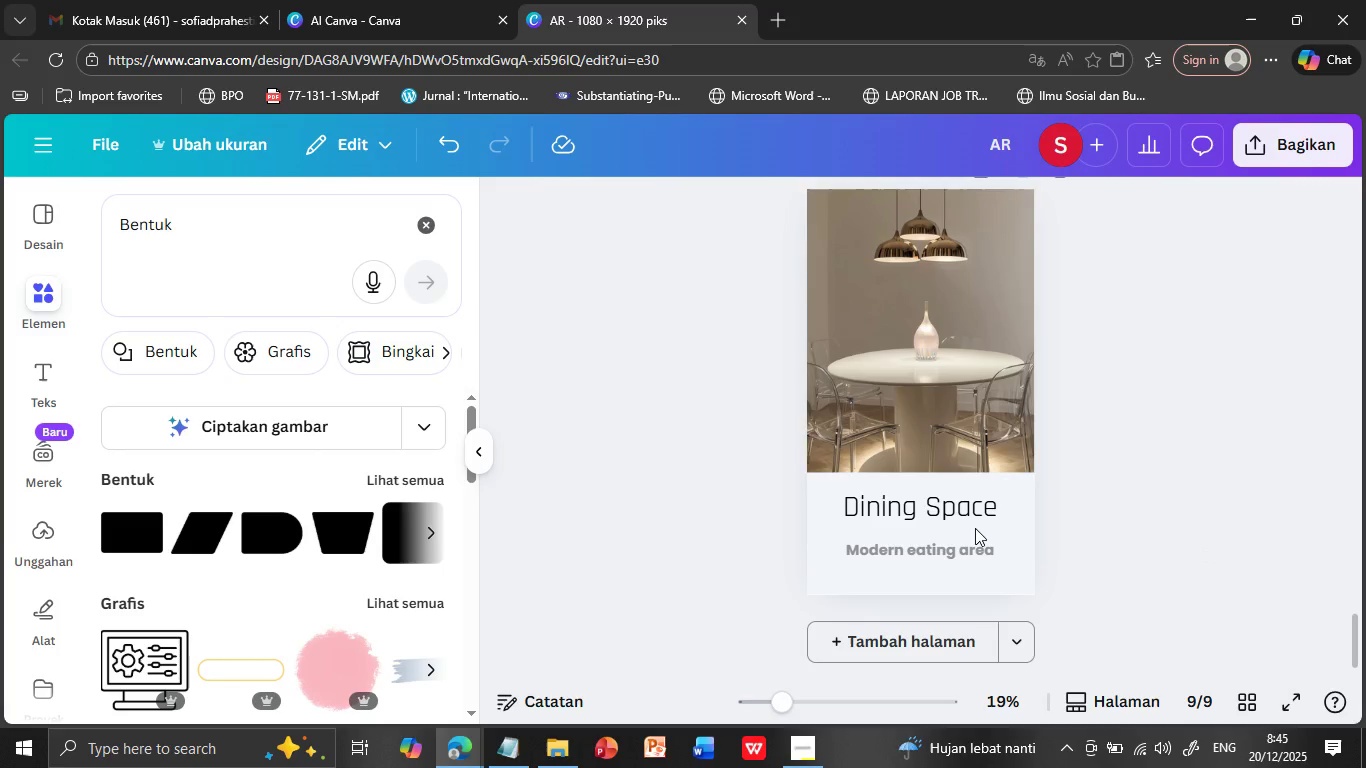 
left_click([1082, 528])
 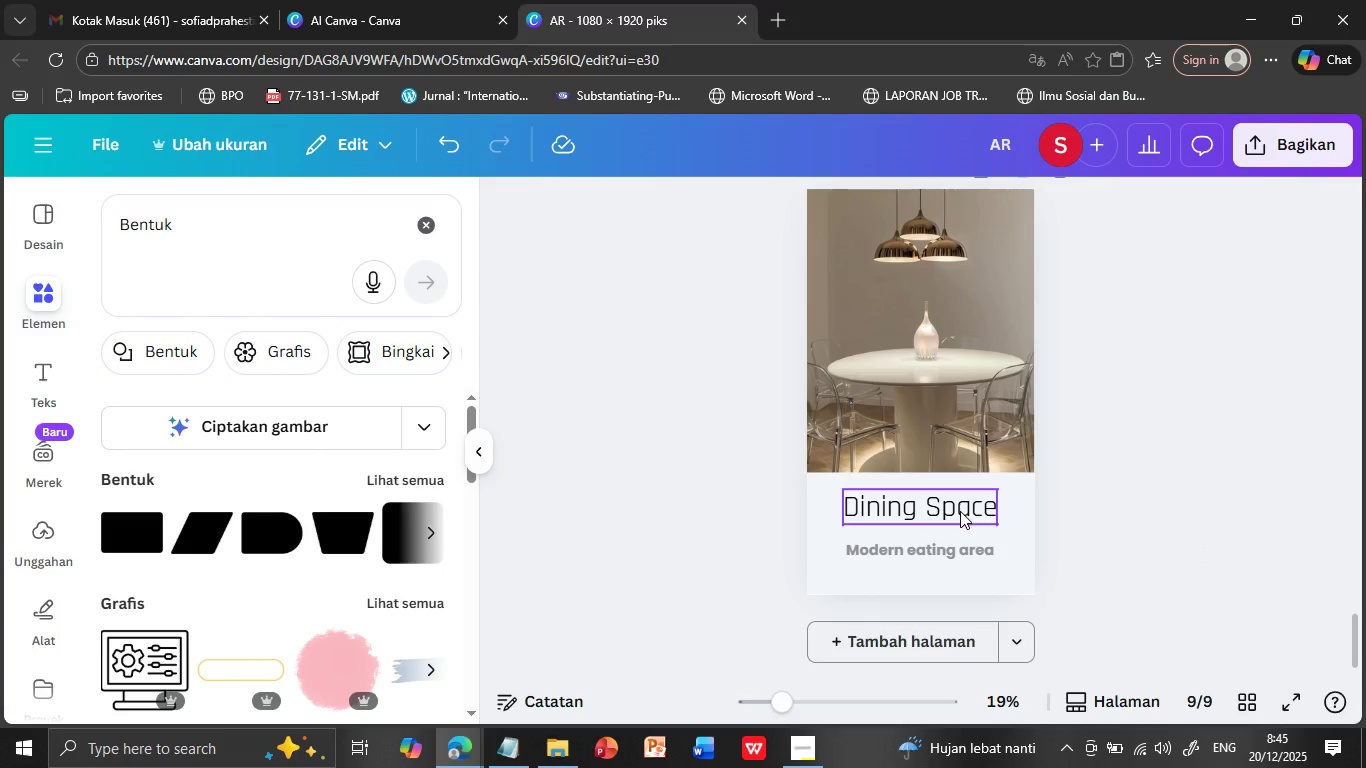 
left_click_drag(start_coordinate=[960, 510], to_coordinate=[960, 519])
 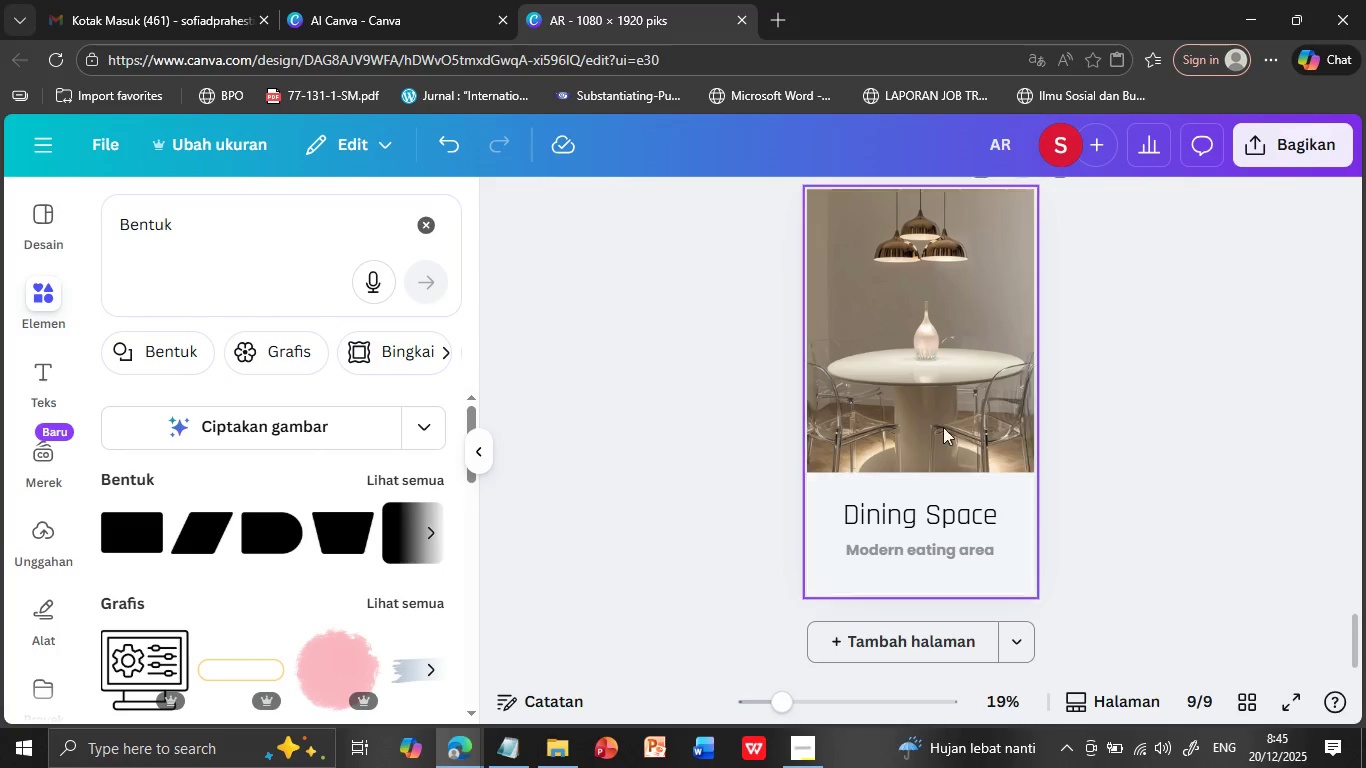 
left_click([1100, 510])
 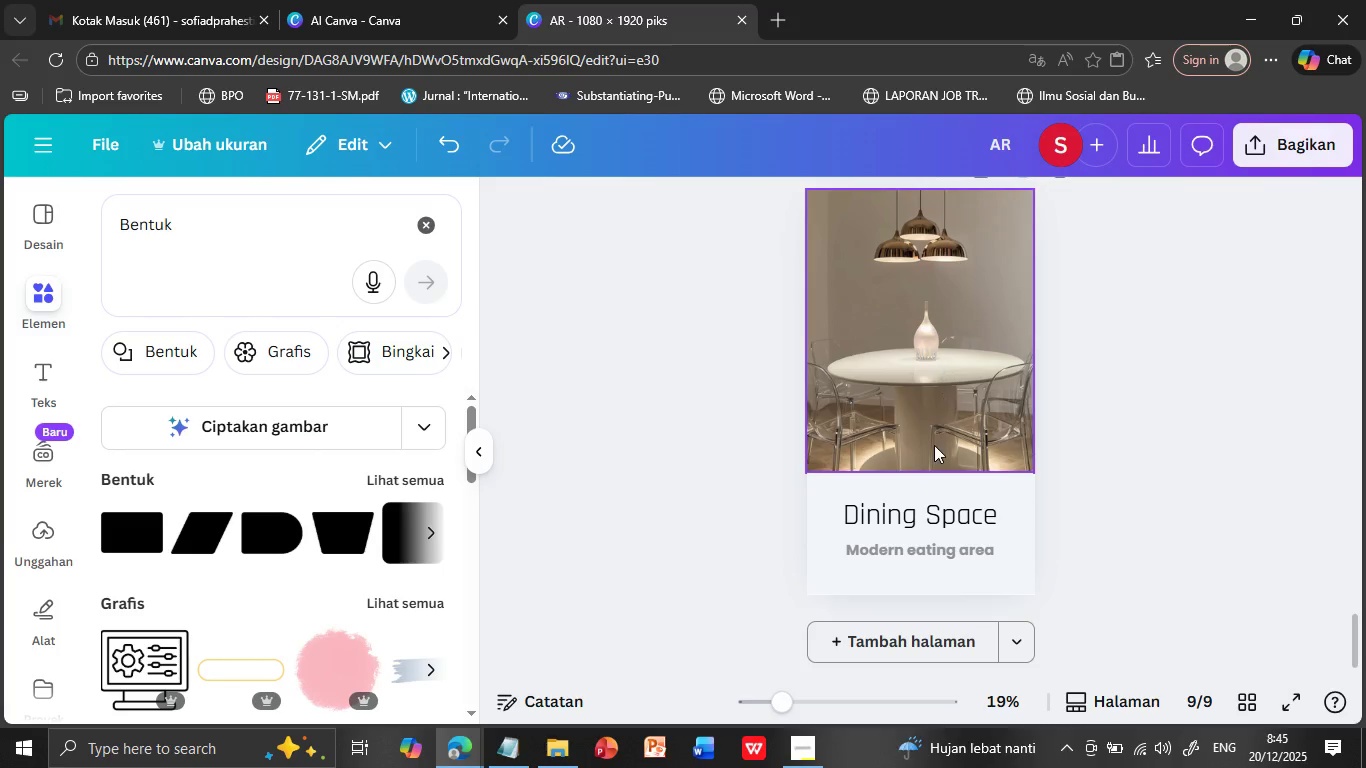 
left_click([941, 365])
 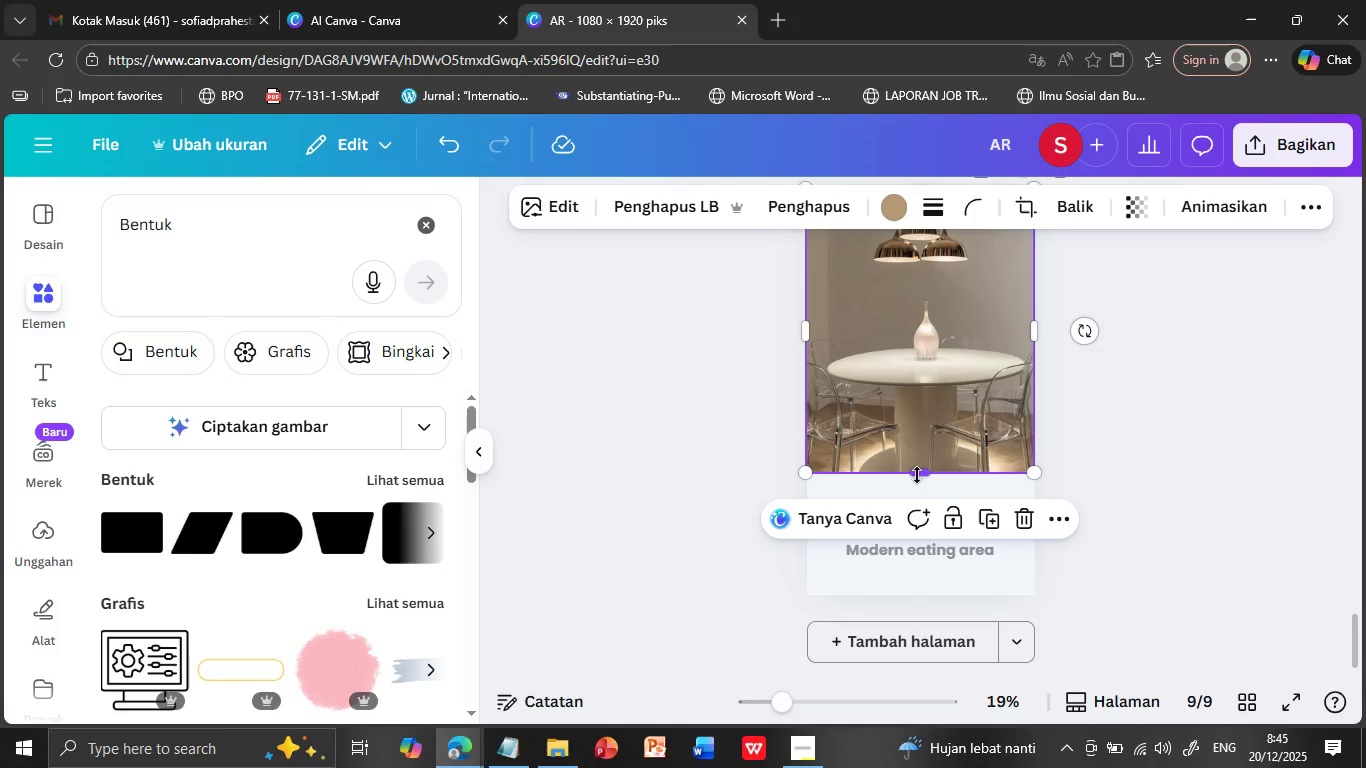 
left_click_drag(start_coordinate=[917, 472], to_coordinate=[918, 496])
 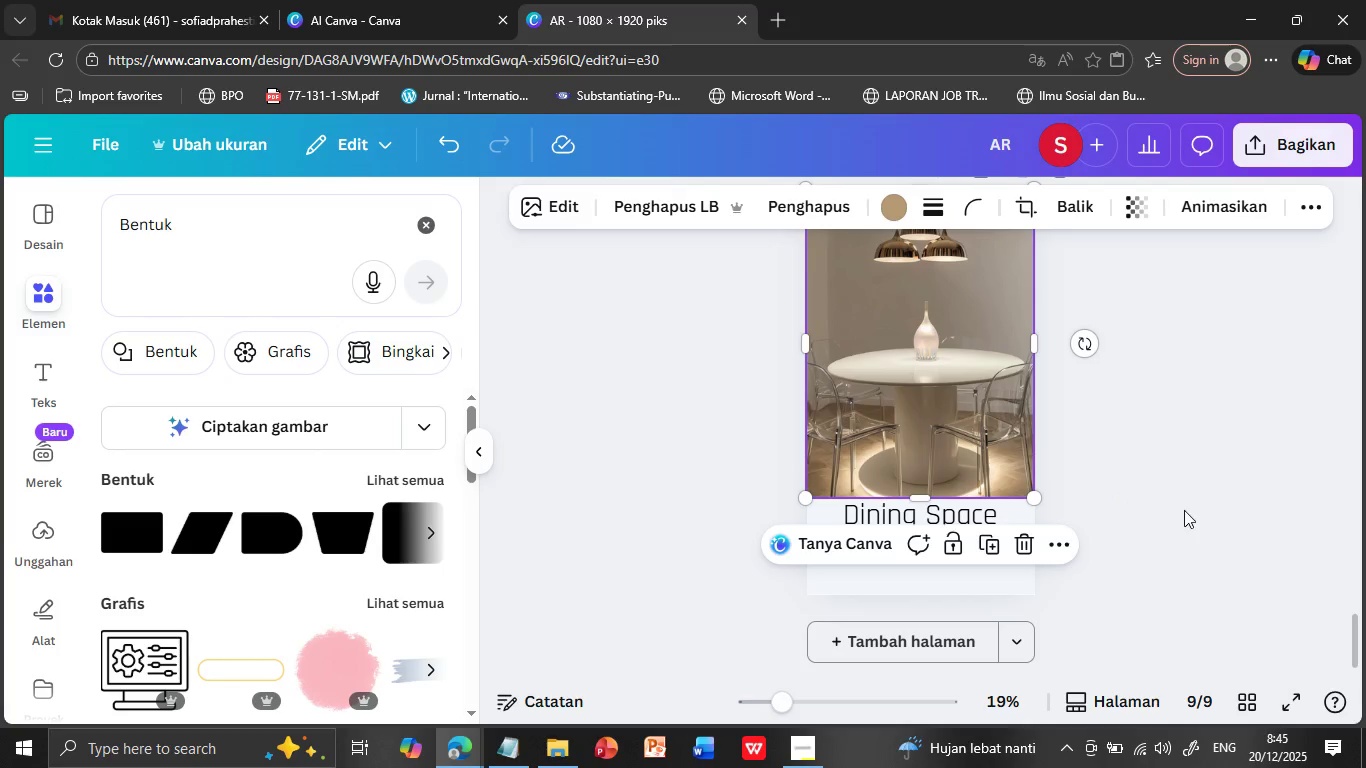 
scroll: coordinate [1187, 507], scroll_direction: down, amount: 2.0
 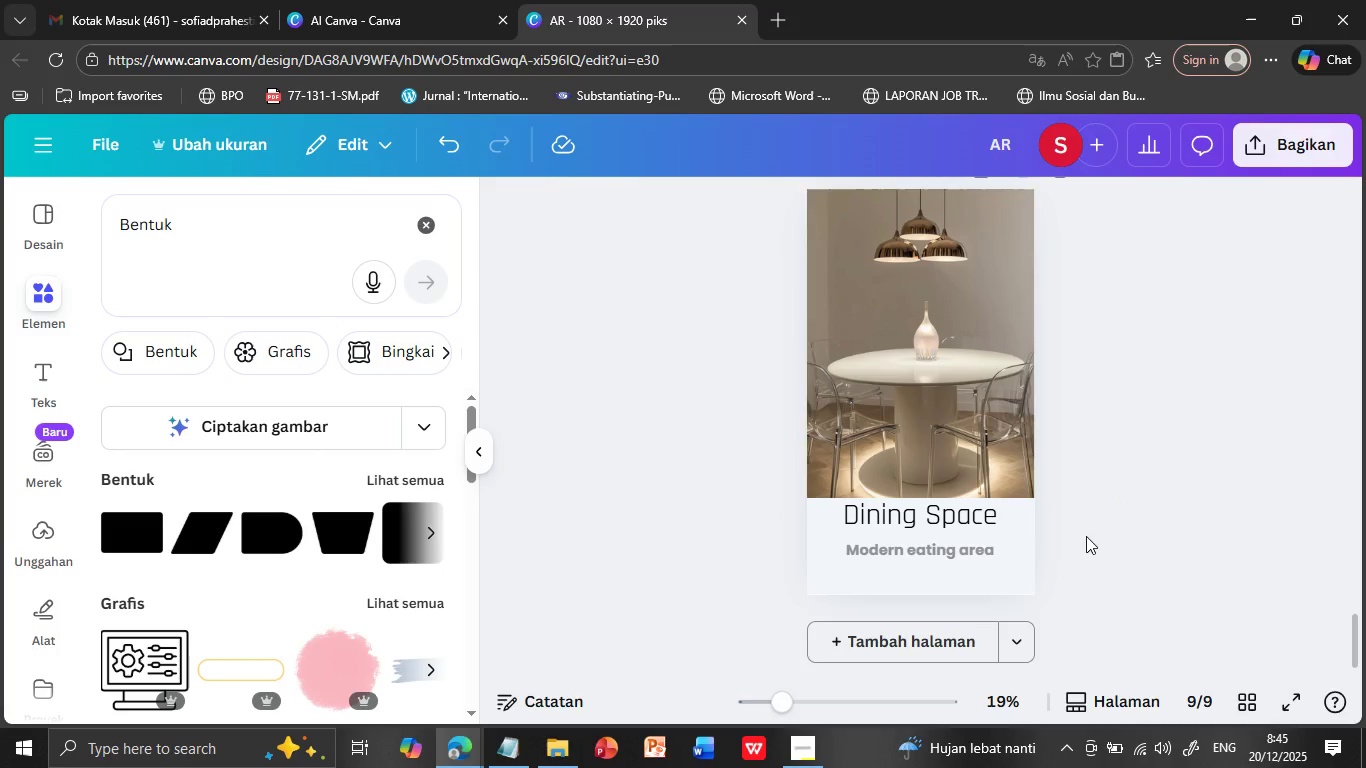 
left_click([1187, 508])
 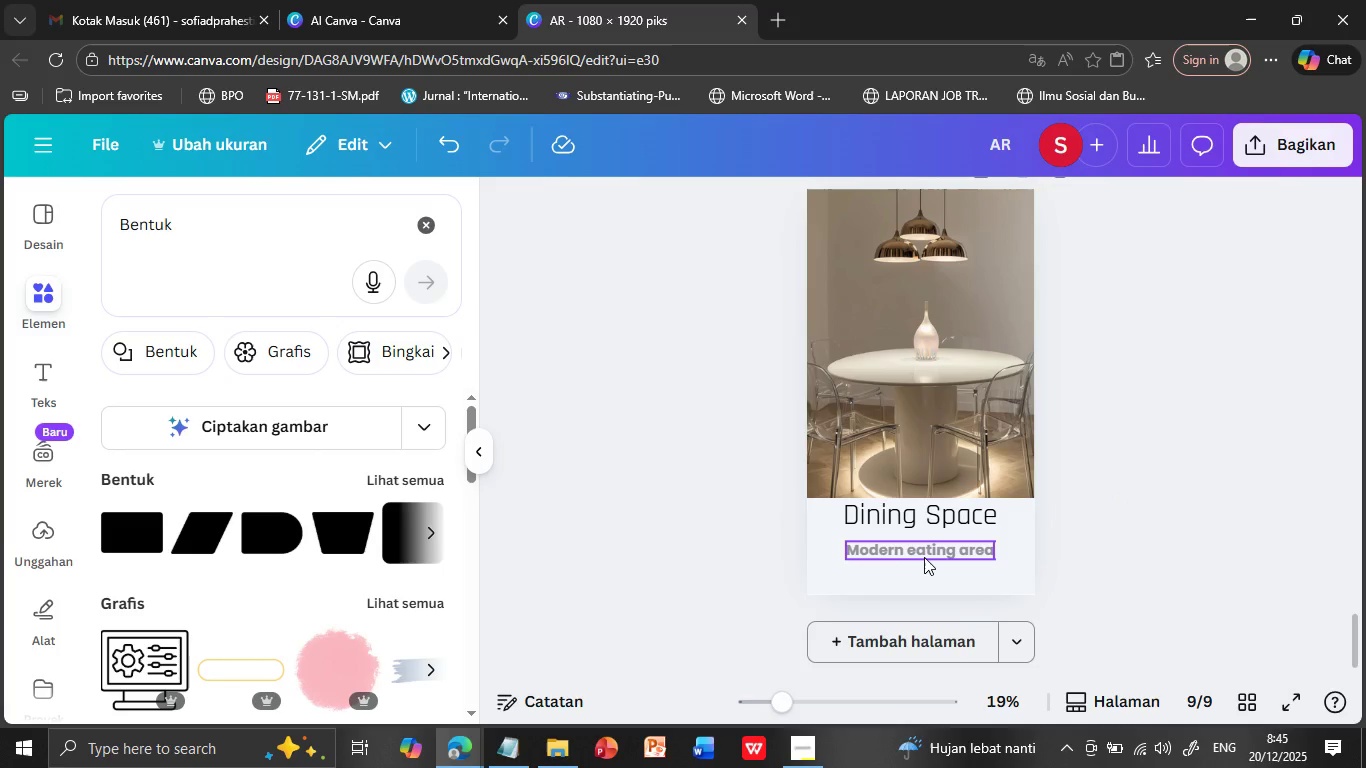 
left_click_drag(start_coordinate=[924, 557], to_coordinate=[924, 566])
 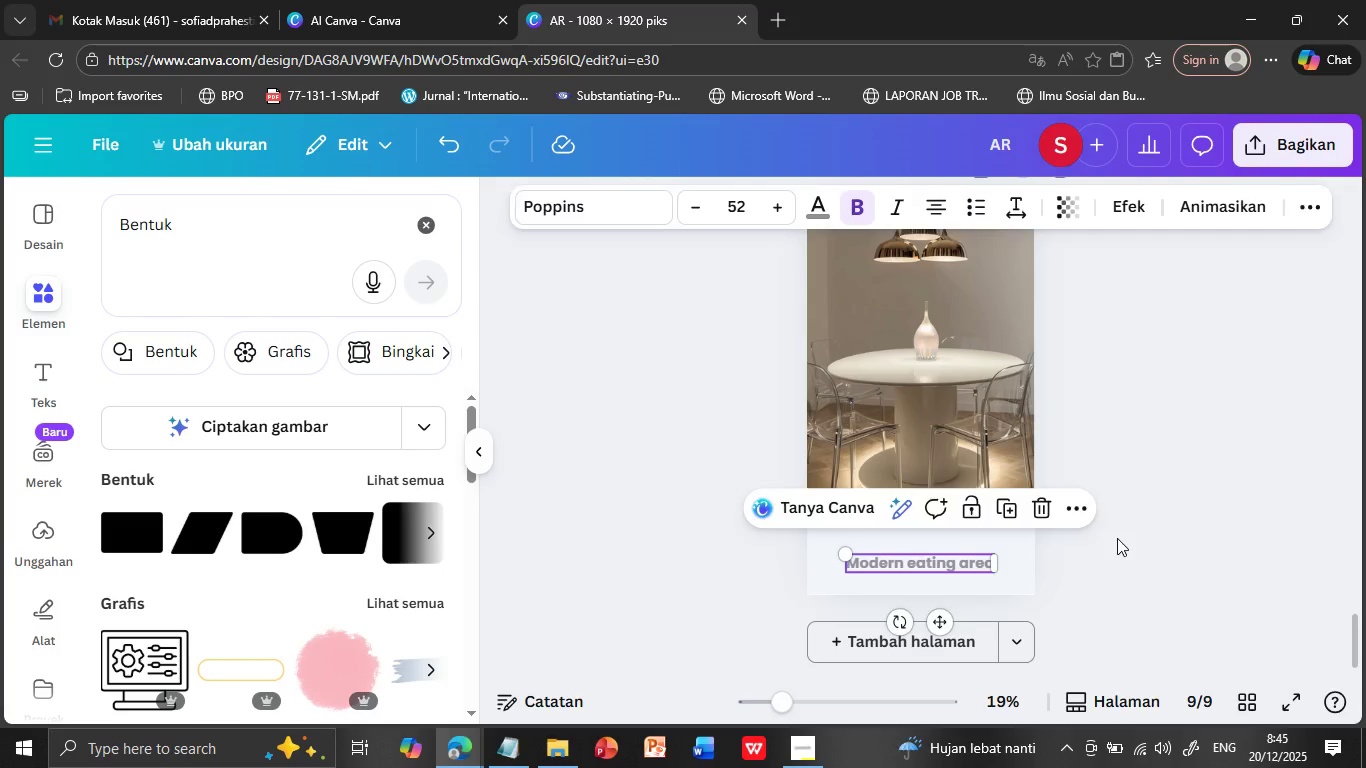 
left_click([1117, 538])
 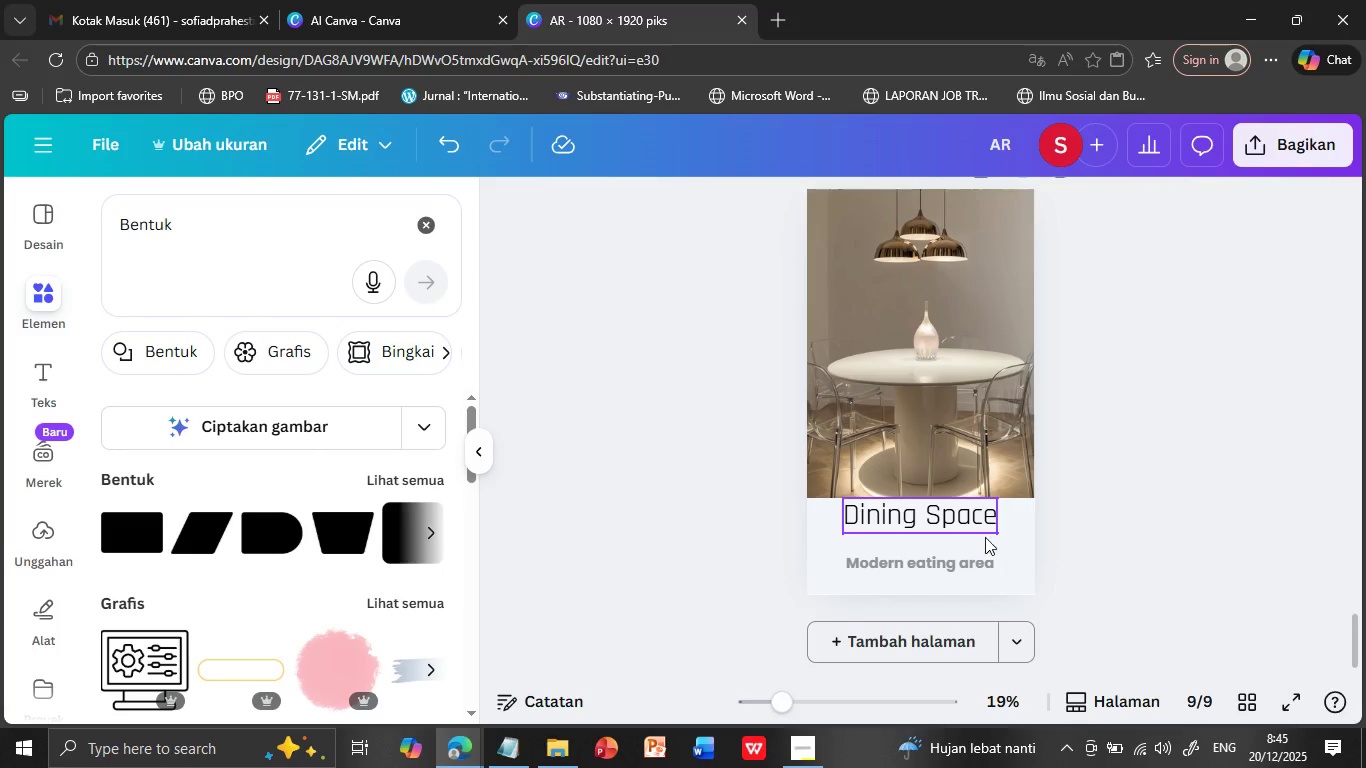 
left_click_drag(start_coordinate=[985, 527], to_coordinate=[985, 539])
 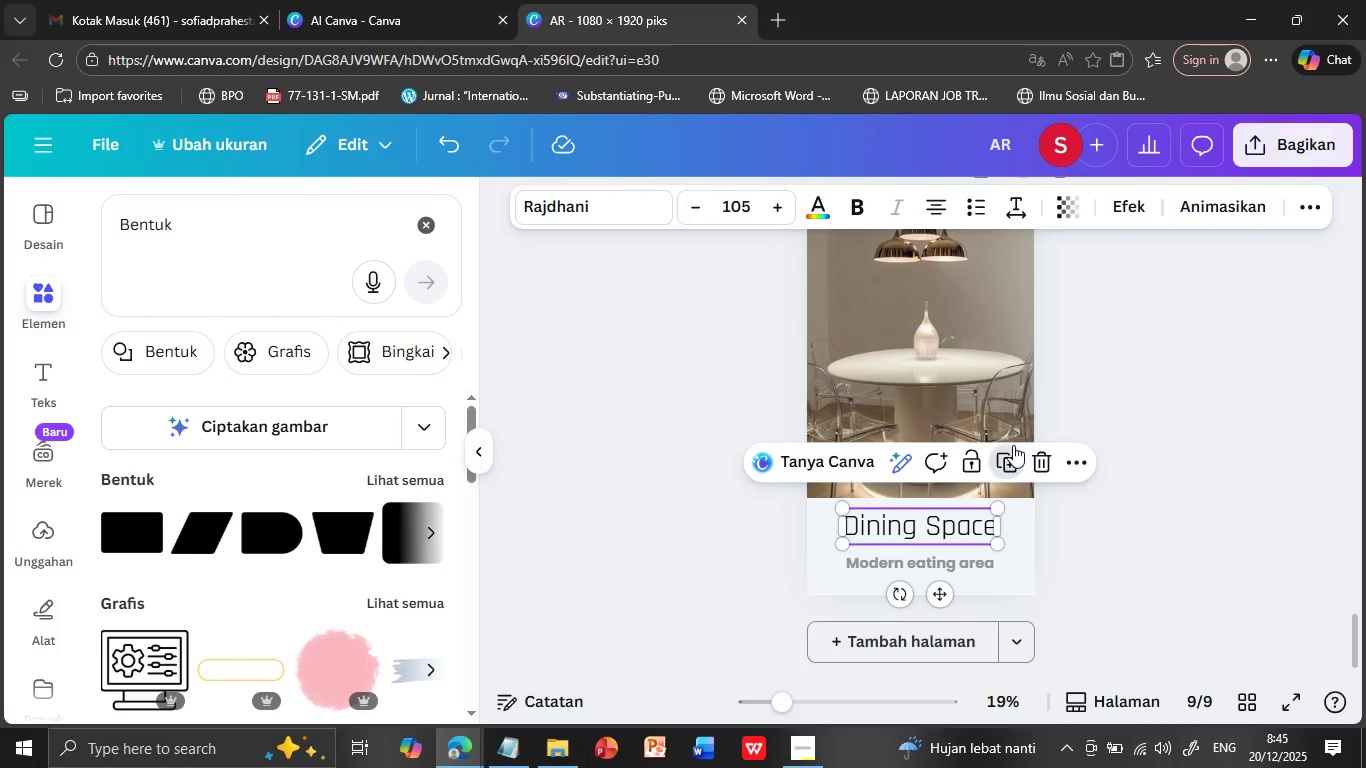 
left_click([1012, 453])
 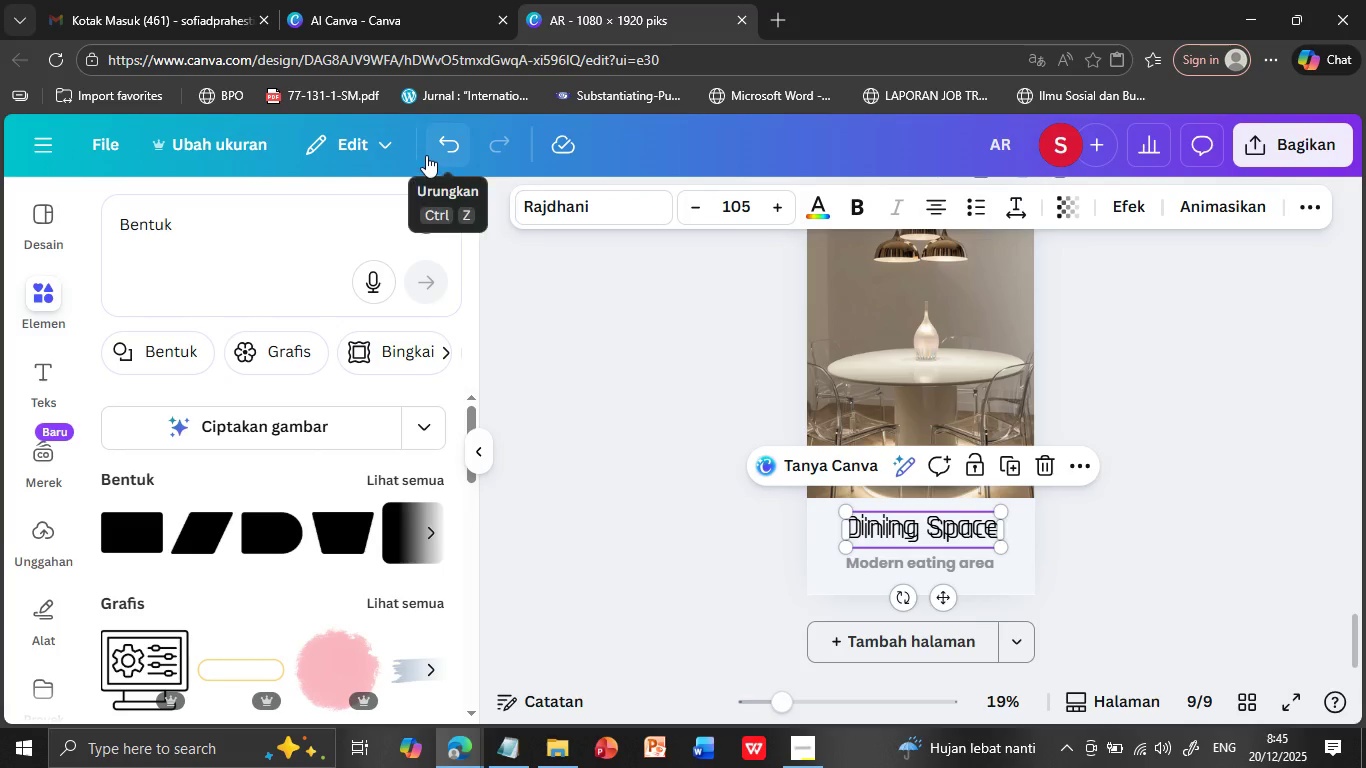 
left_click([440, 146])
 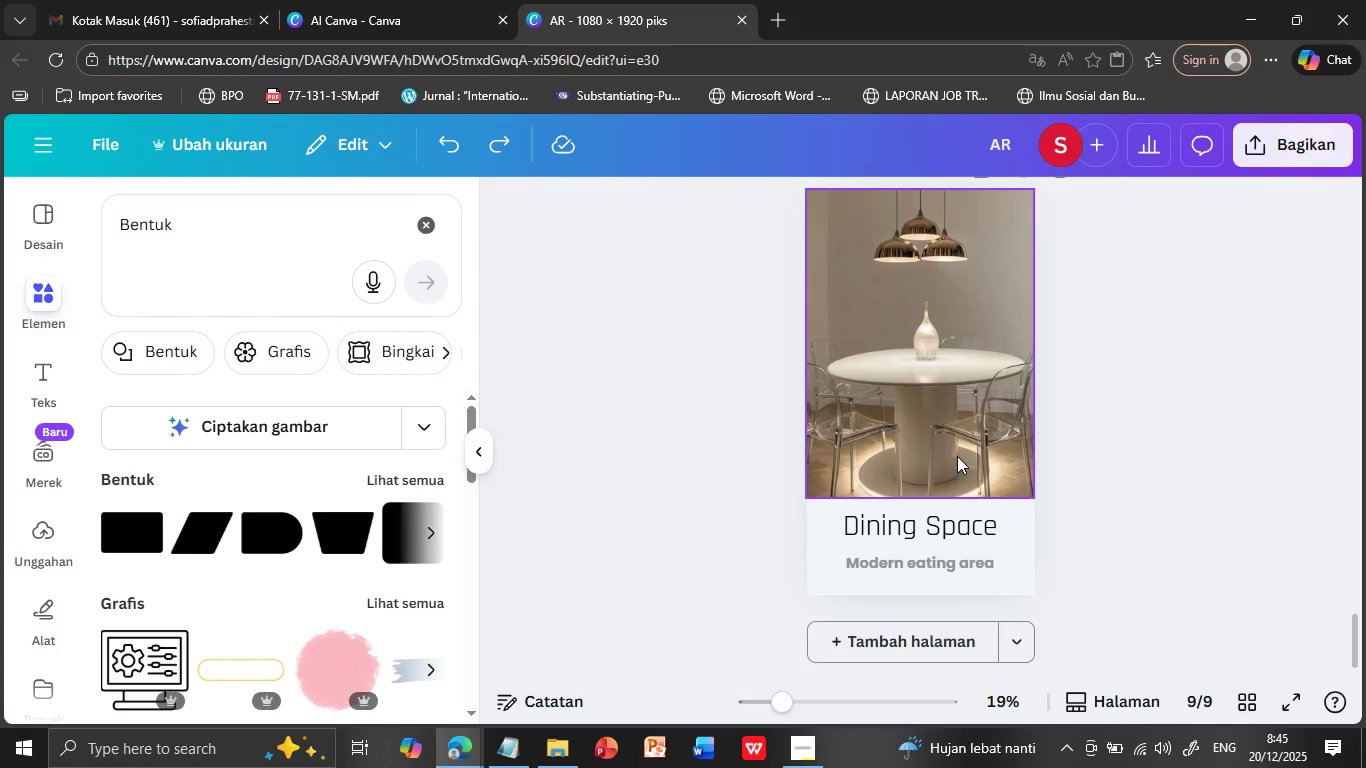 
left_click([957, 456])
 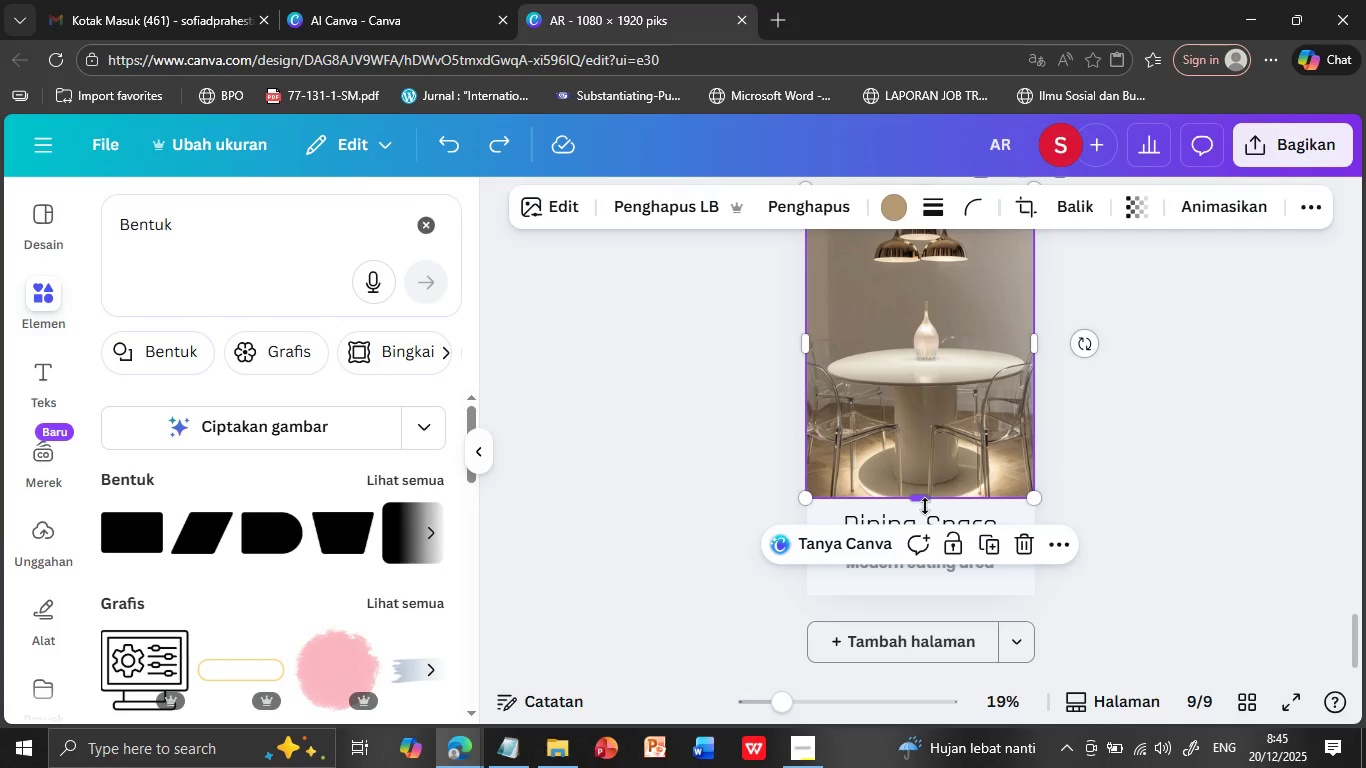 
left_click_drag(start_coordinate=[926, 501], to_coordinate=[925, 515])
 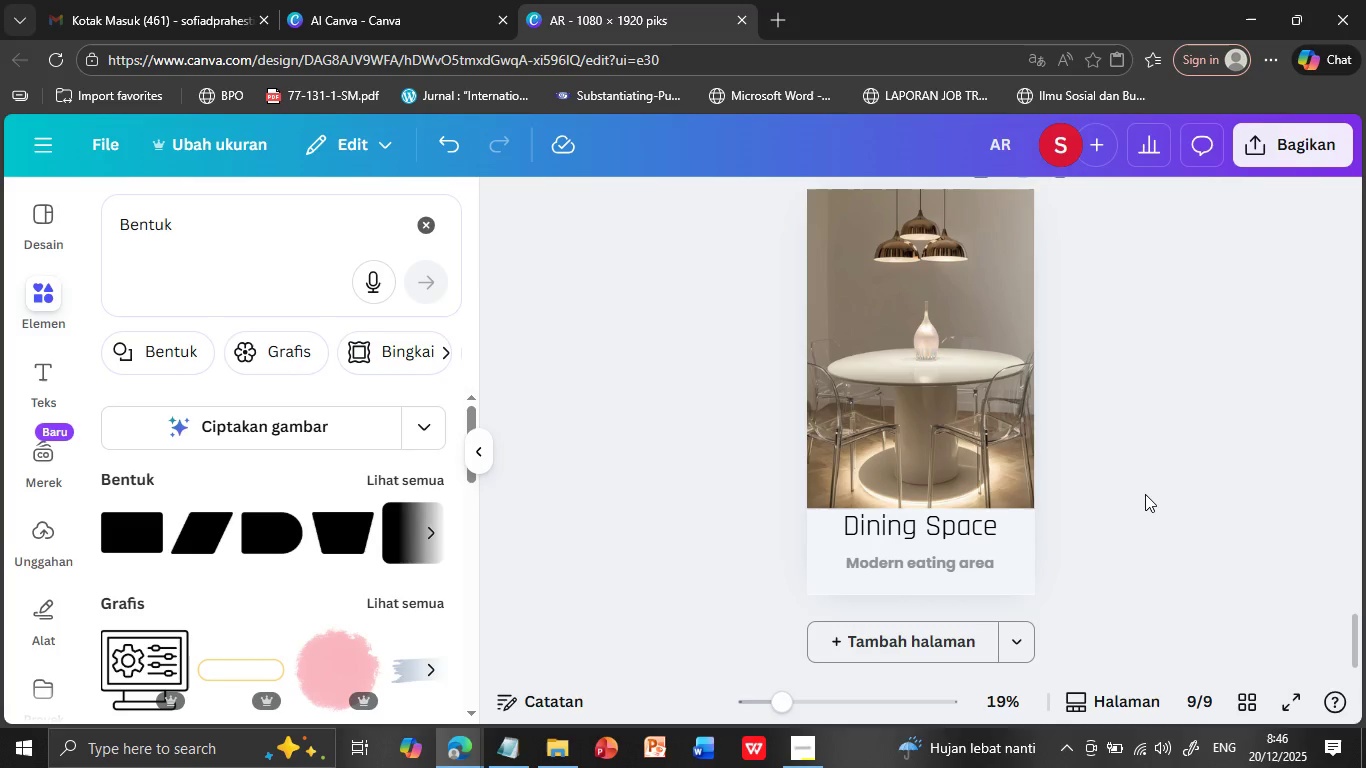 
left_click([1145, 494])
 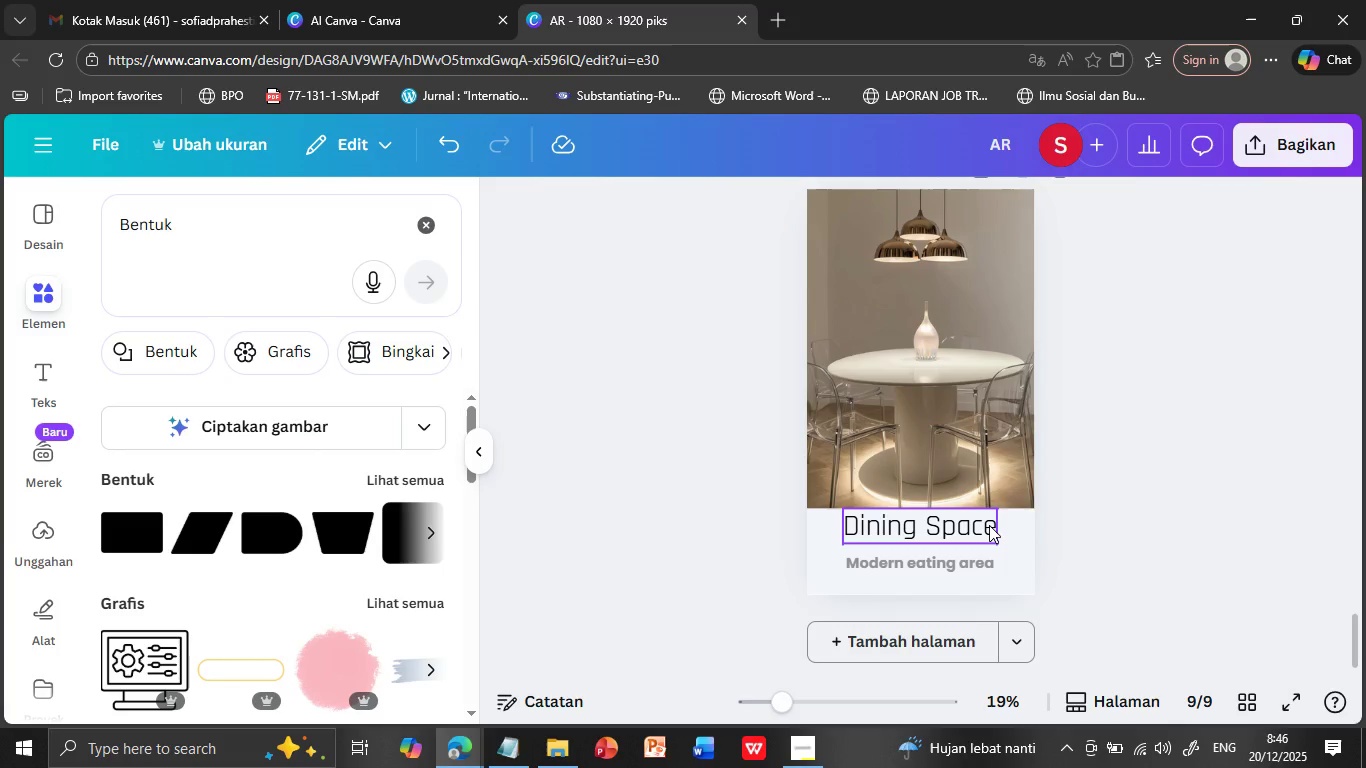 
left_click_drag(start_coordinate=[989, 525], to_coordinate=[988, 535])
 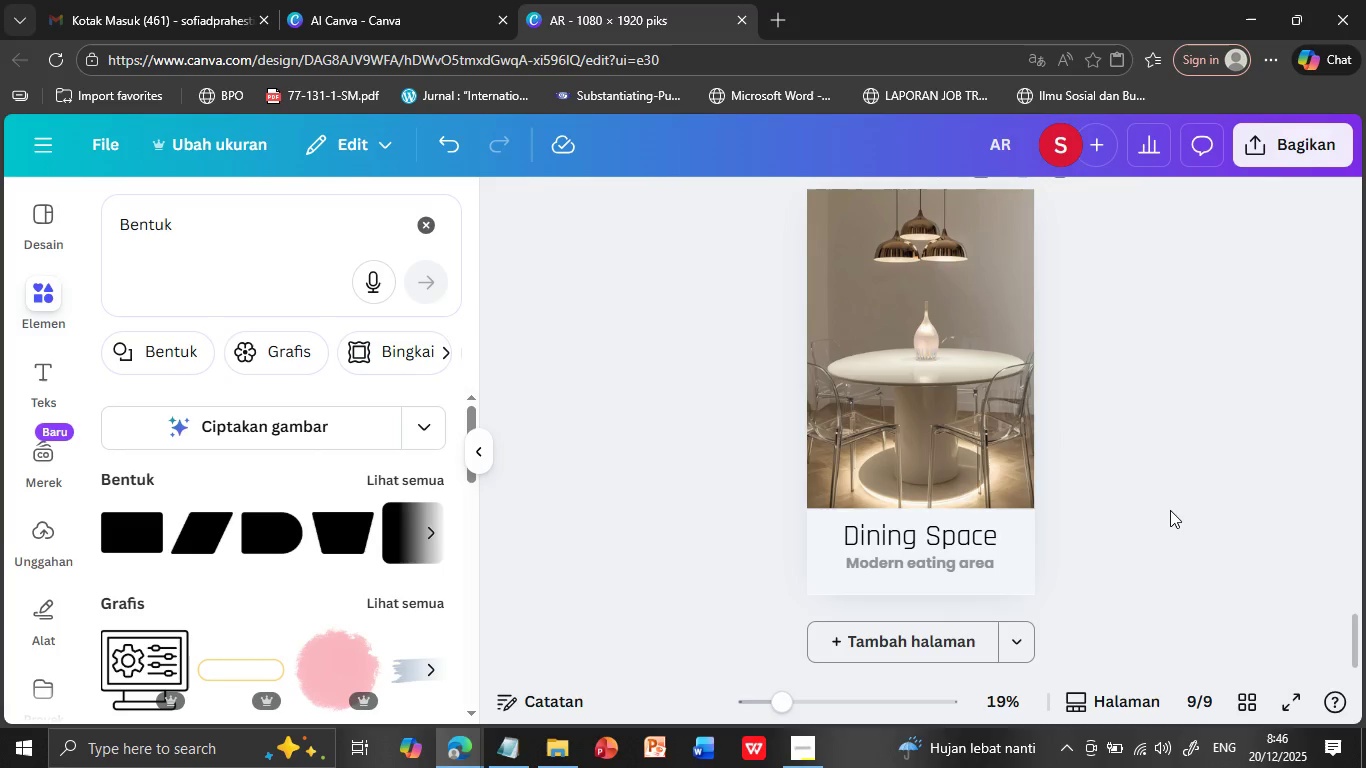 
left_click([1170, 512])
 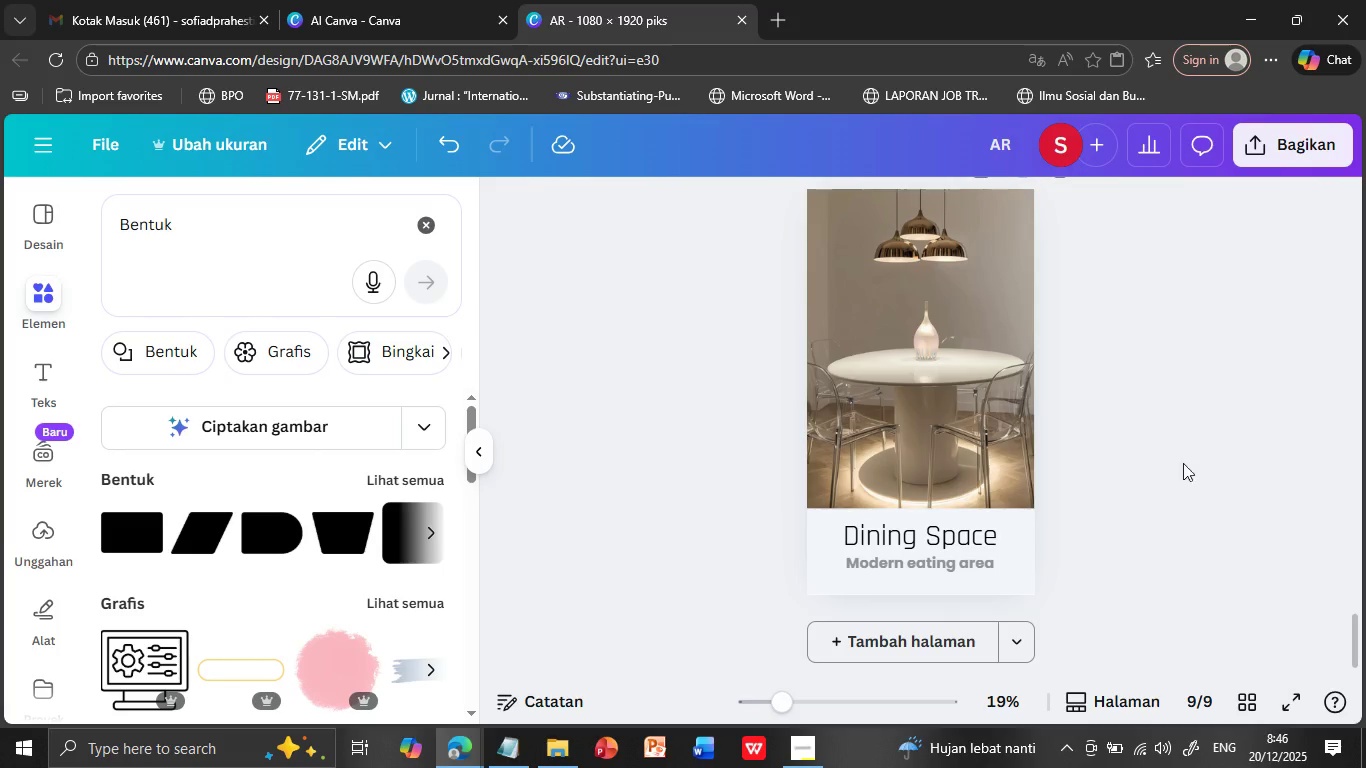 
wait(5.38)
 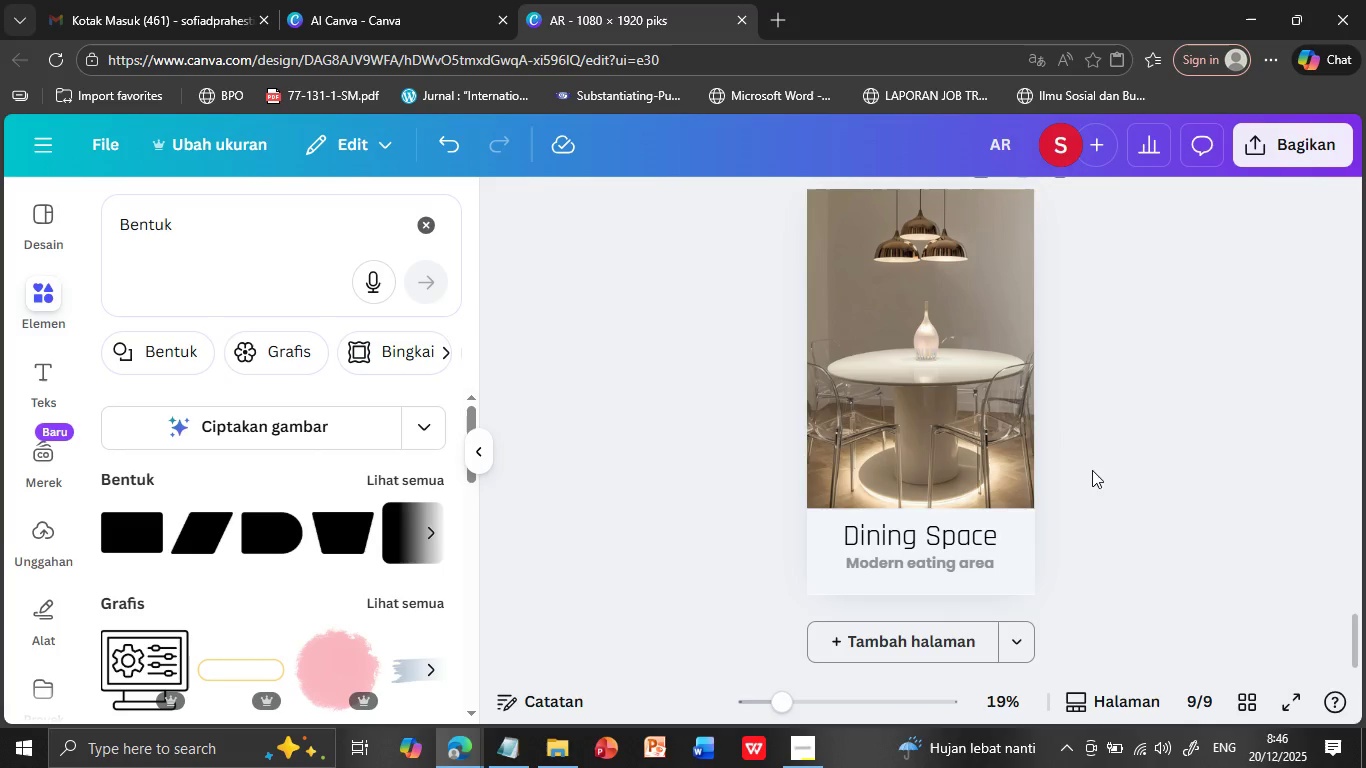 
left_click([1005, 474])
 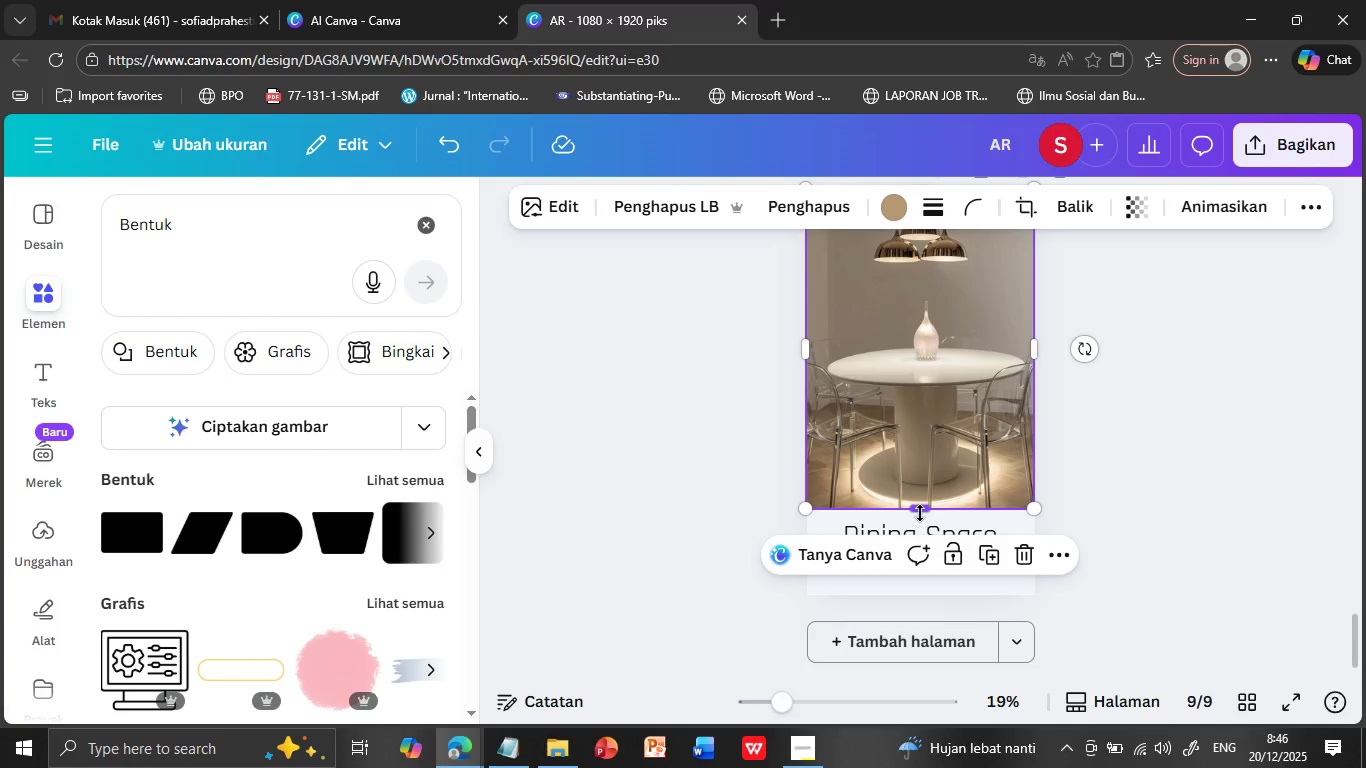 
left_click_drag(start_coordinate=[920, 513], to_coordinate=[912, 595])
 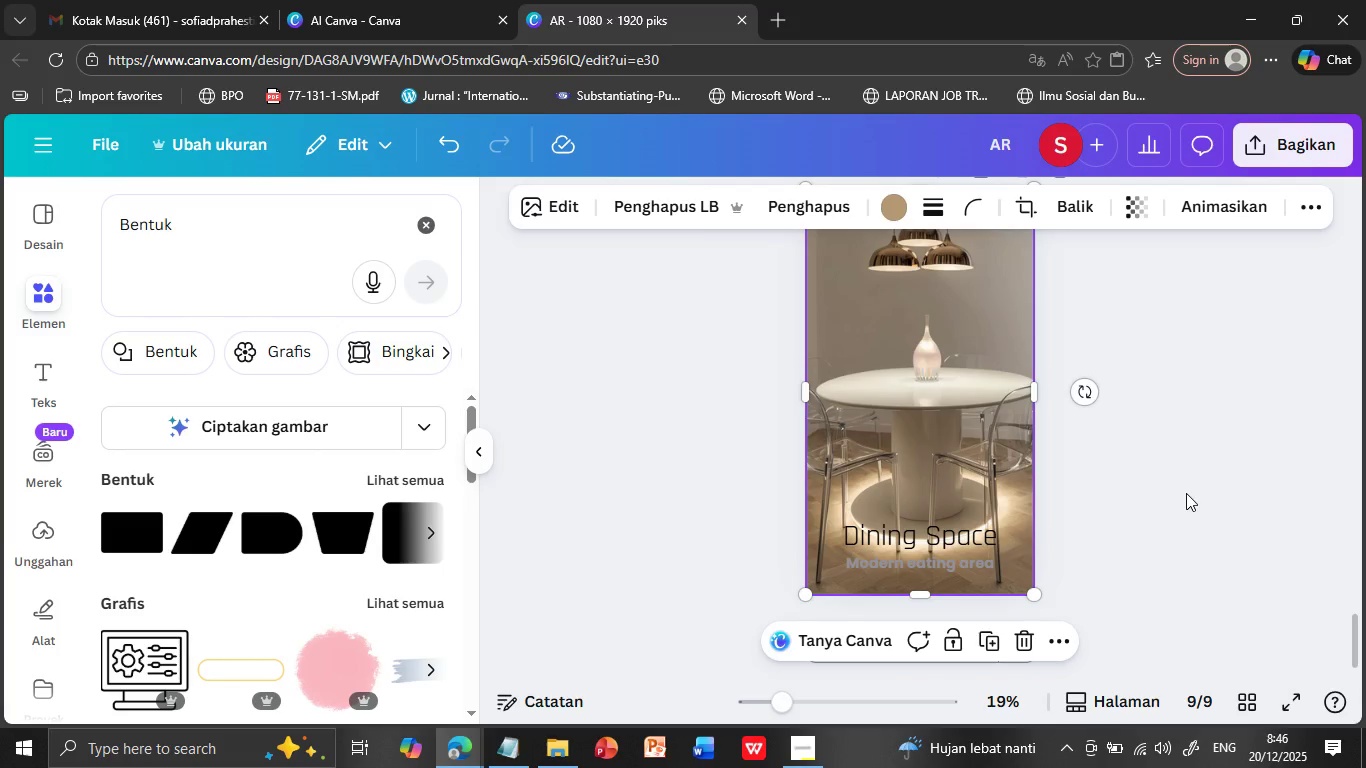 
scroll: coordinate [1186, 493], scroll_direction: down, amount: 2.0
 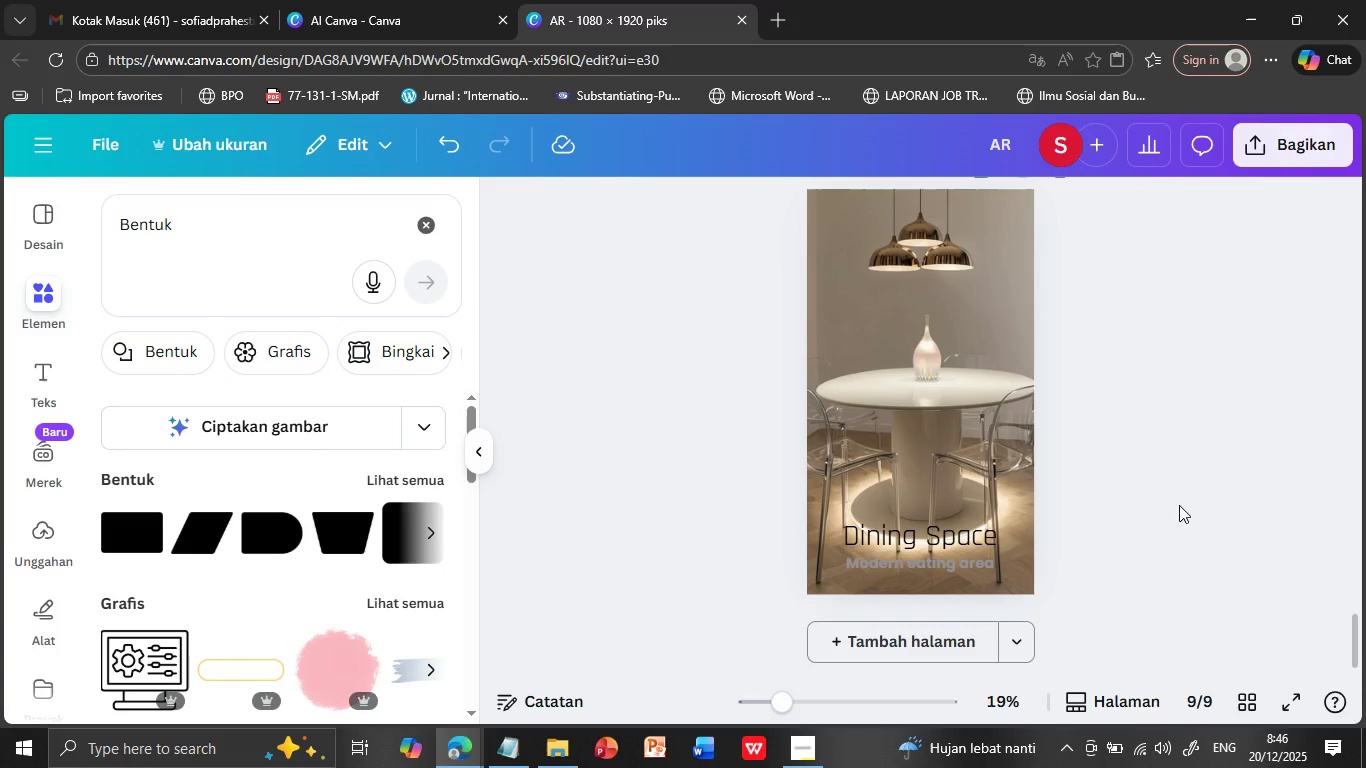 
left_click([1182, 500])
 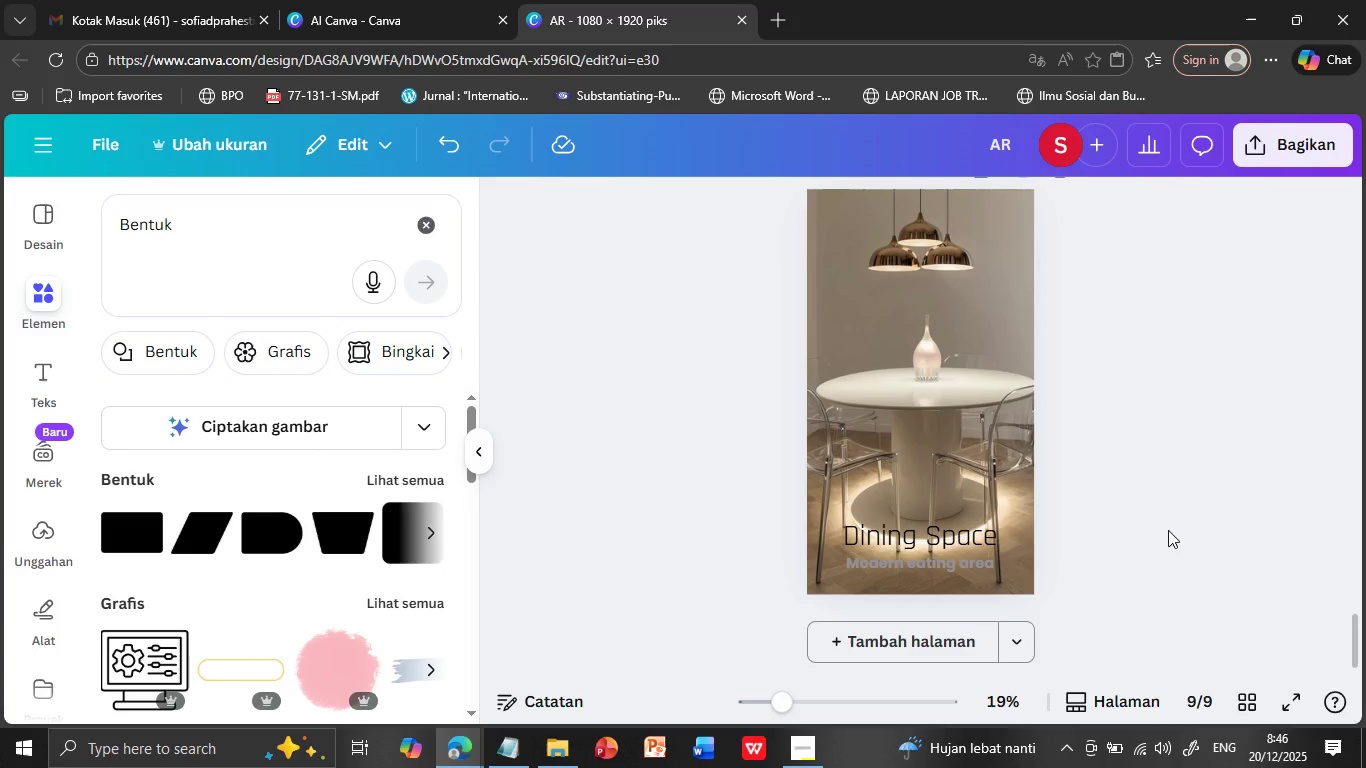 
scroll: coordinate [1168, 530], scroll_direction: down, amount: 1.0
 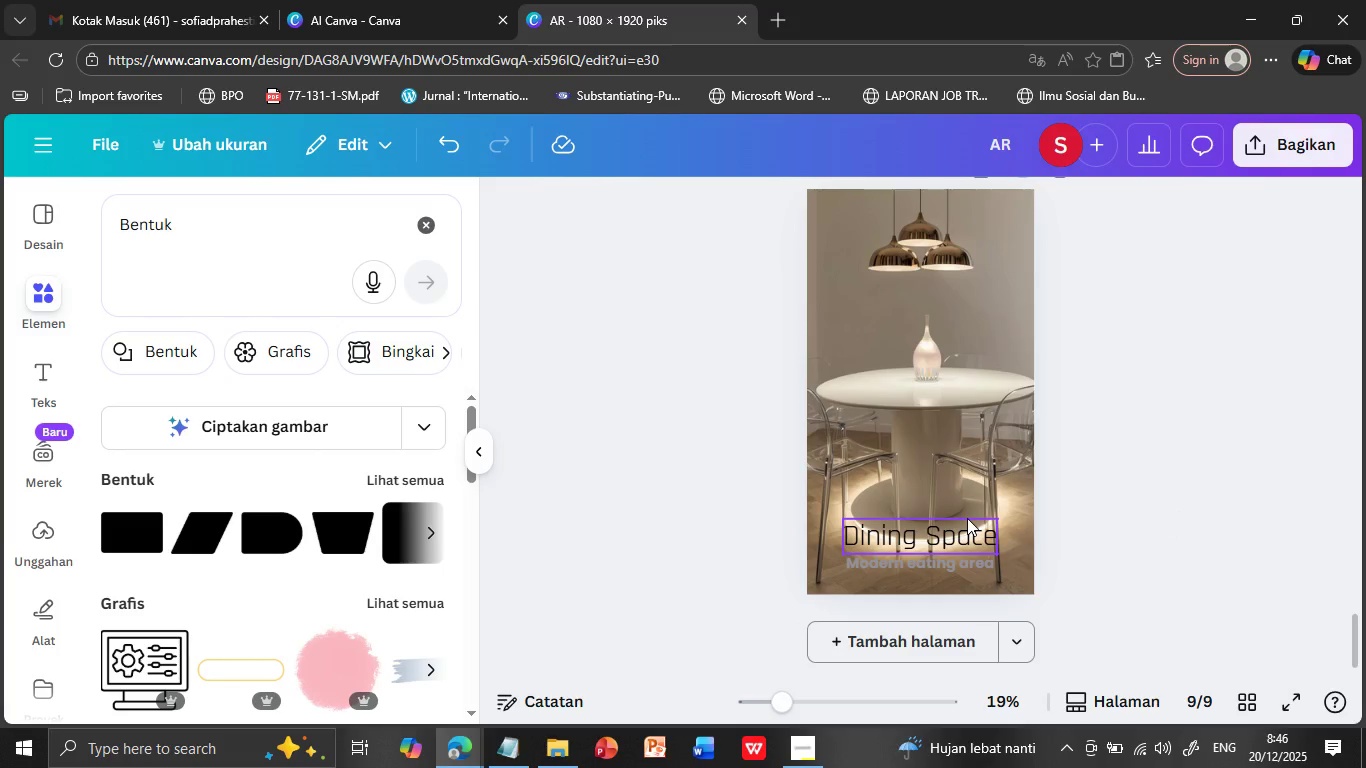 
left_click([967, 518])
 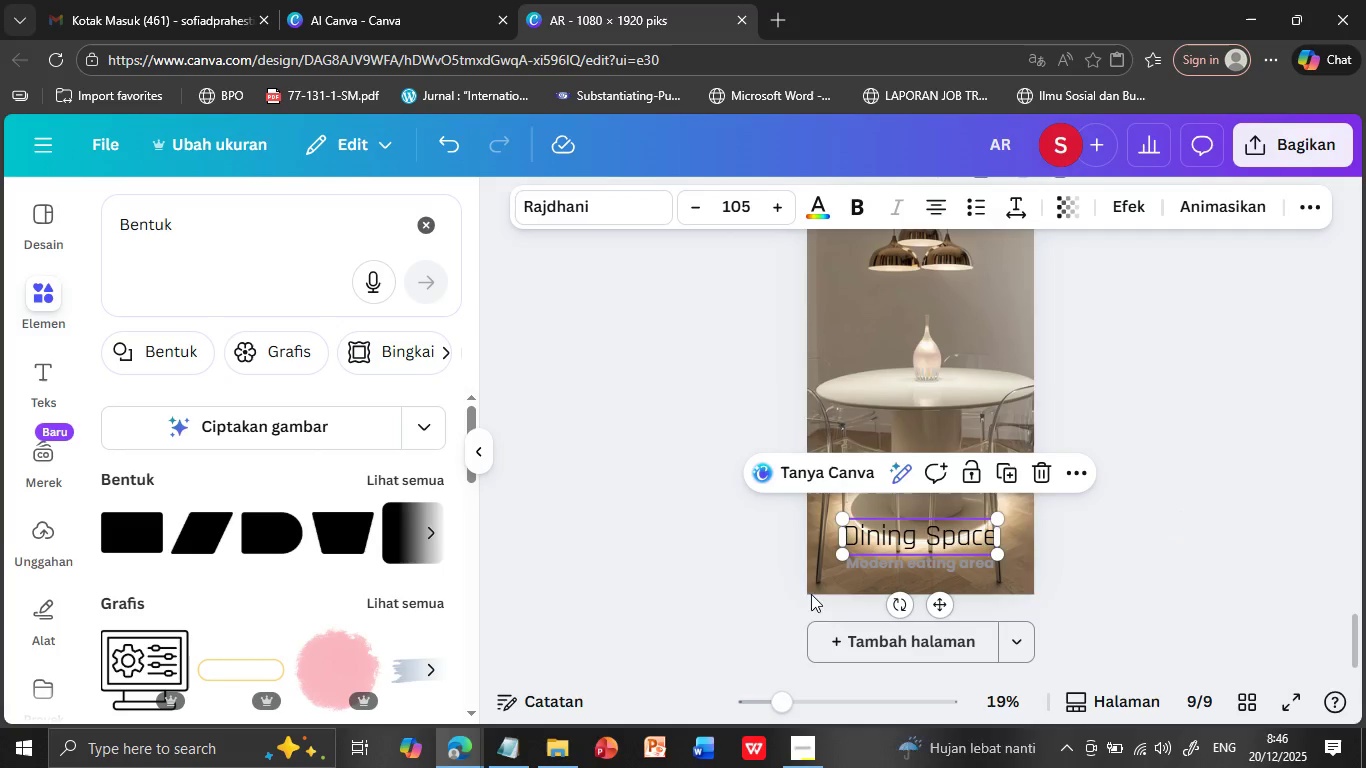 
left_click([843, 568])
 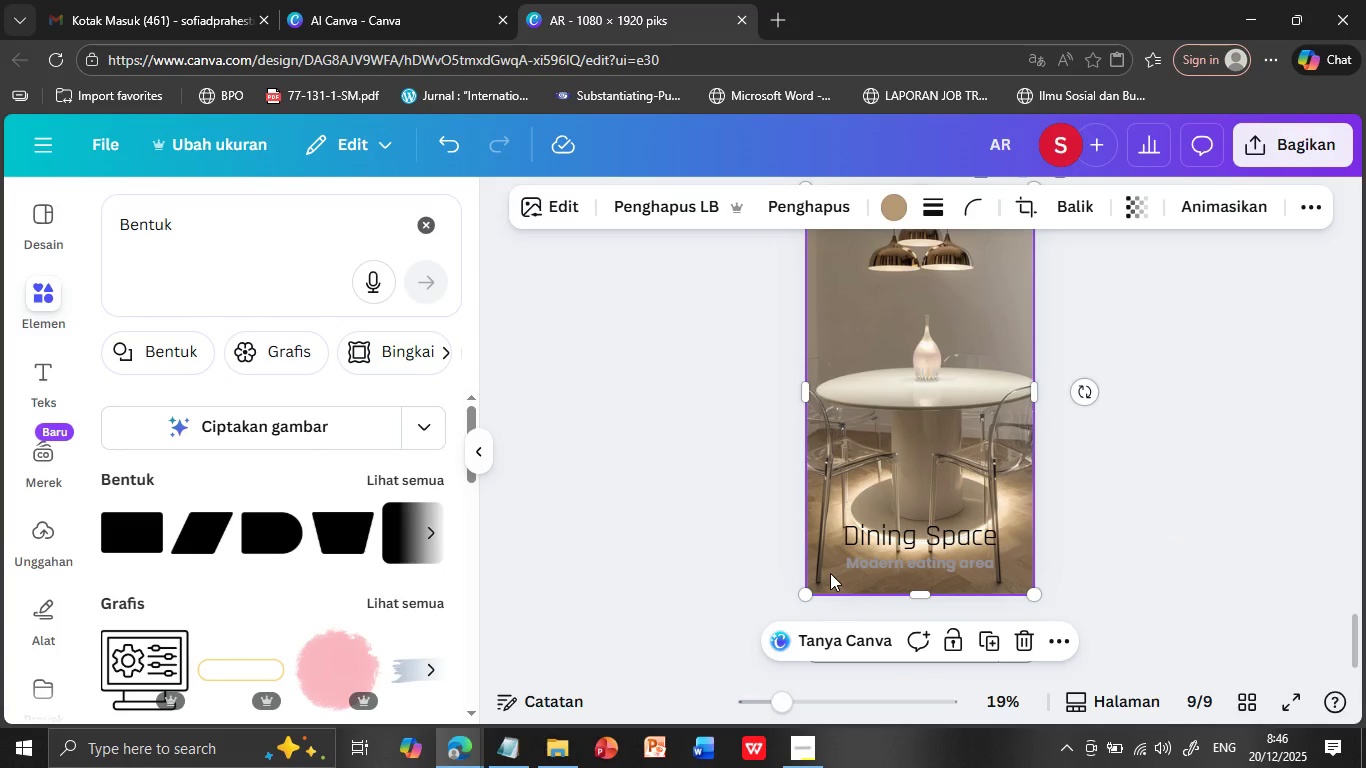 
left_click([830, 573])
 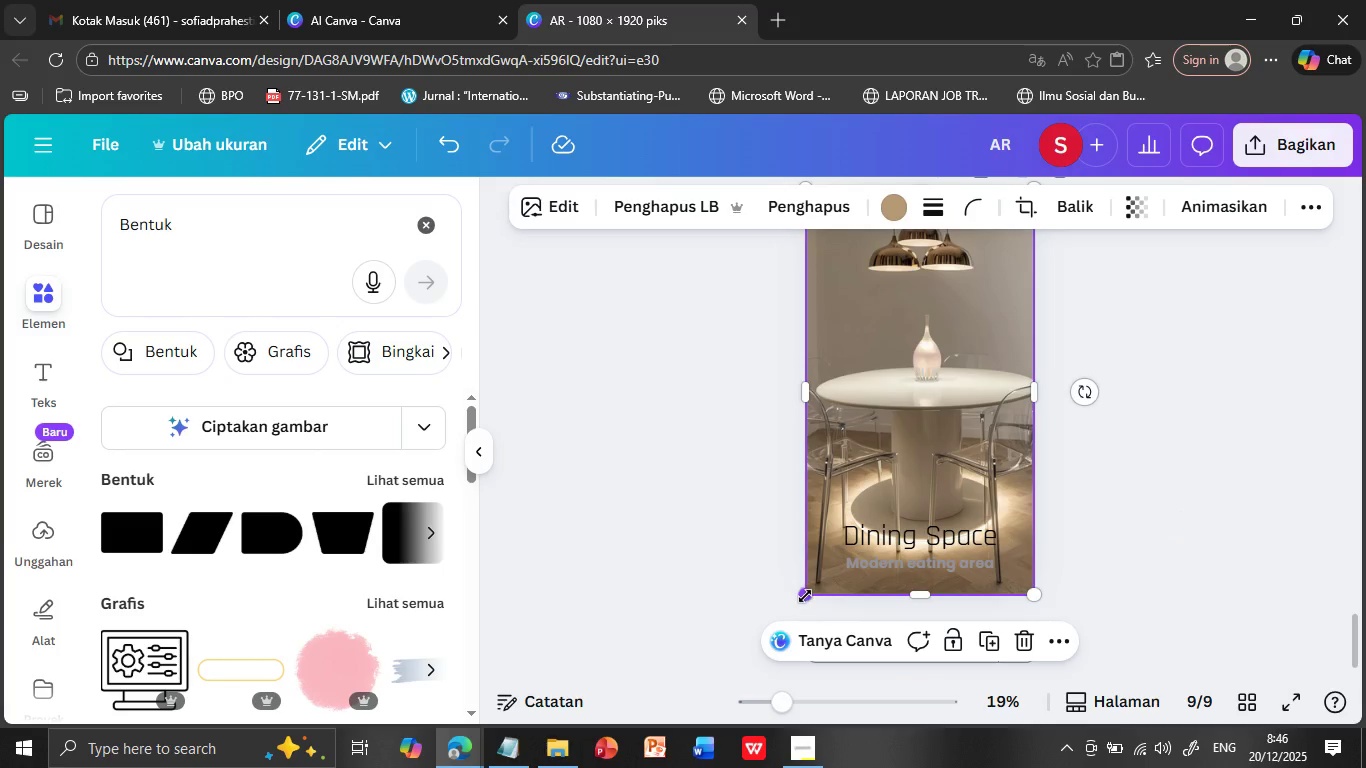 
left_click_drag(start_coordinate=[806, 596], to_coordinate=[817, 575])
 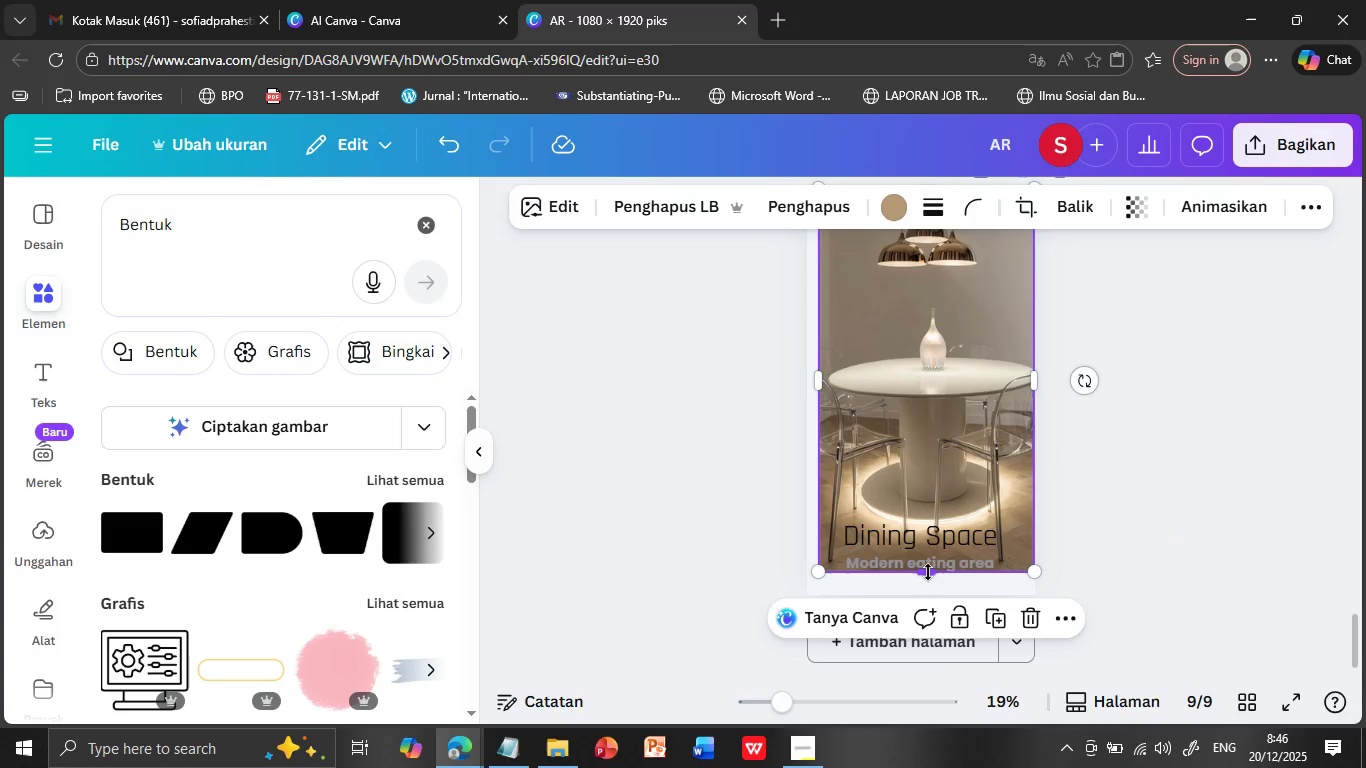 
left_click_drag(start_coordinate=[927, 569], to_coordinate=[928, 589])
 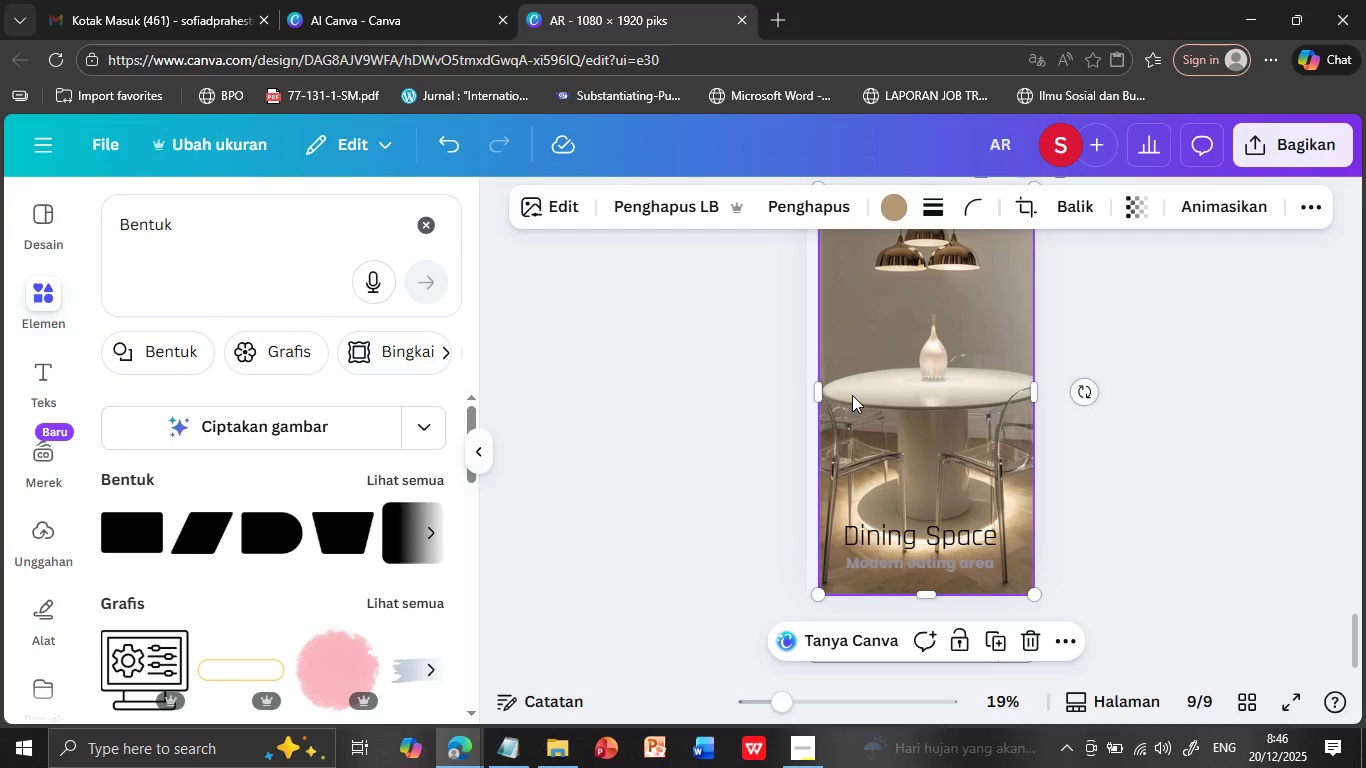 
left_click_drag(start_coordinate=[819, 395], to_coordinate=[806, 393])
 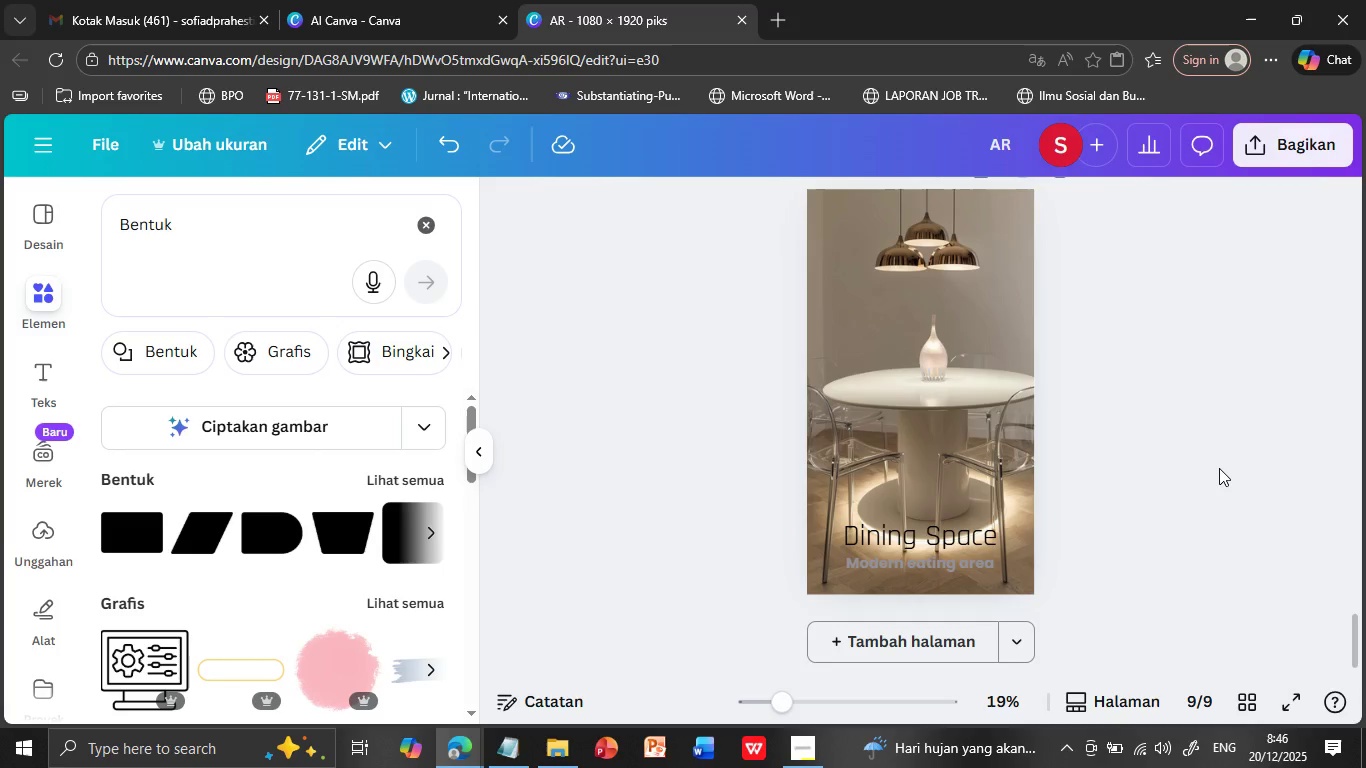 
left_click([1219, 468])
 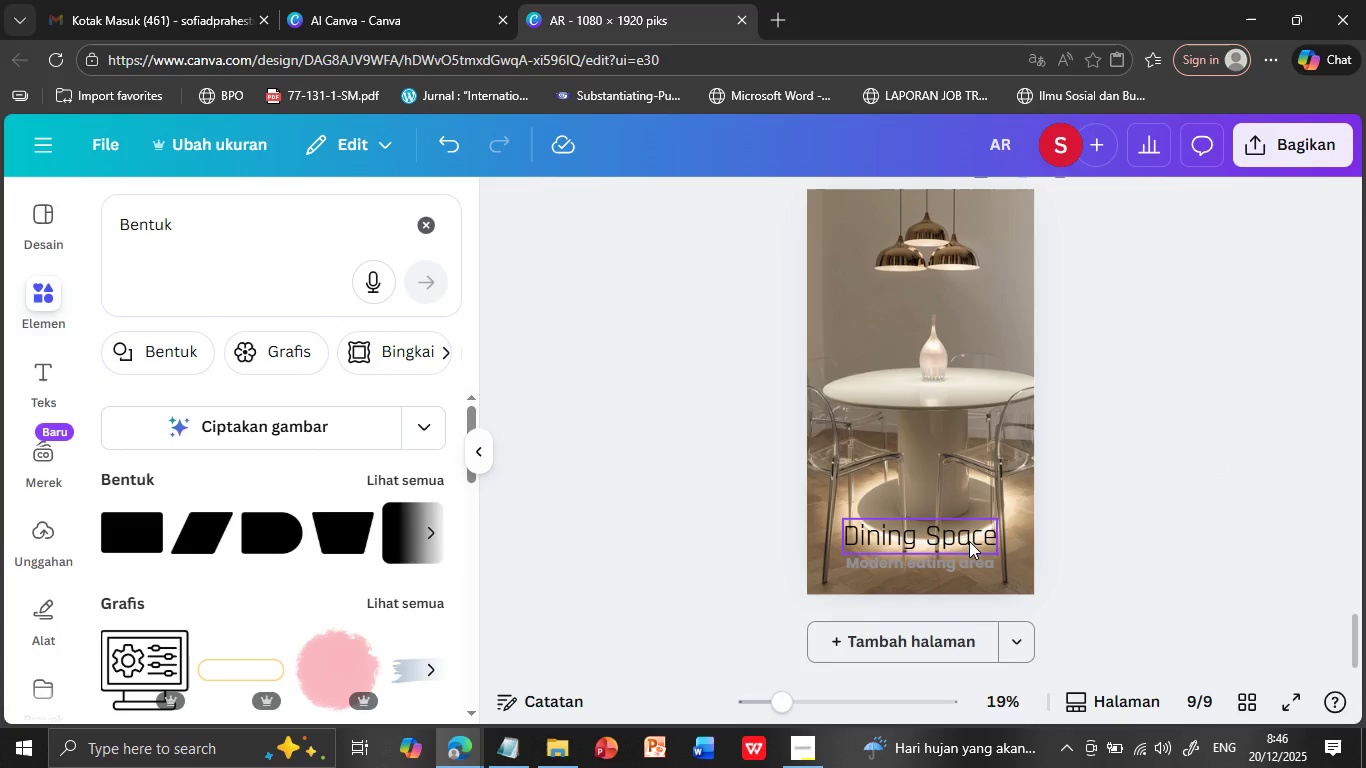 
left_click_drag(start_coordinate=[969, 541], to_coordinate=[975, 304])
 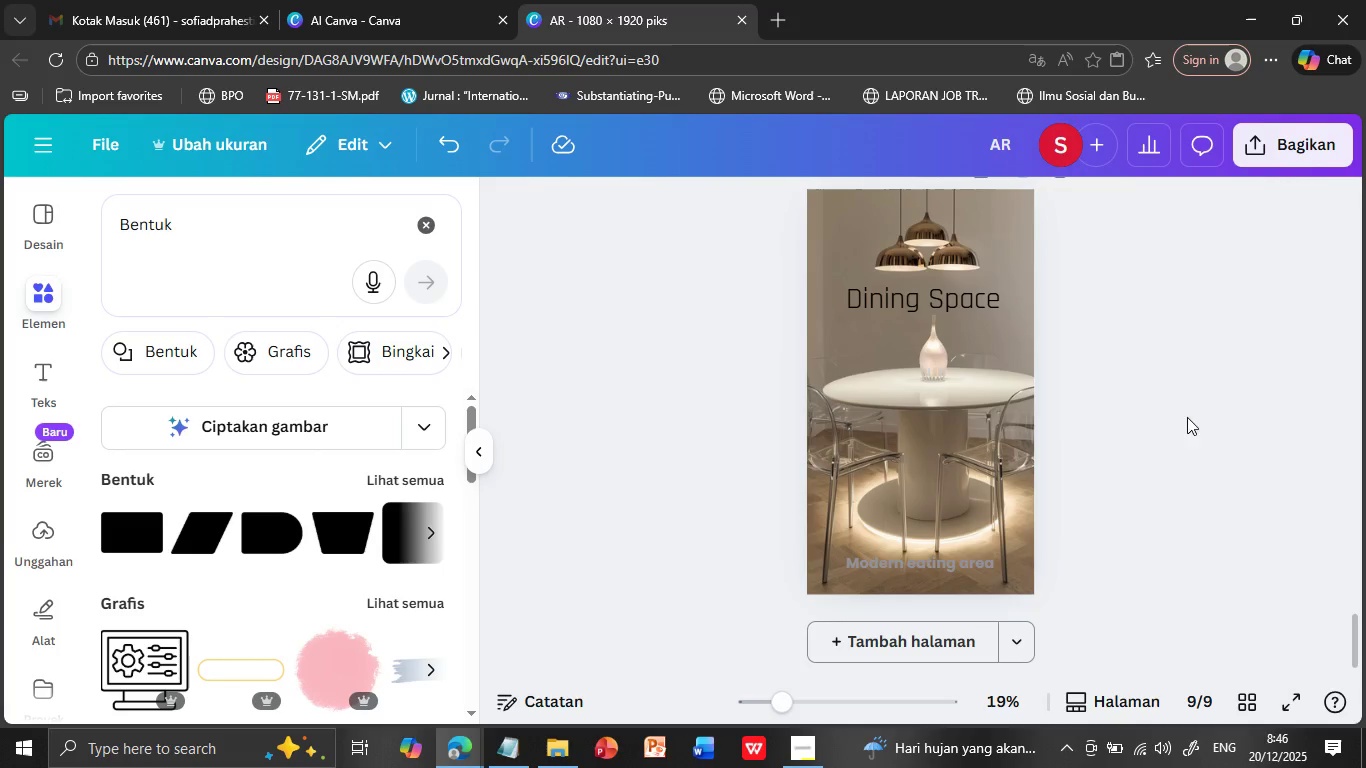 
left_click([1148, 354])
 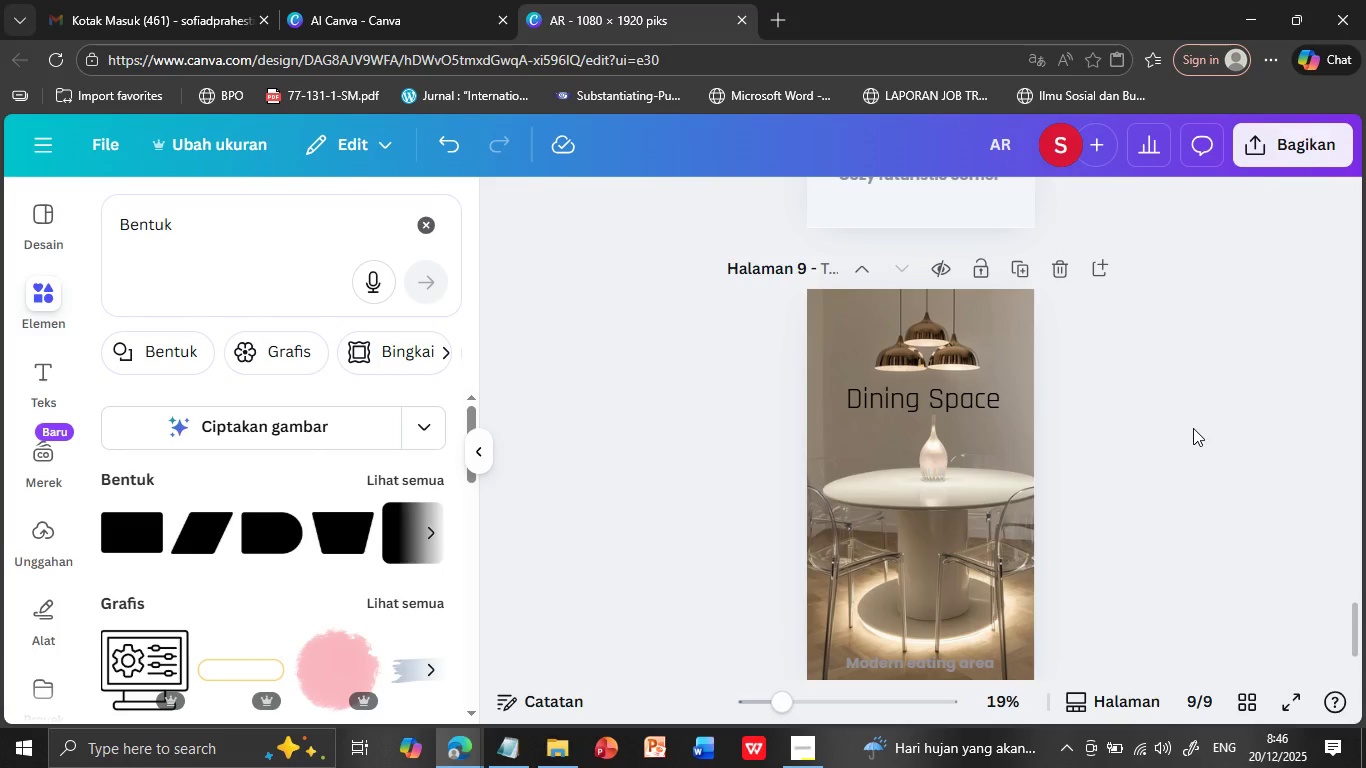 
scroll: coordinate [1193, 428], scroll_direction: up, amount: 1.0
 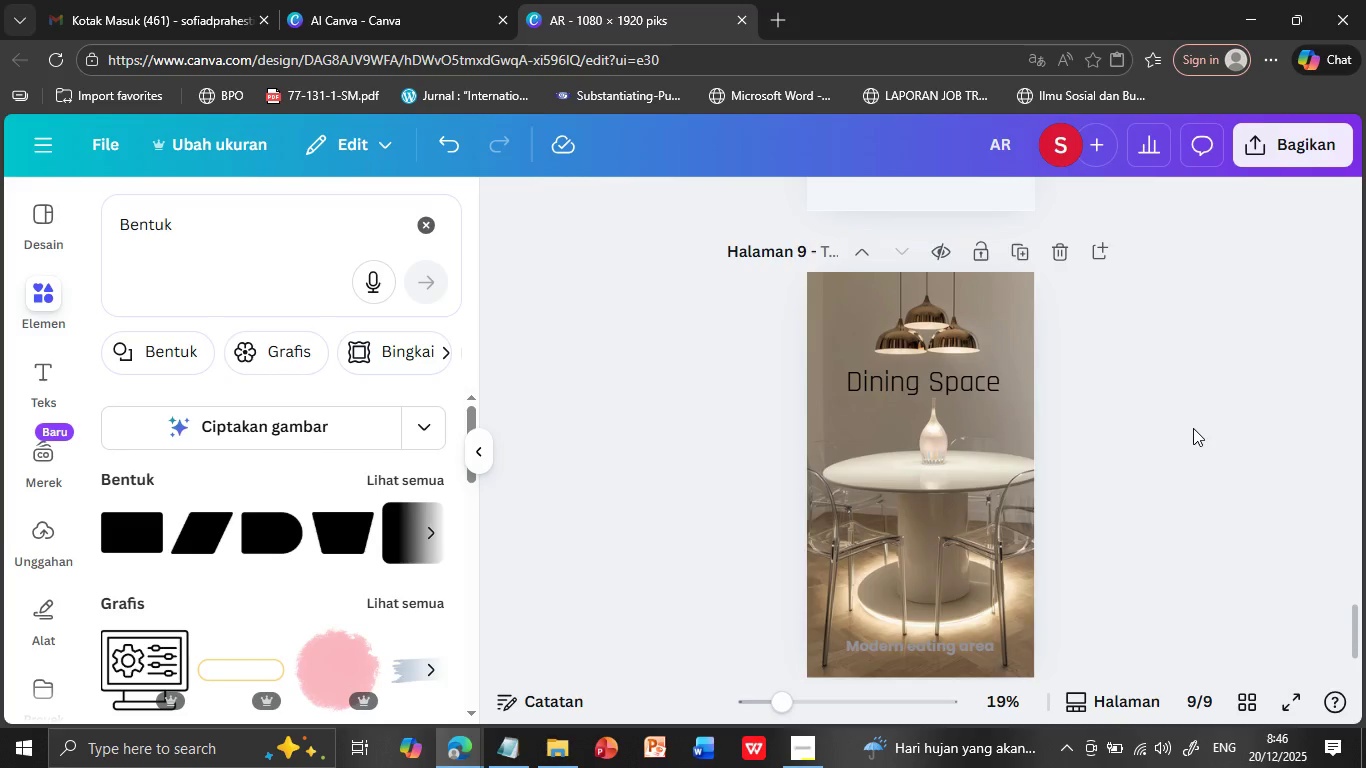 
scroll: coordinate [1193, 428], scroll_direction: down, amount: 2.0
 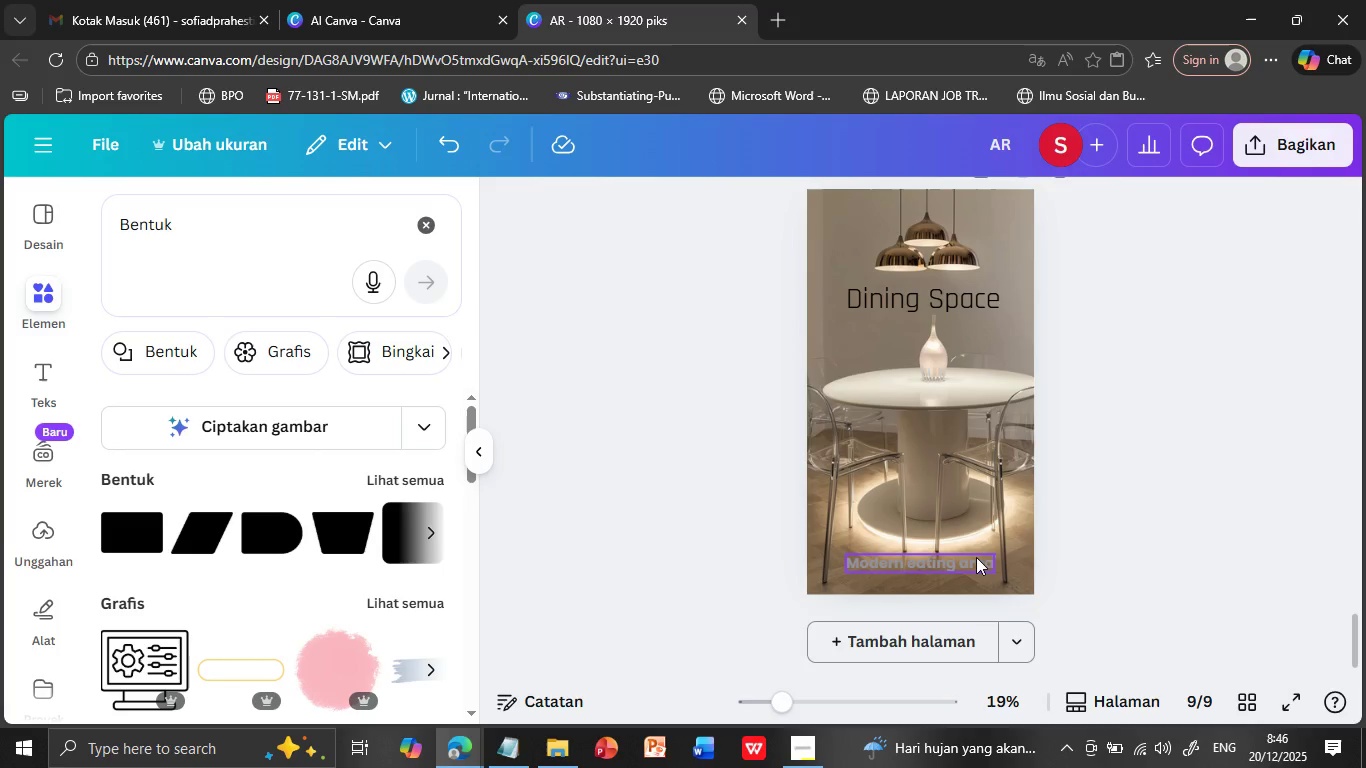 
left_click_drag(start_coordinate=[976, 557], to_coordinate=[975, 523])
 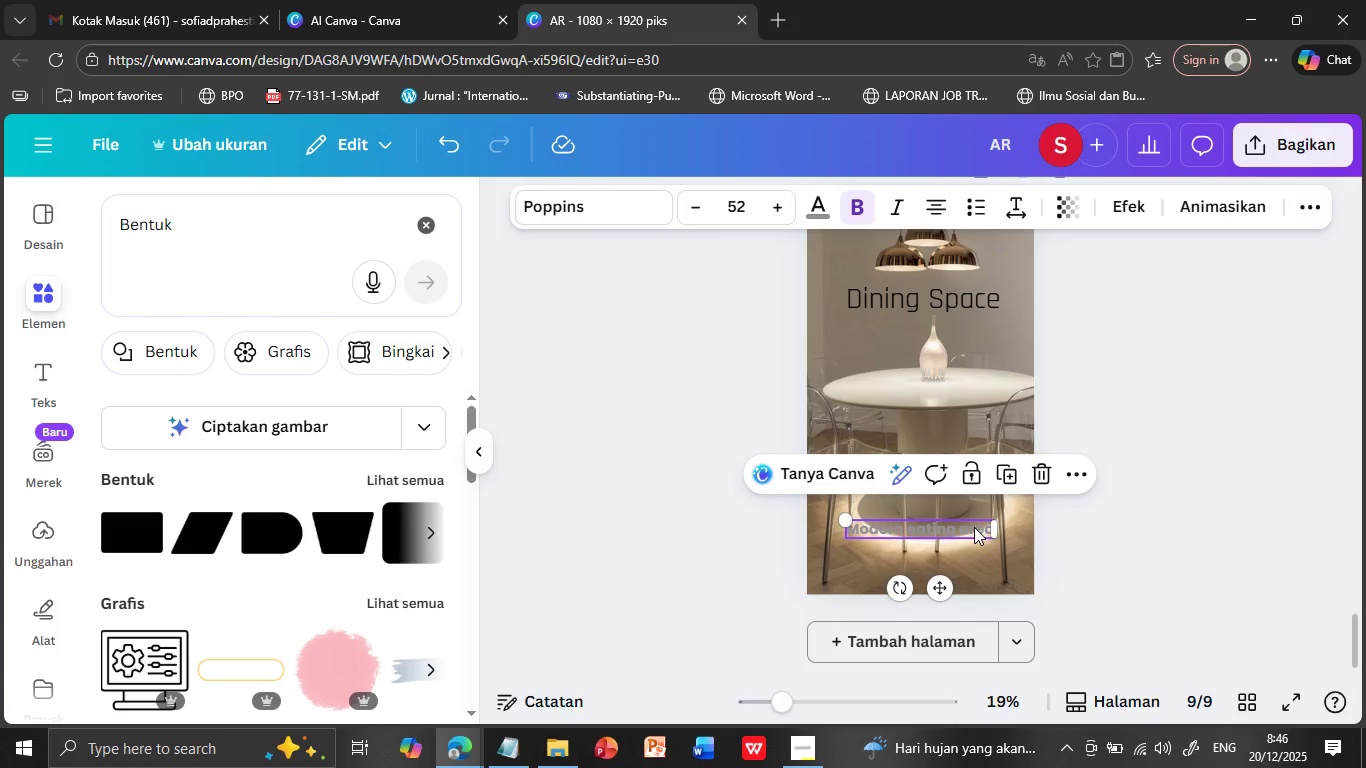 
double_click([974, 527])
 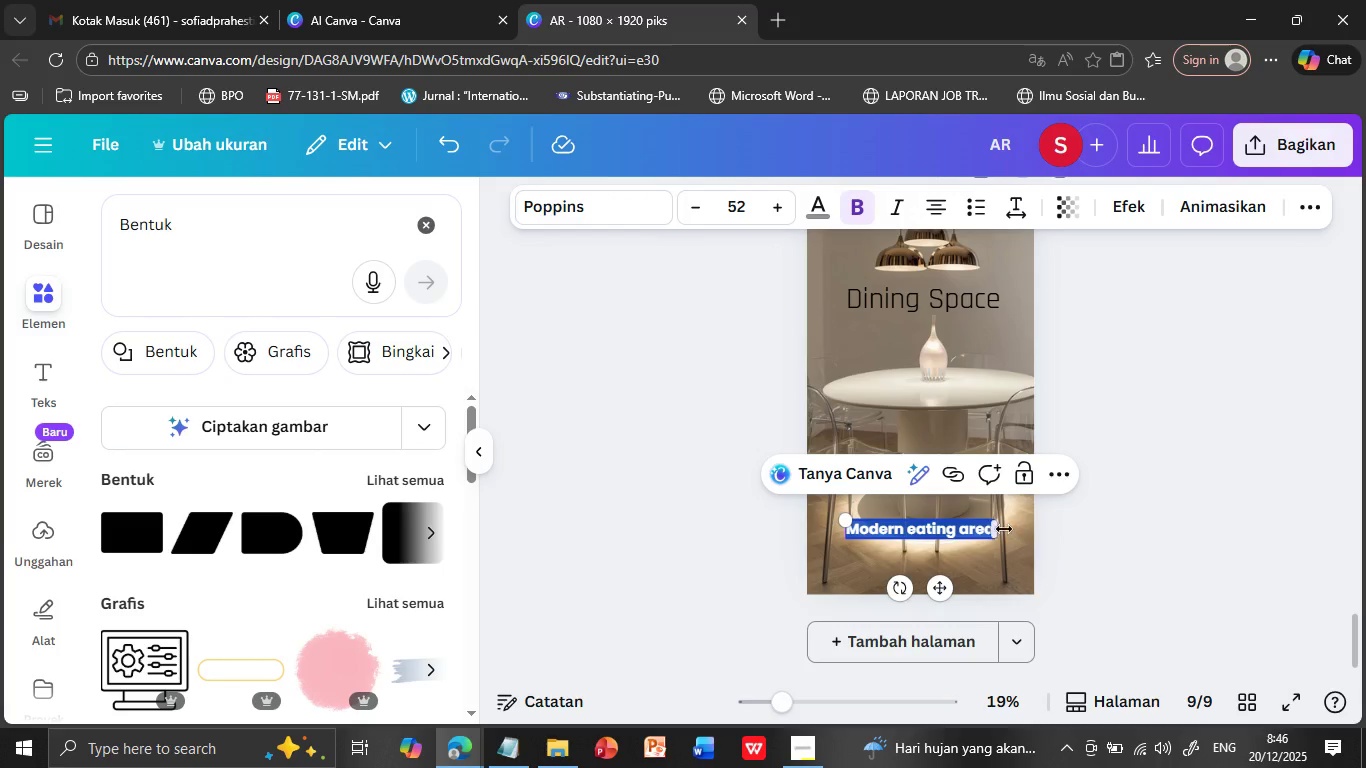 
triple_click([974, 527])
 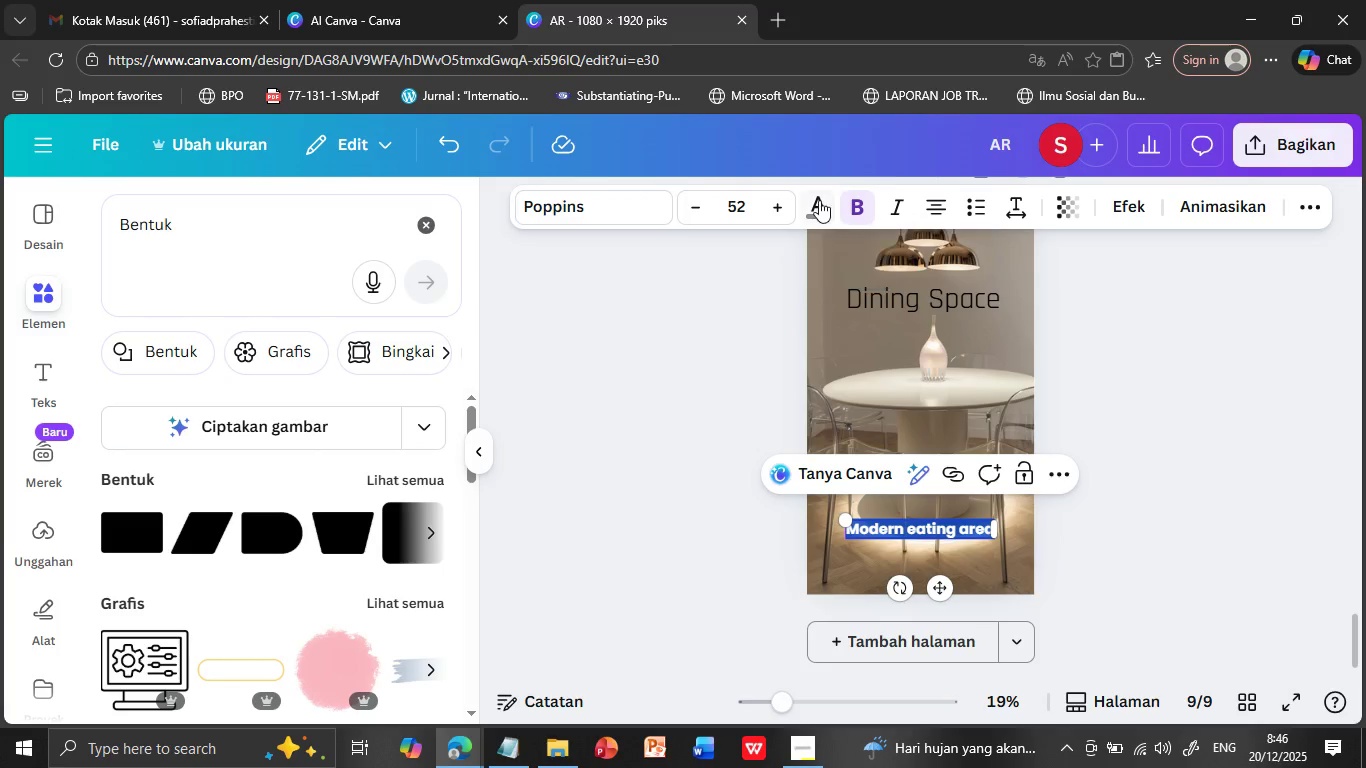 
left_click([819, 200])
 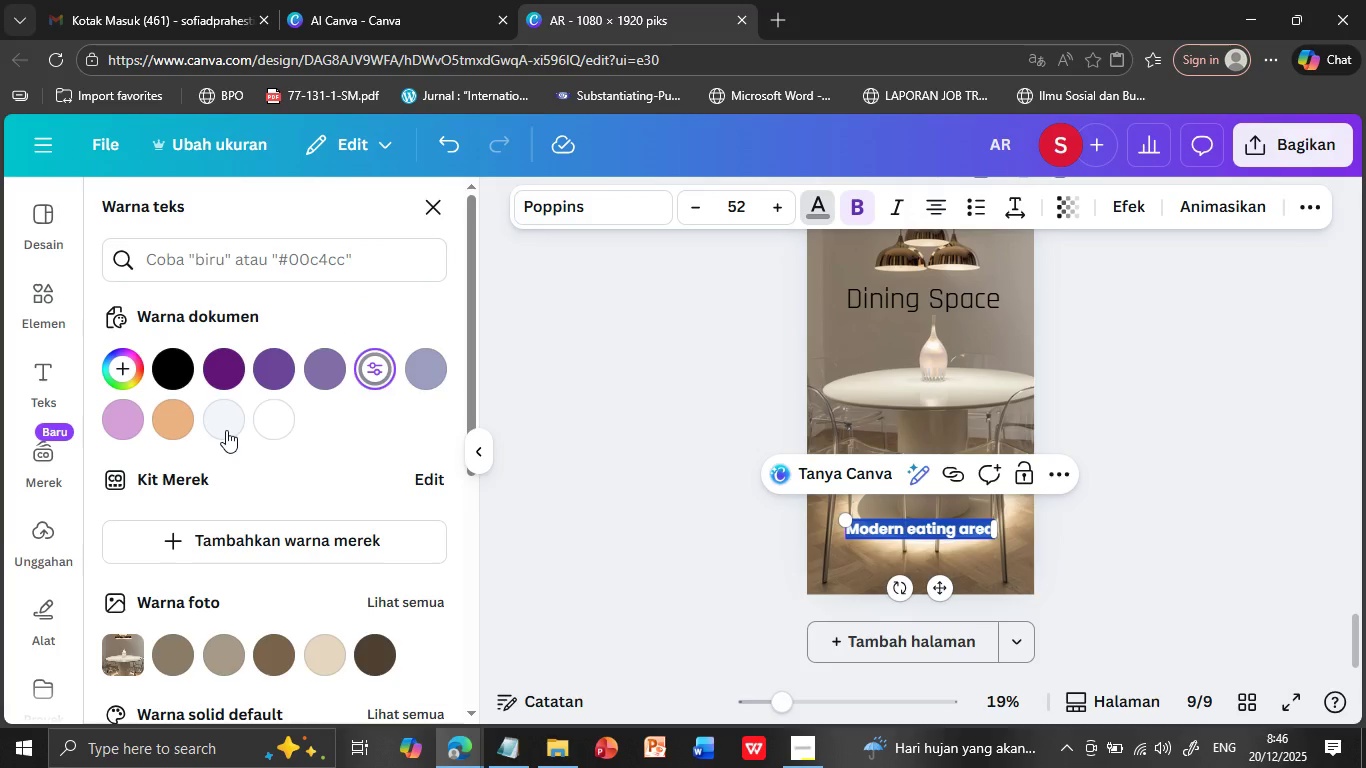 
left_click([286, 422])
 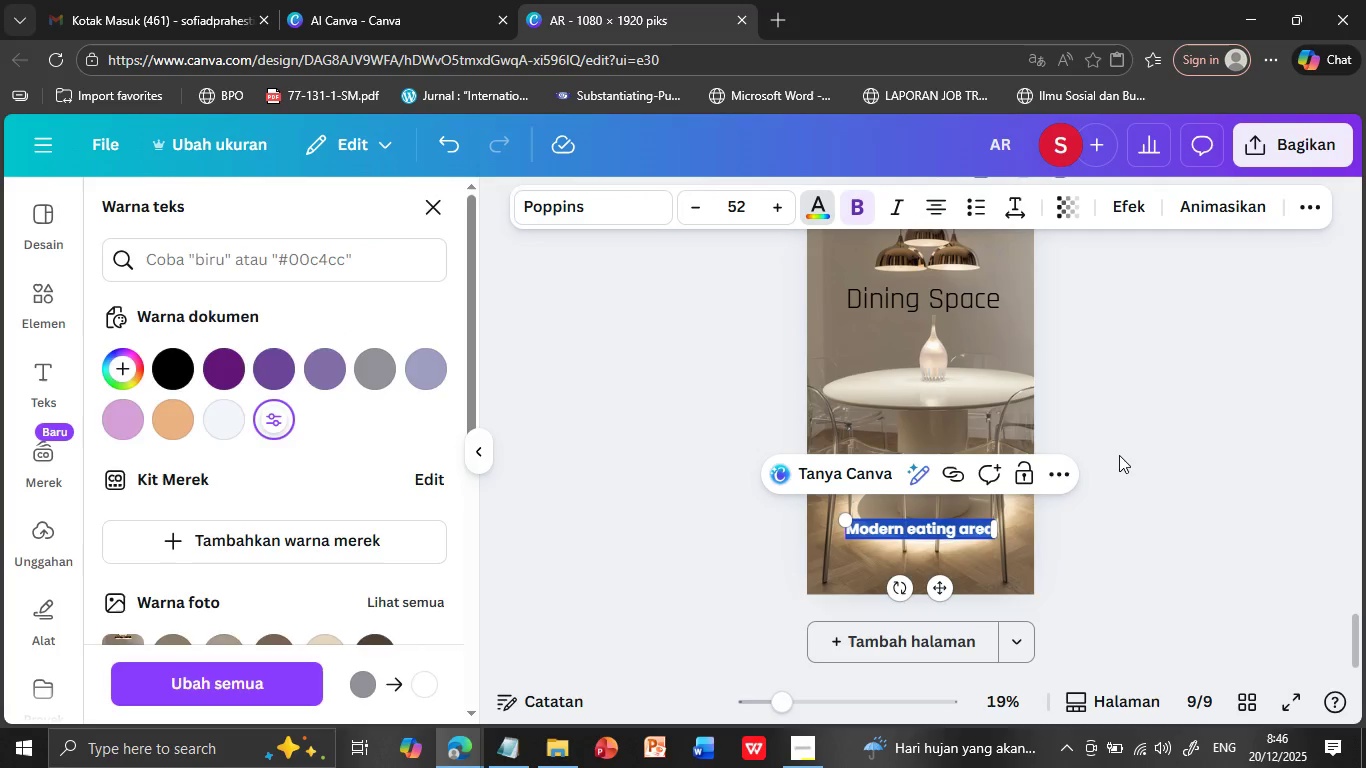 
left_click([1119, 455])
 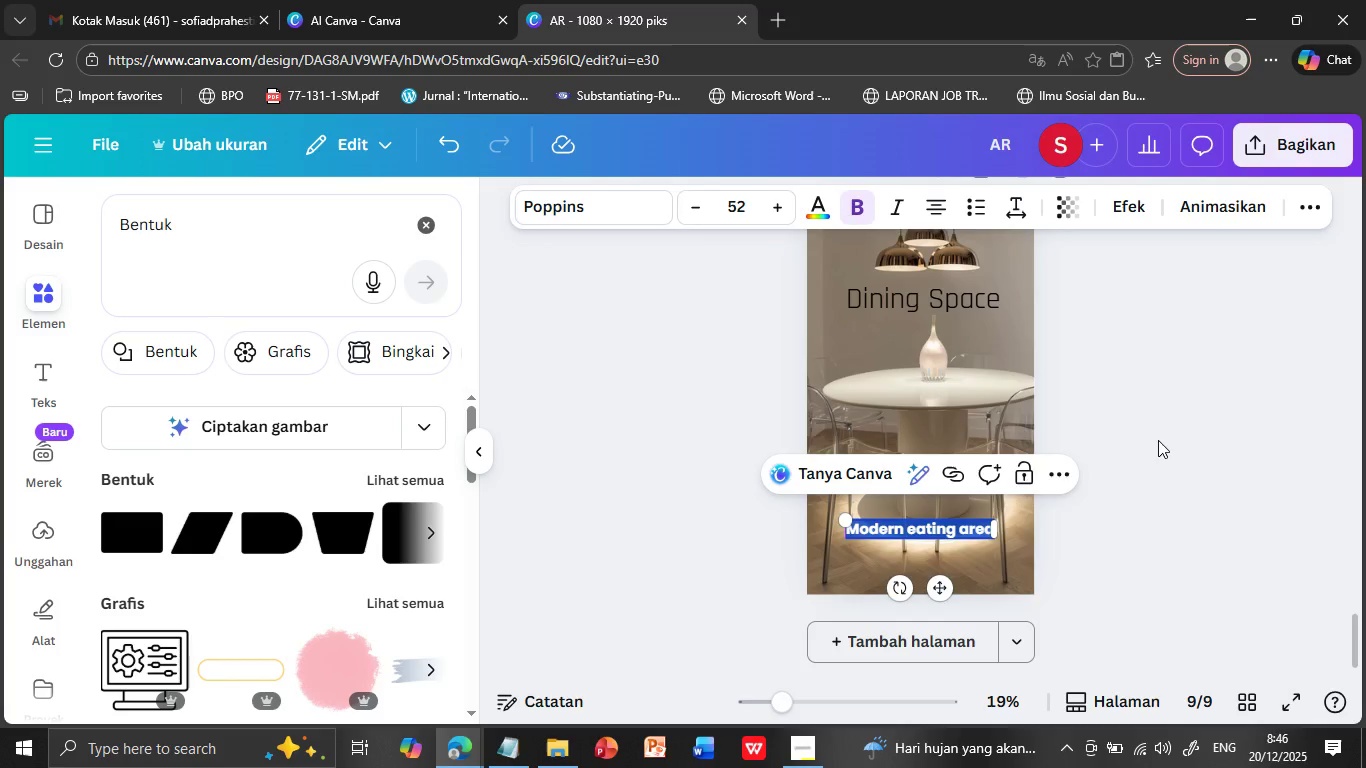 
left_click([1158, 440])
 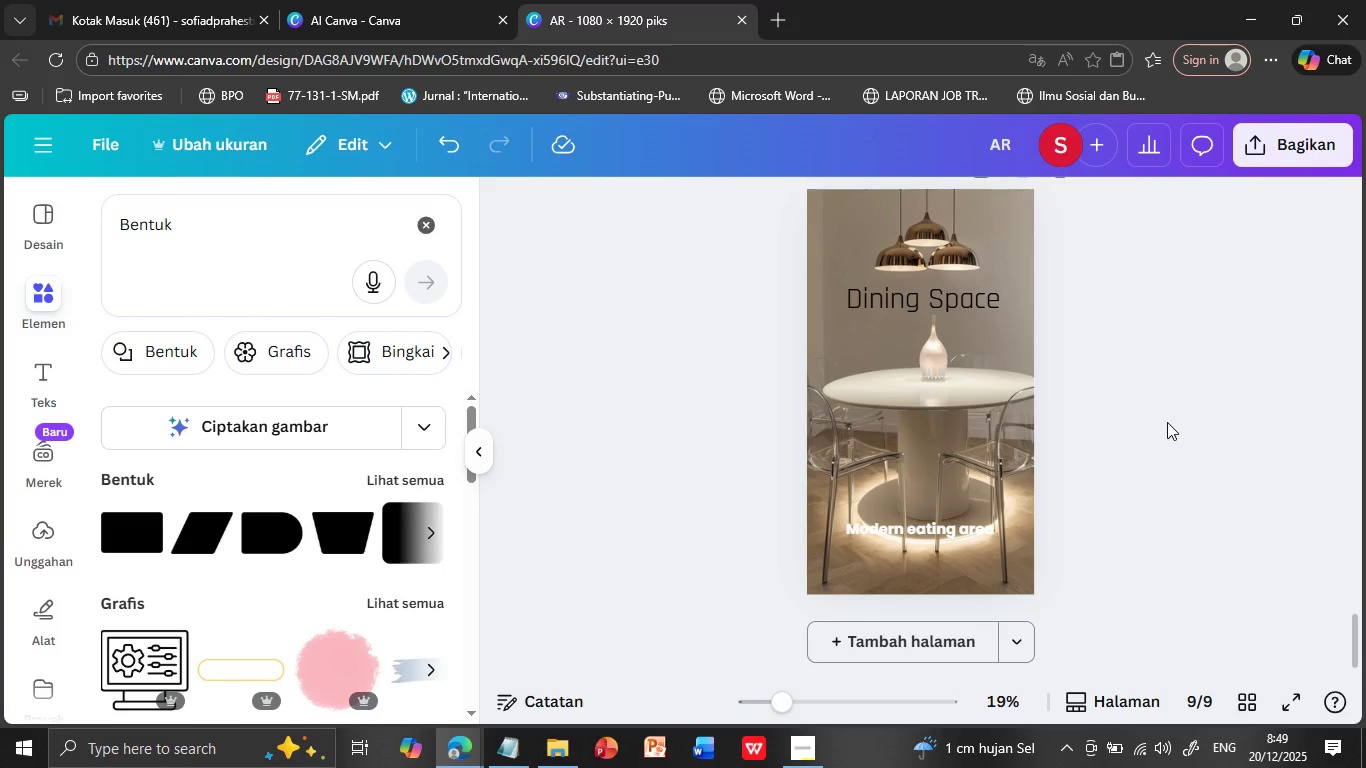 
wait(163.7)
 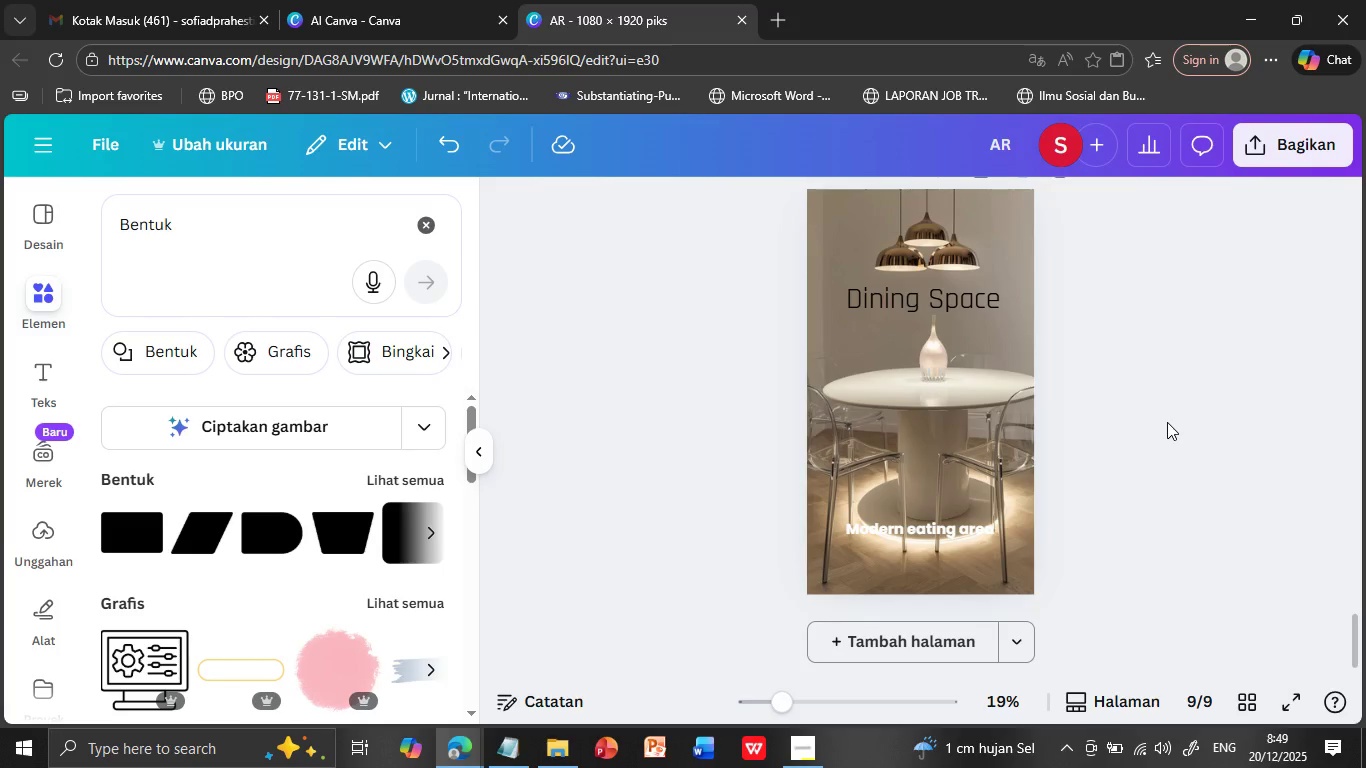 
scroll: coordinate [1151, 457], scroll_direction: down, amount: 1.0
 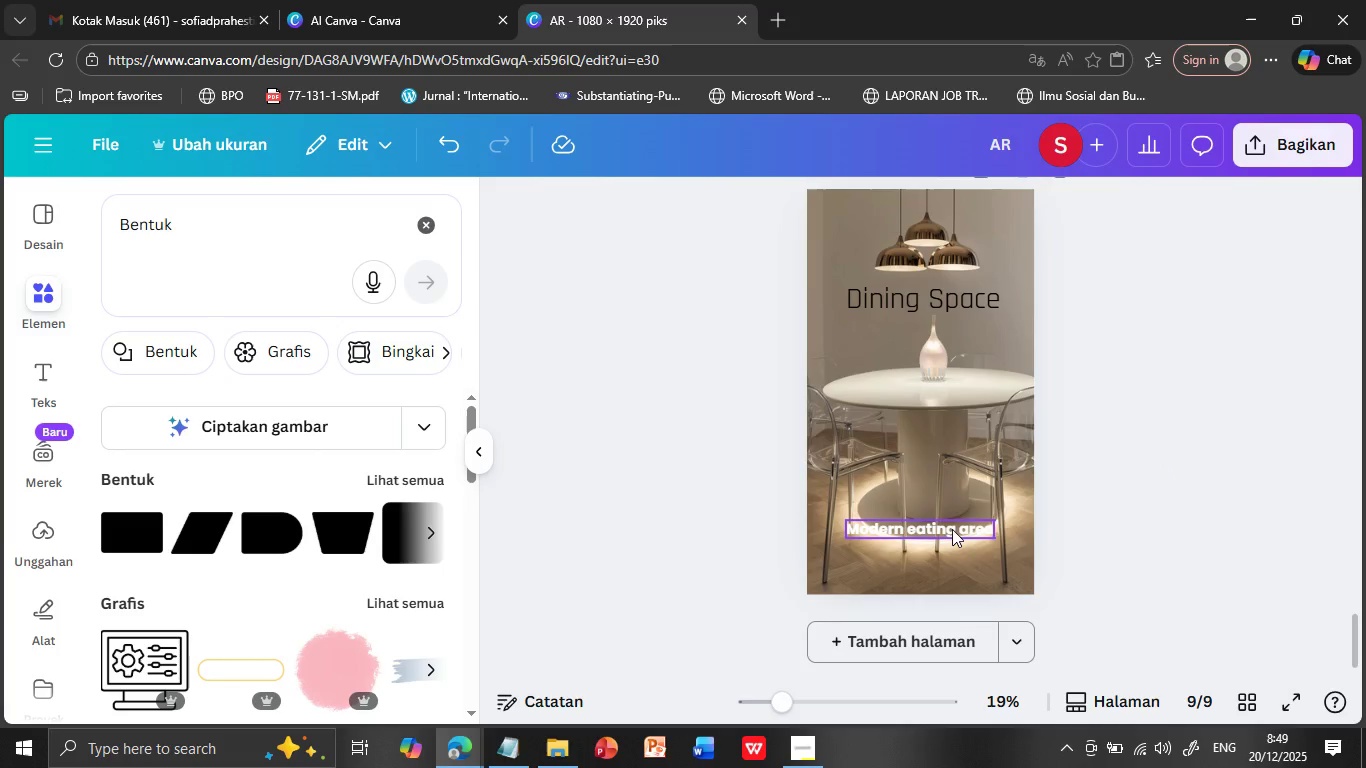 
left_click_drag(start_coordinate=[952, 529], to_coordinate=[956, 558])
 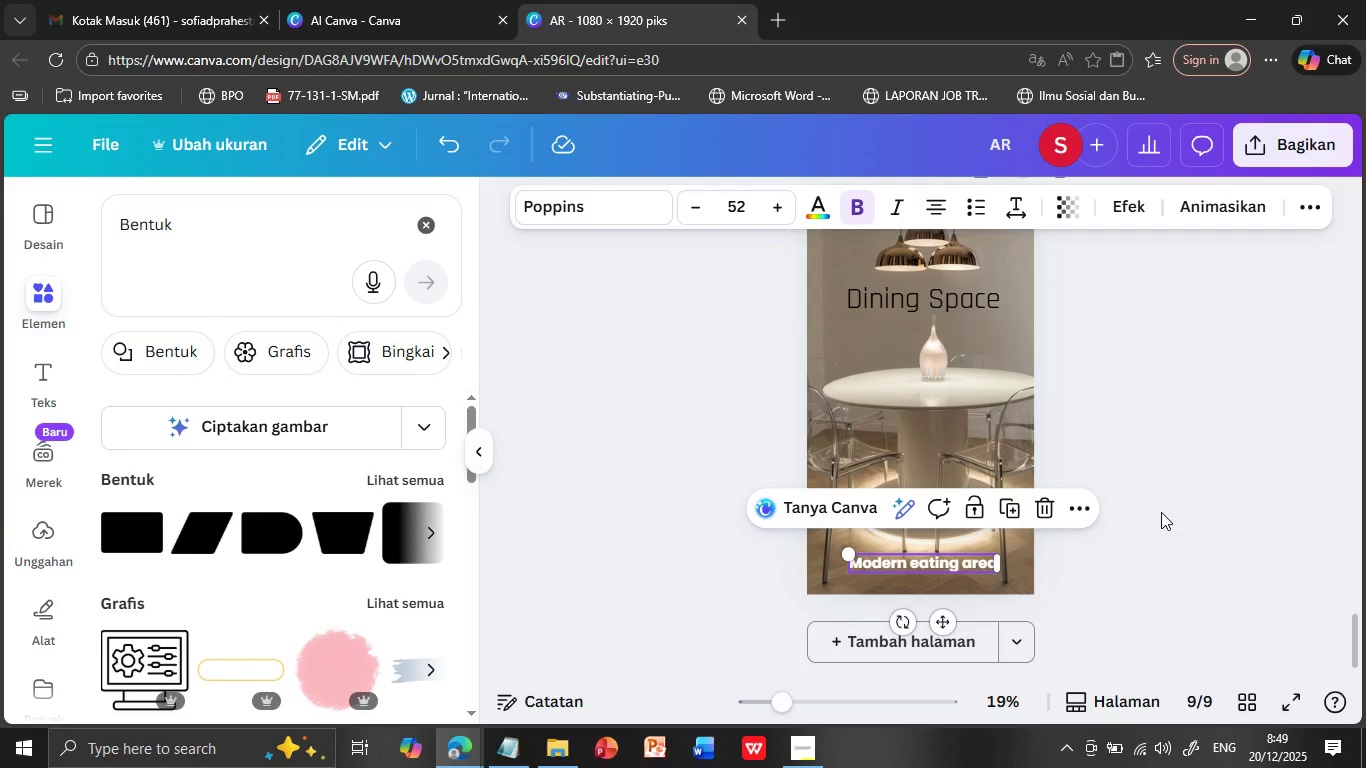 
left_click([1161, 512])
 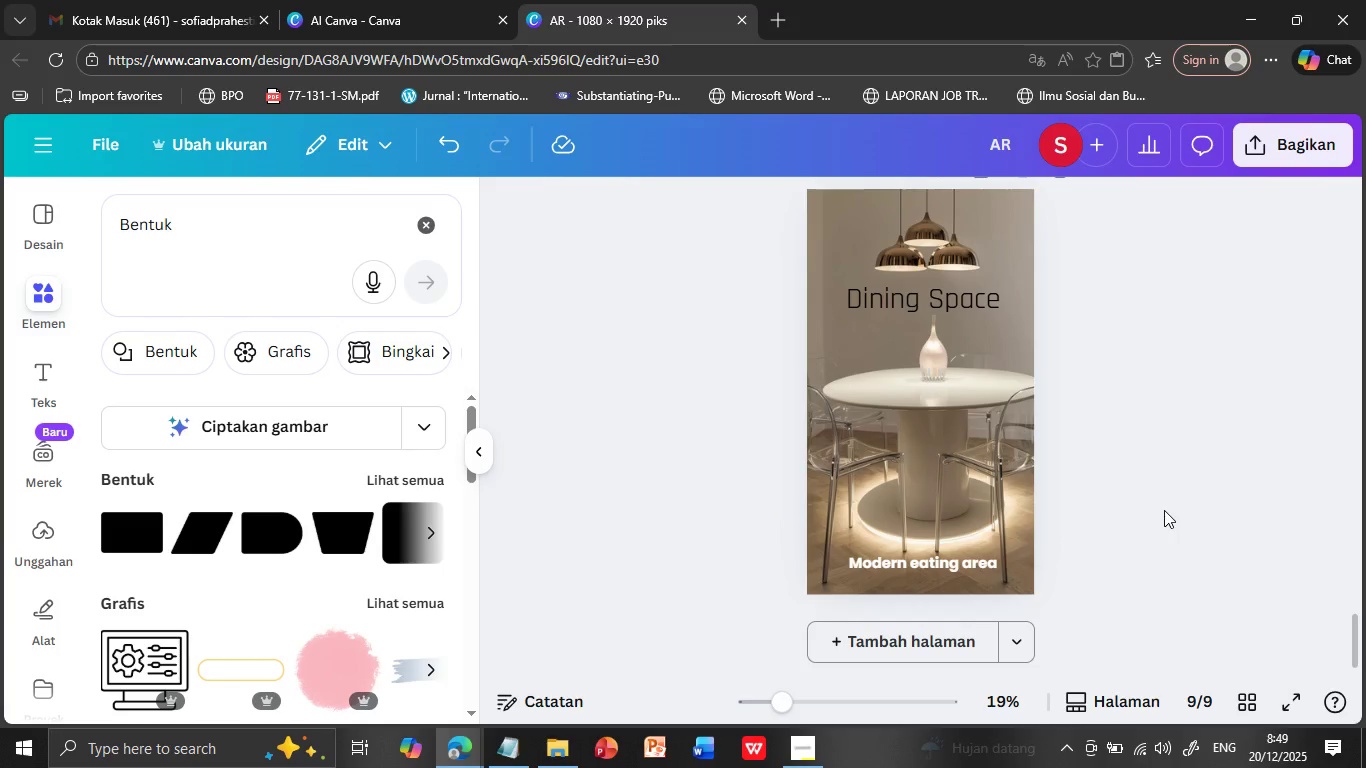 
scroll: coordinate [1165, 509], scroll_direction: up, amount: 1.0
 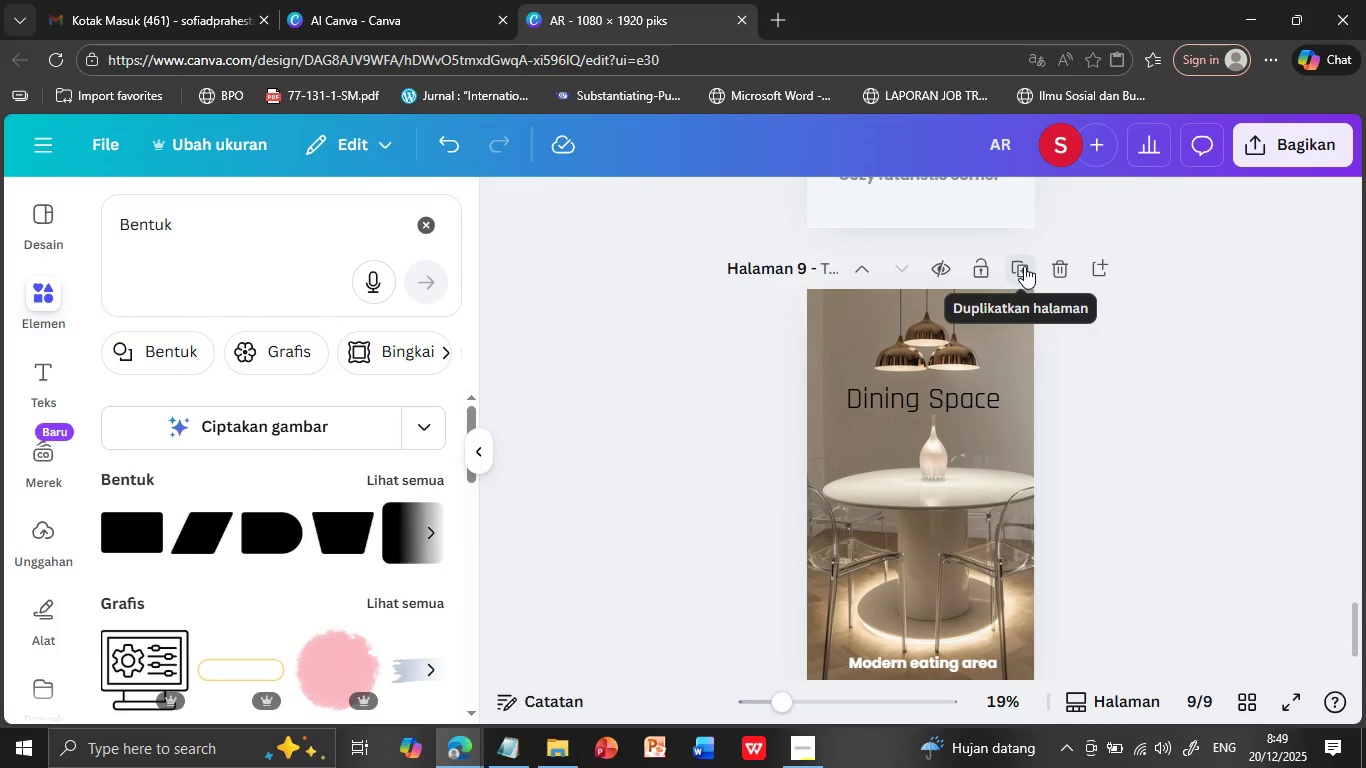 
left_click([1024, 266])
 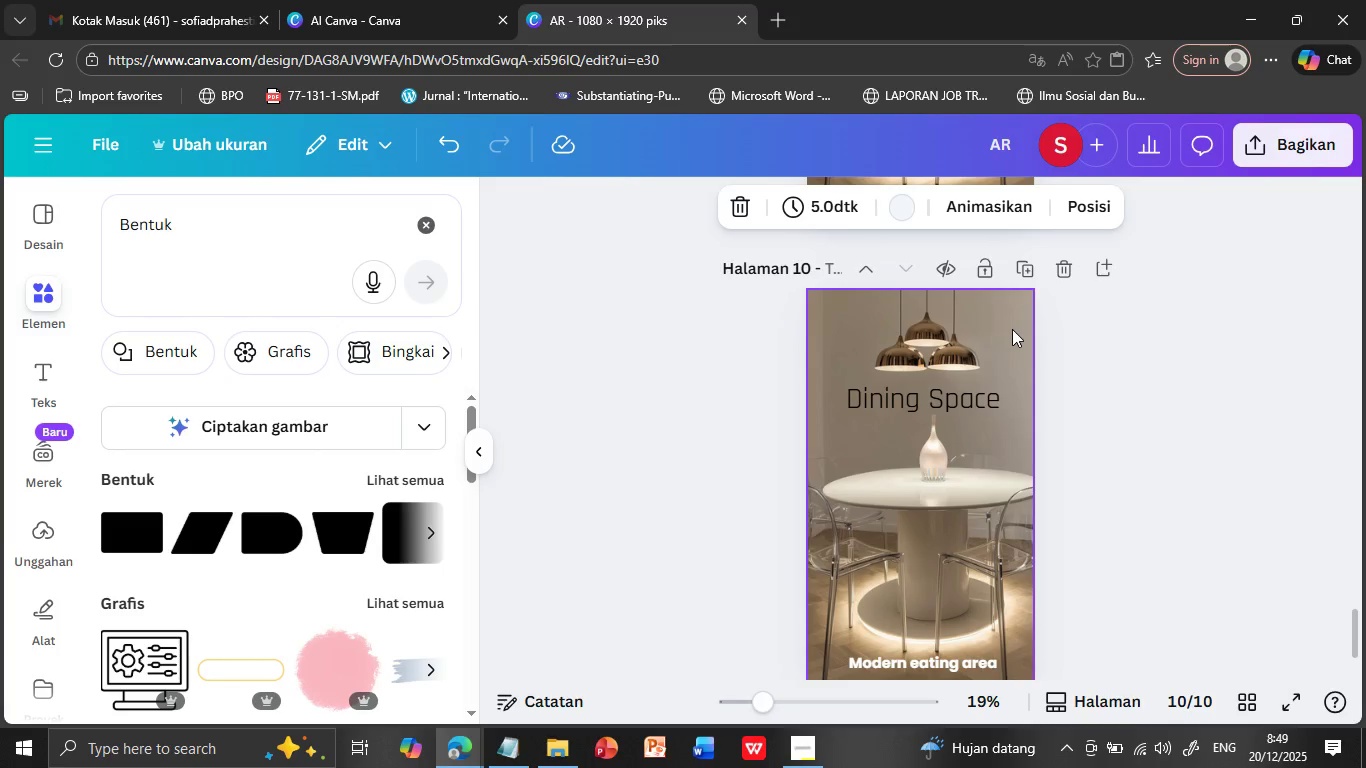 
left_click([1012, 329])
 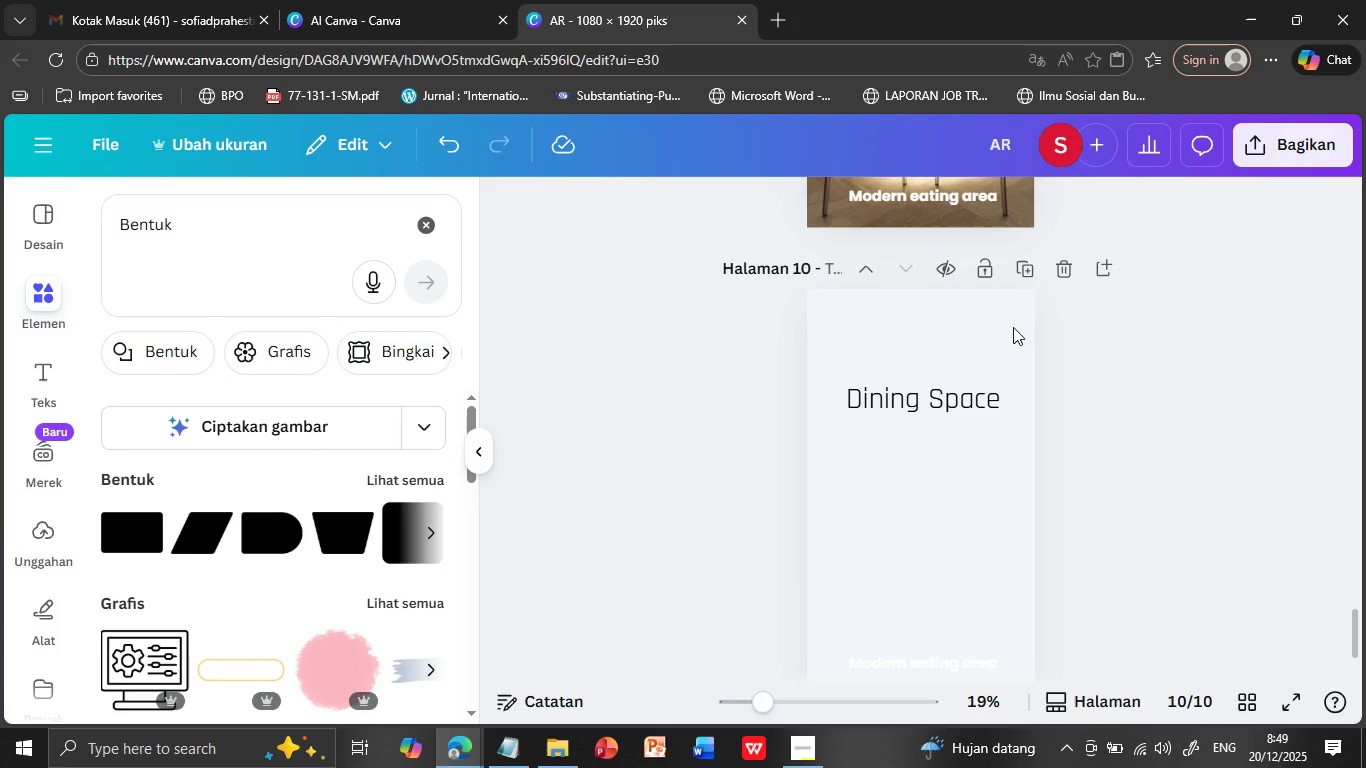 
key(Delete)
 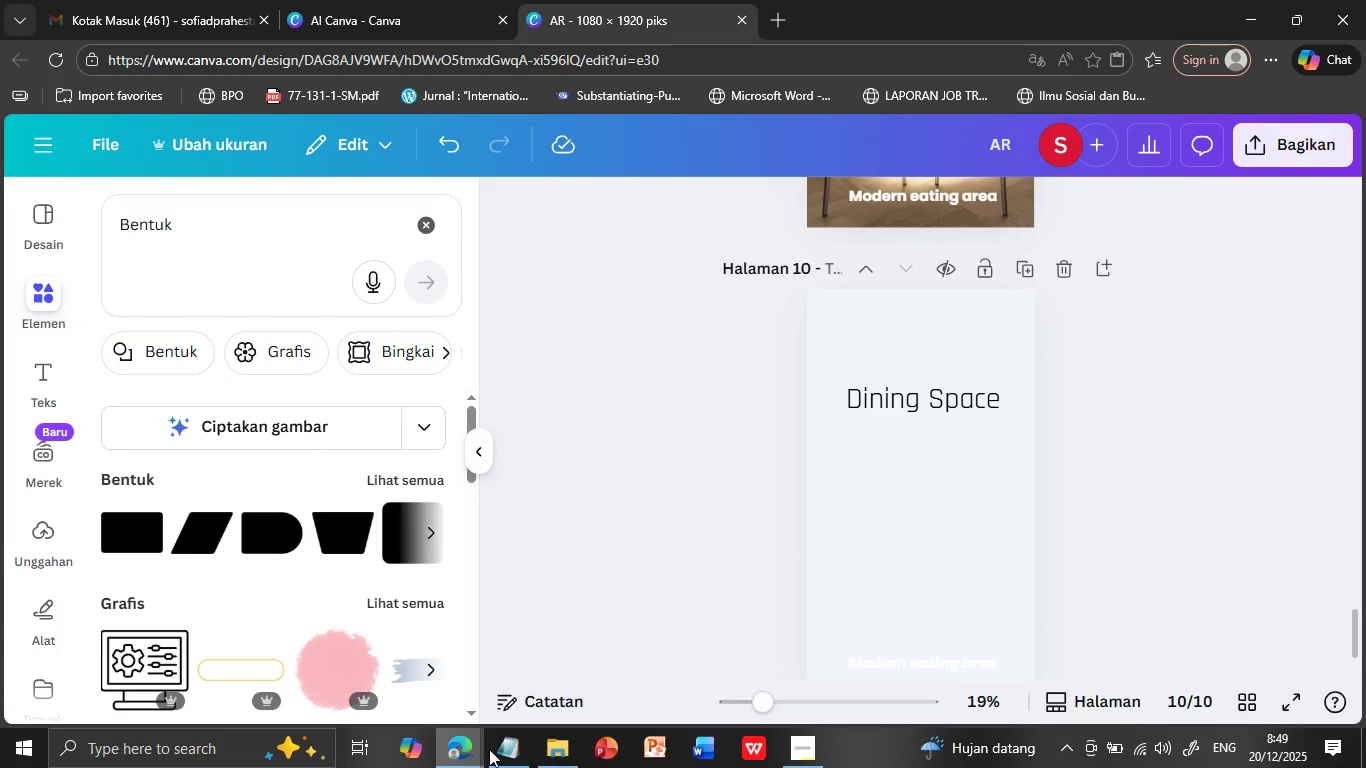 
left_click([496, 749])
 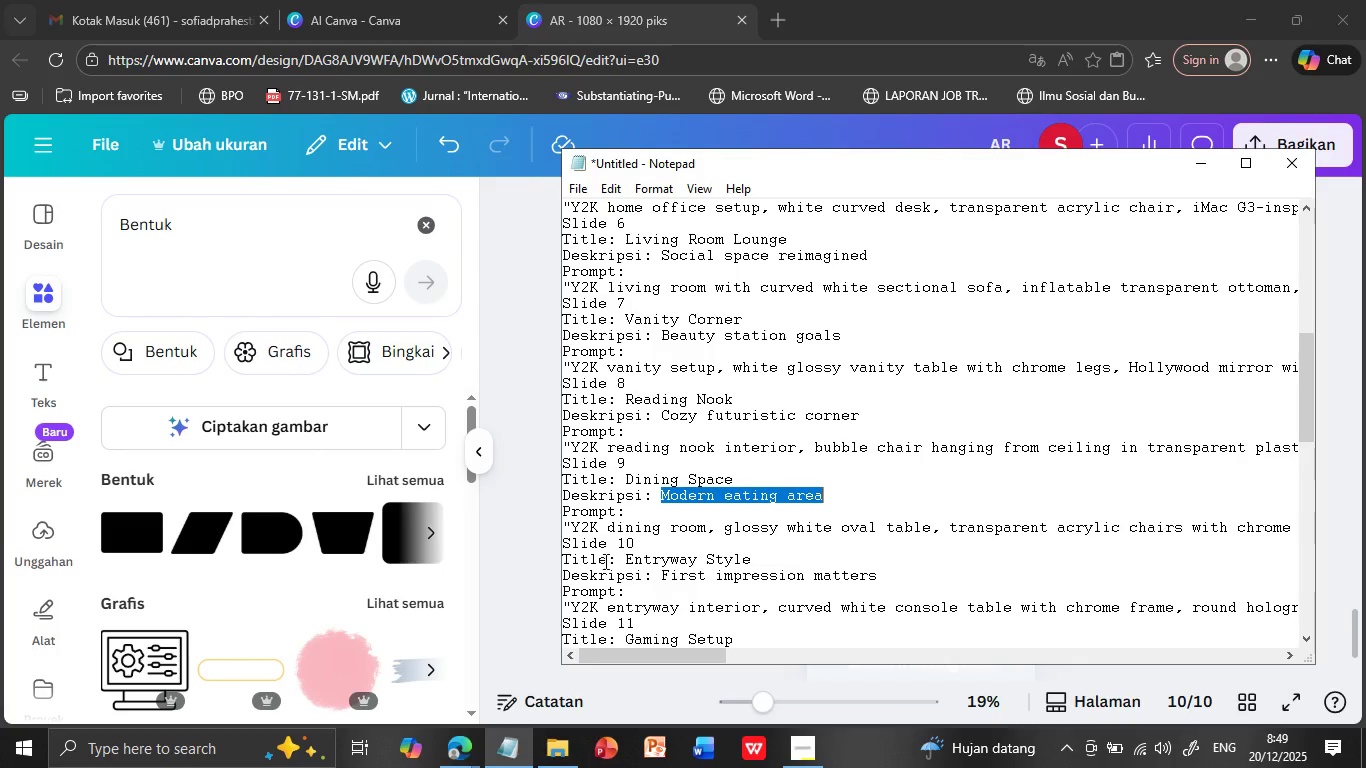 
wait(5.83)
 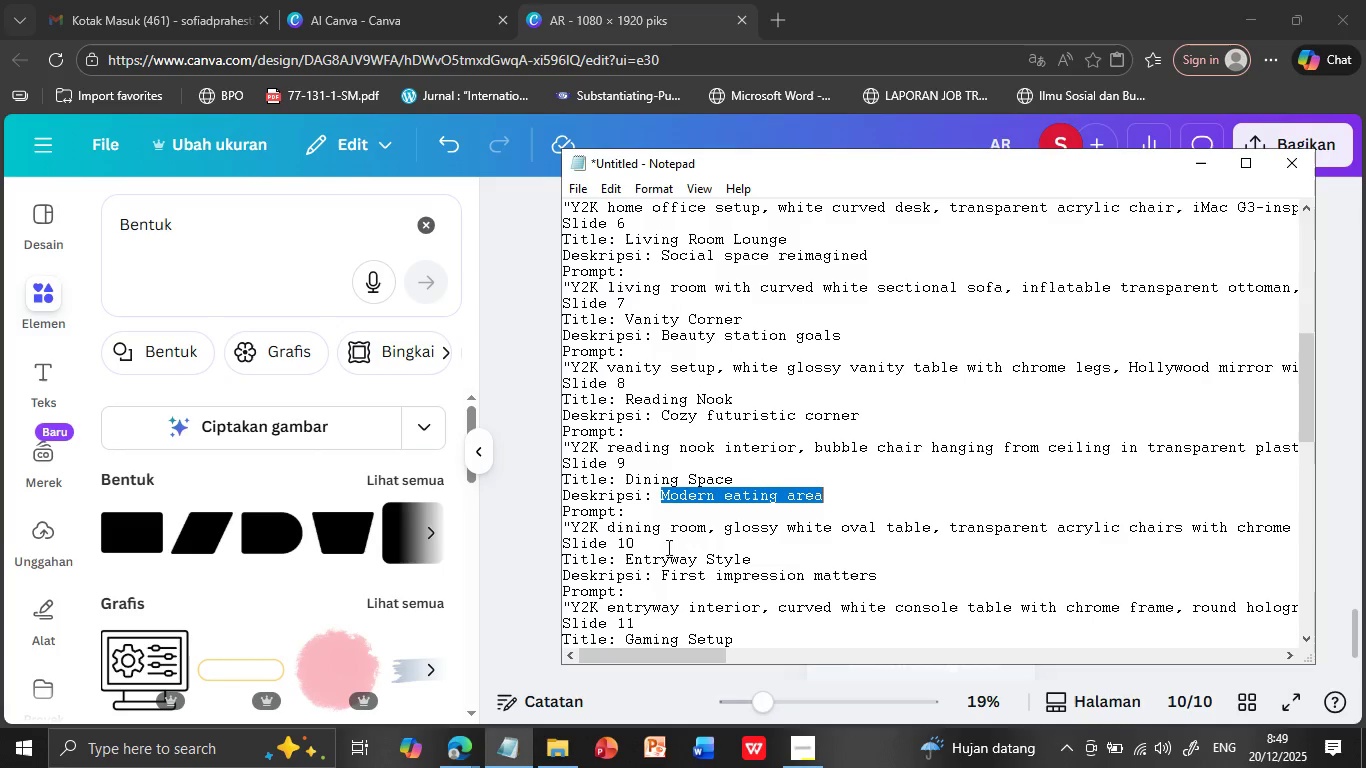 
left_click([571, 607])
 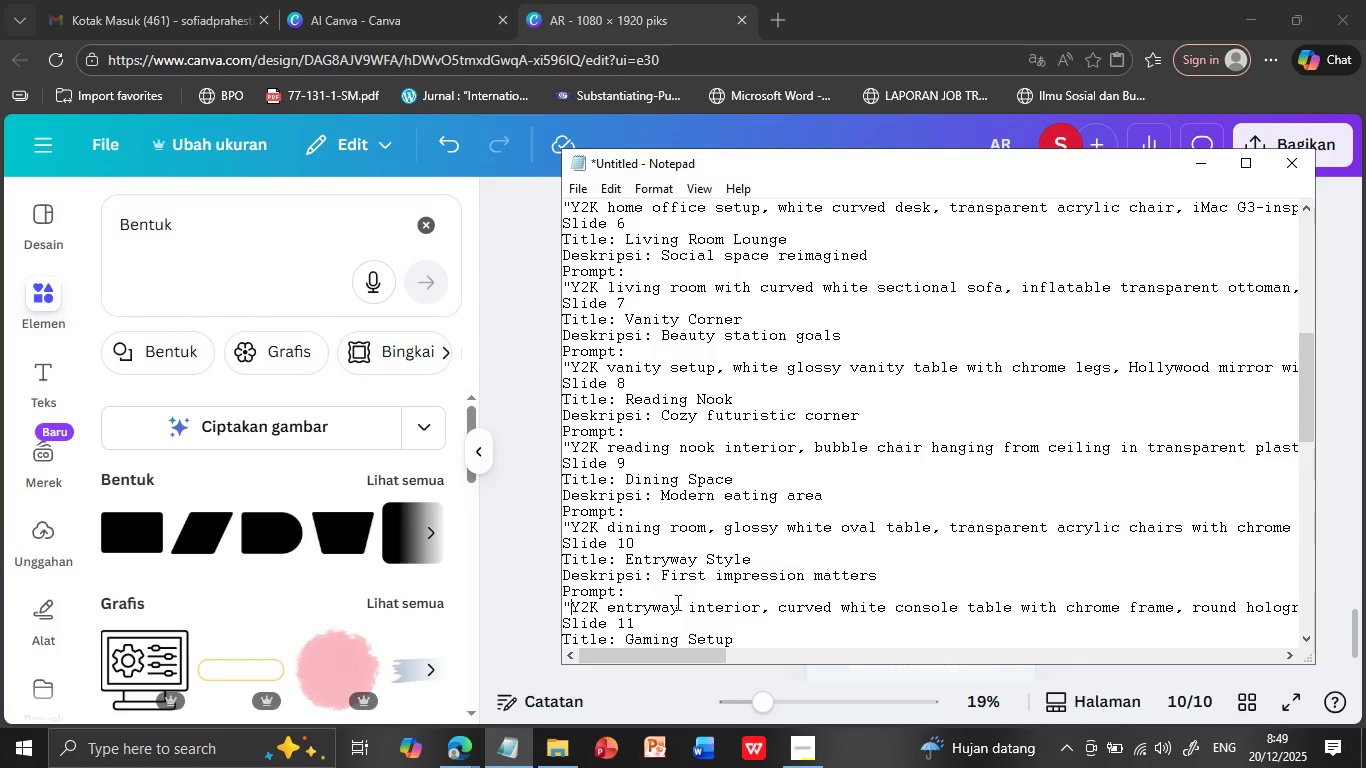 
key(Shift+ArrowDown)
 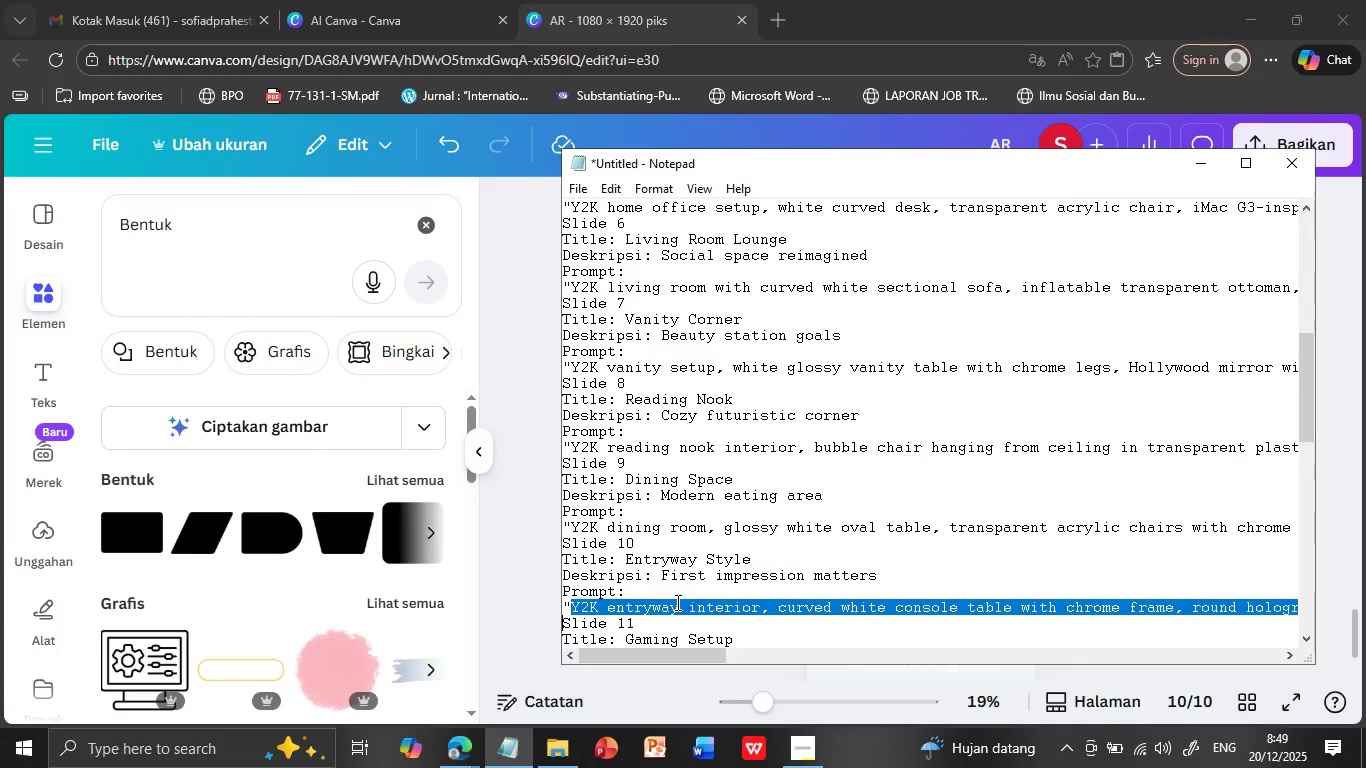 
key(Shift+ArrowLeft)
 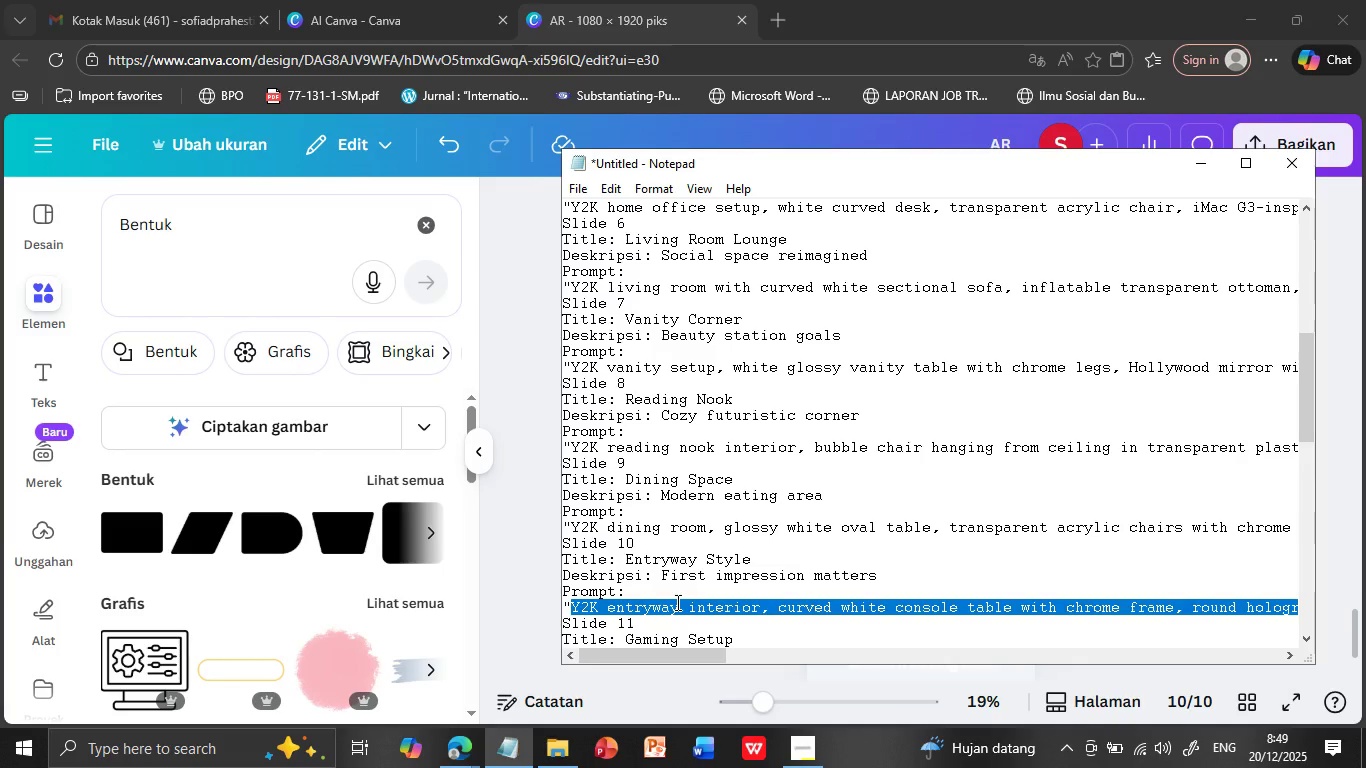 
key(Control+C)
 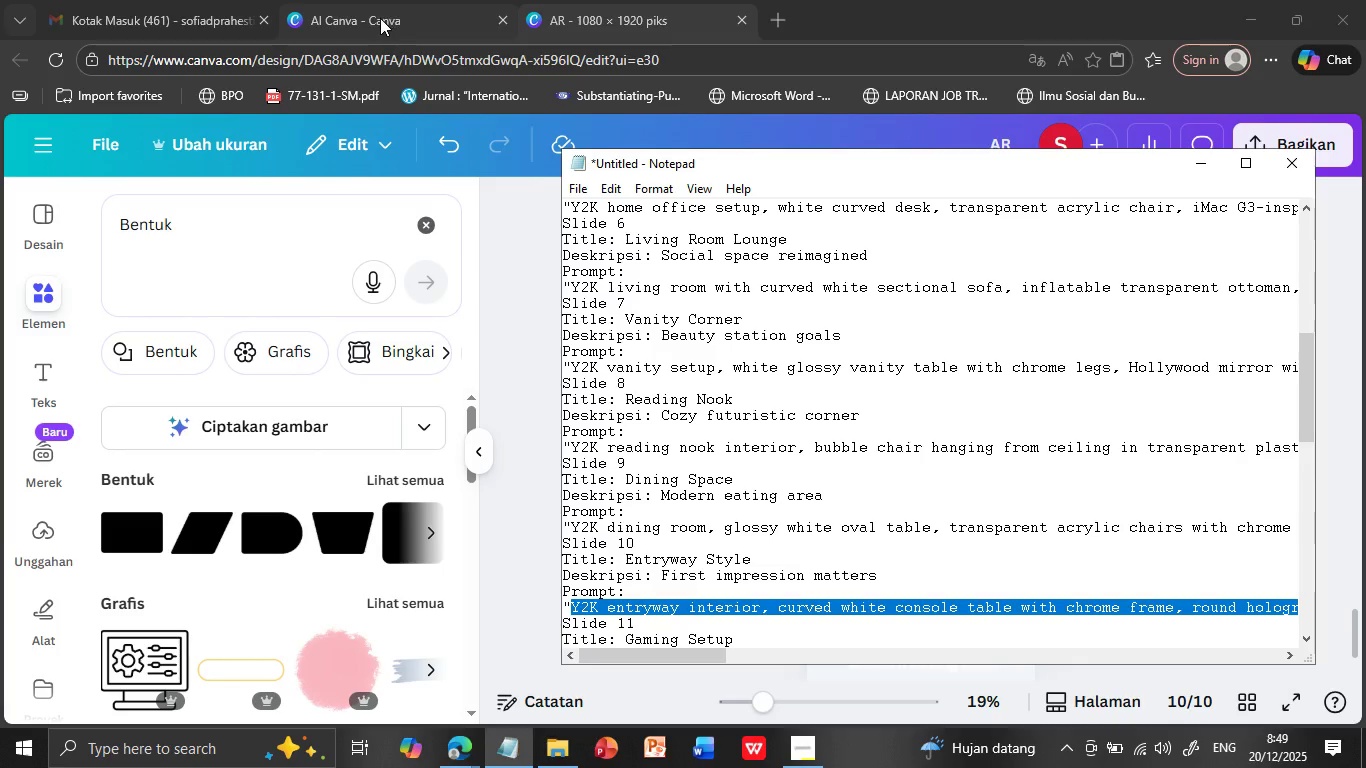 
left_click([380, 18])
 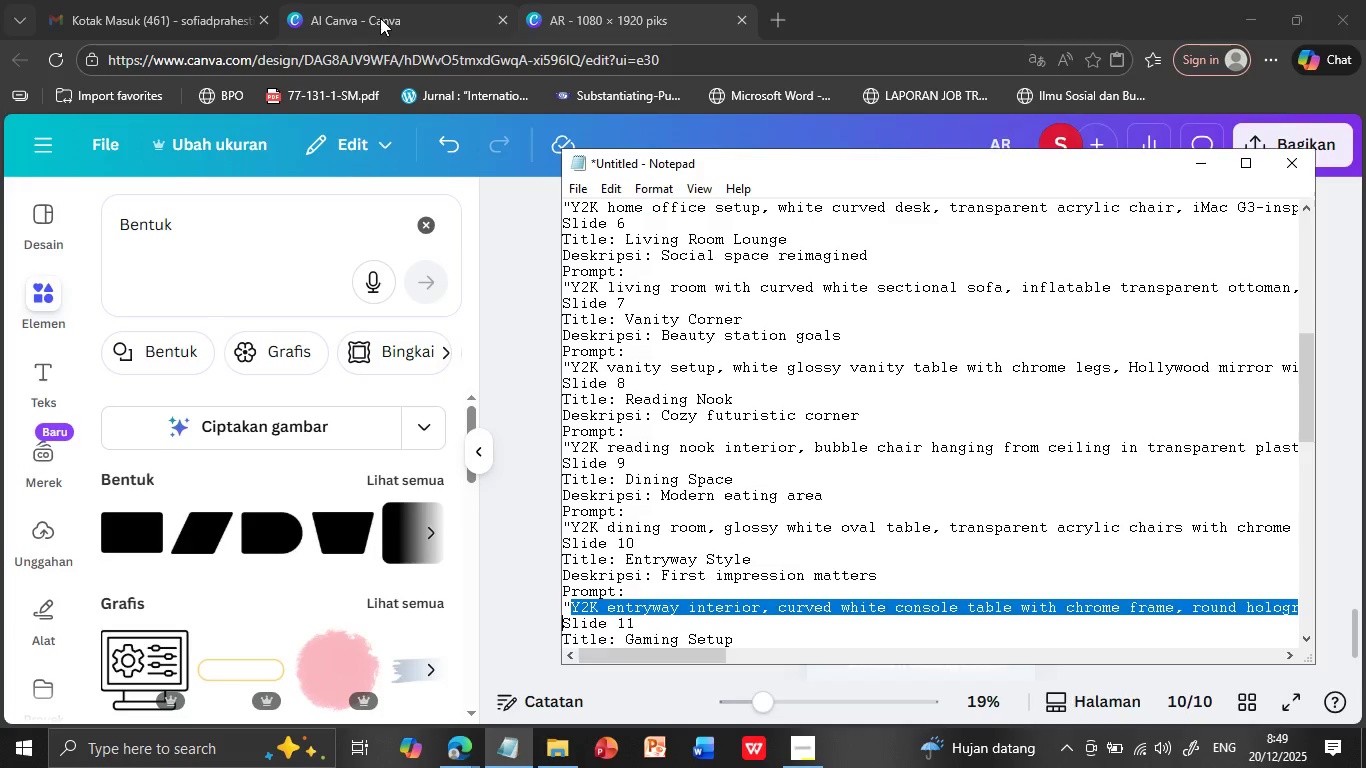 
scroll: coordinate [855, 418], scroll_direction: up, amount: 8.0
 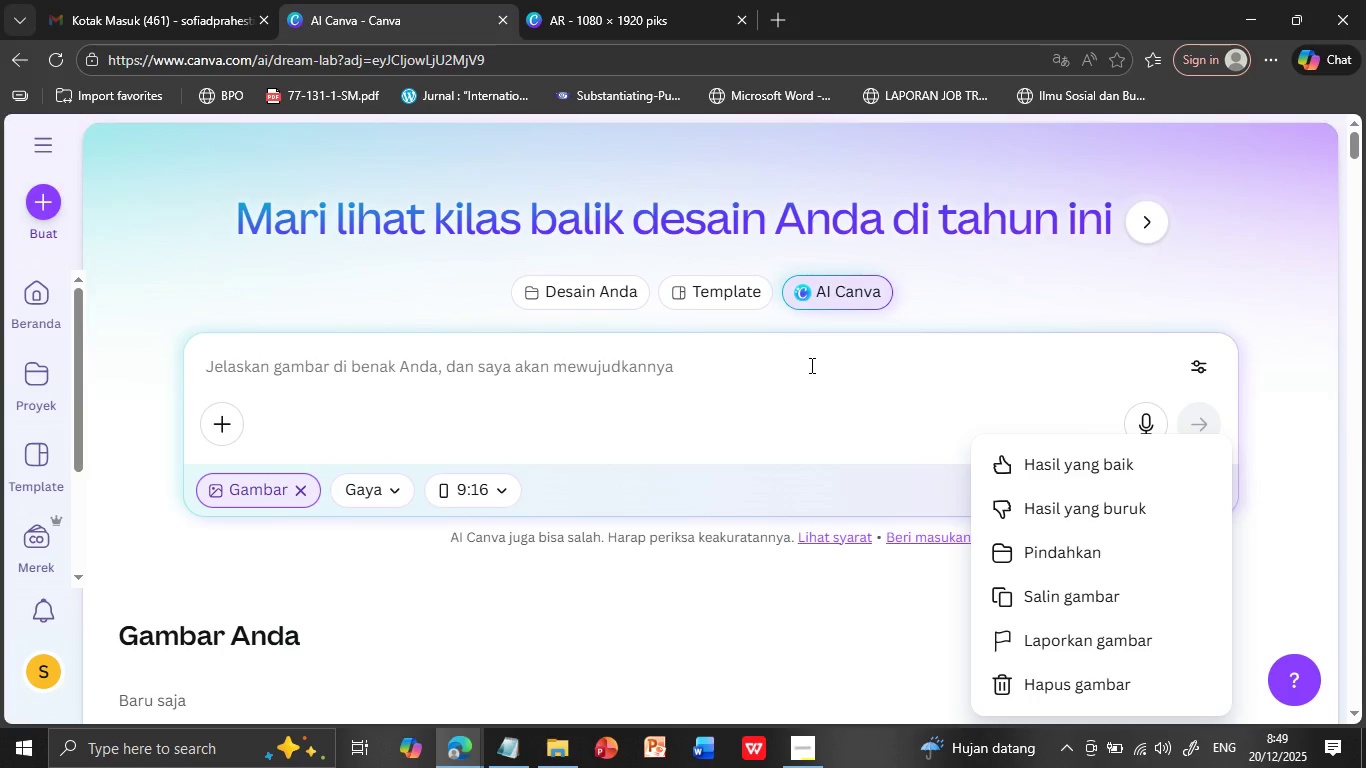 
left_click([810, 365])
 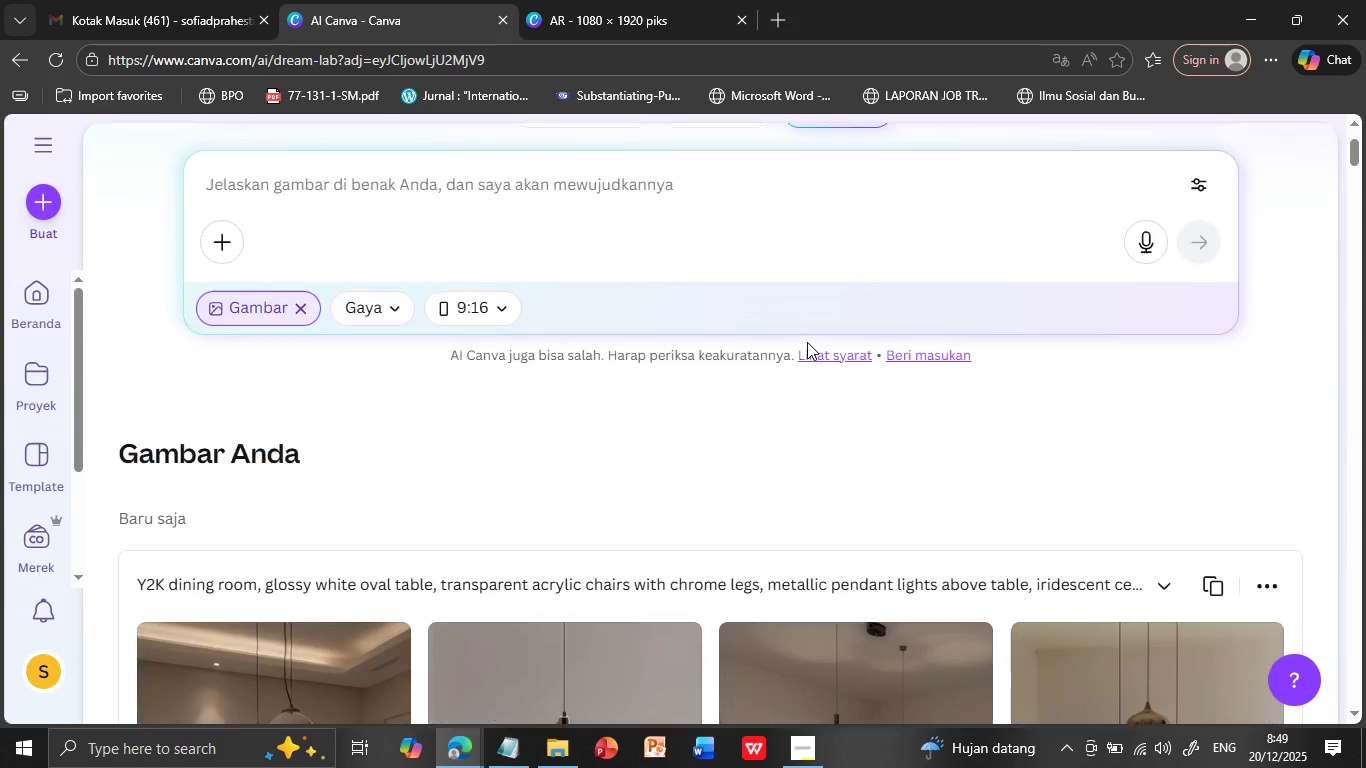 
scroll: coordinate [807, 342], scroll_direction: up, amount: 5.0
 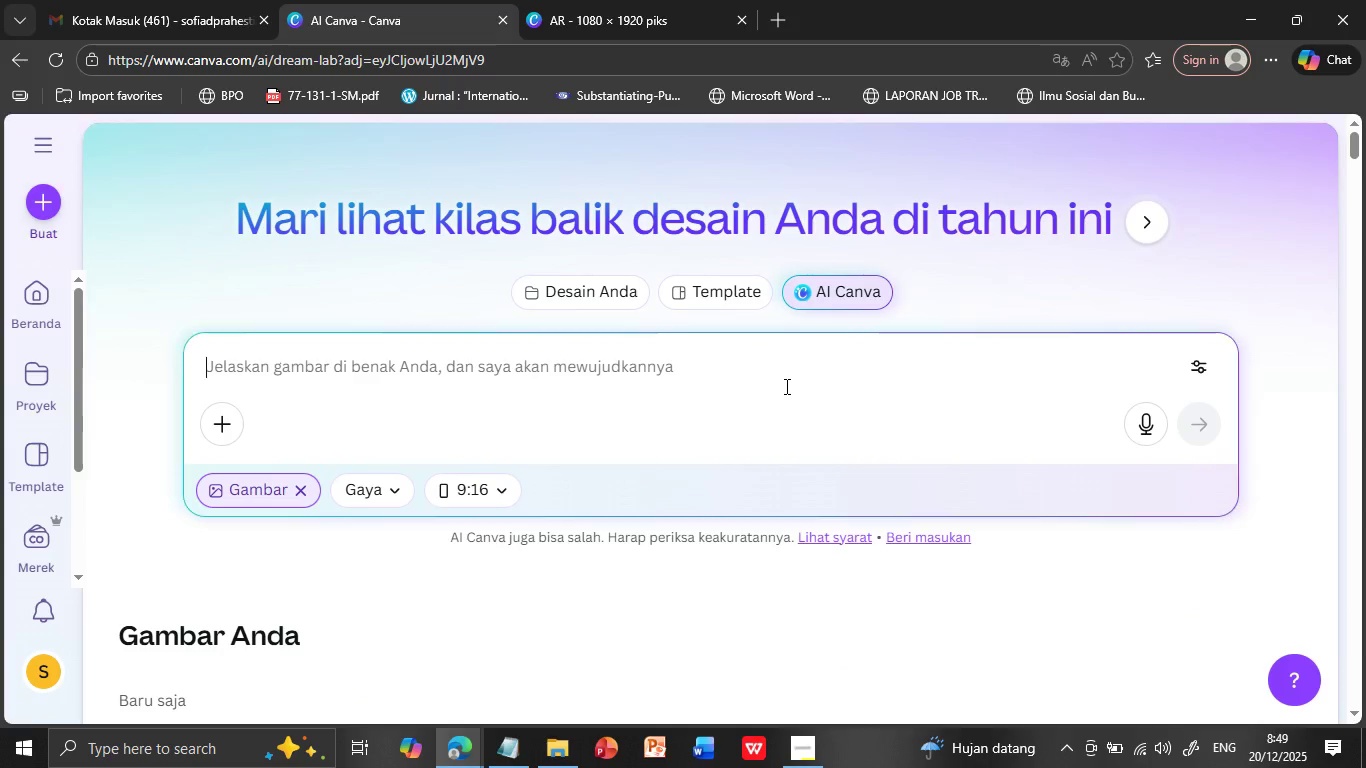 
left_click([785, 386])
 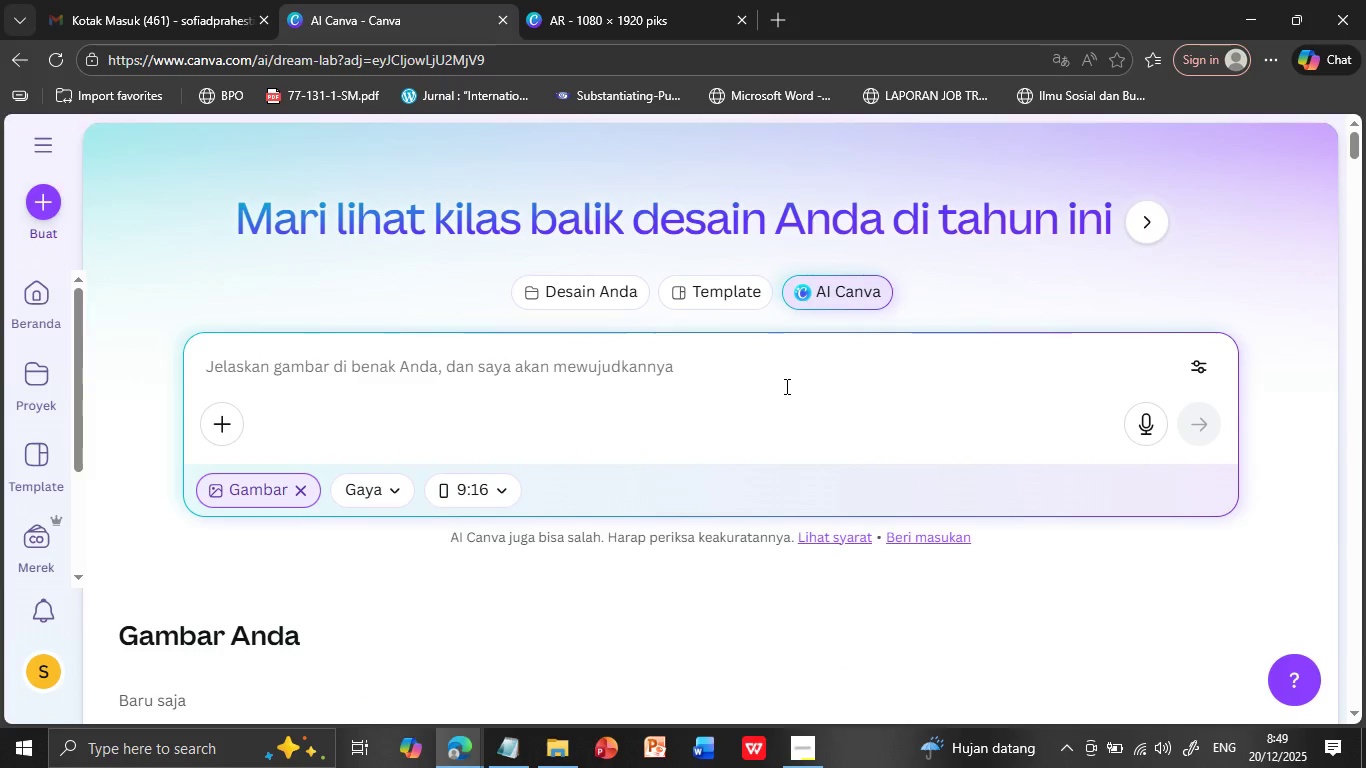 
key(Control+V)
 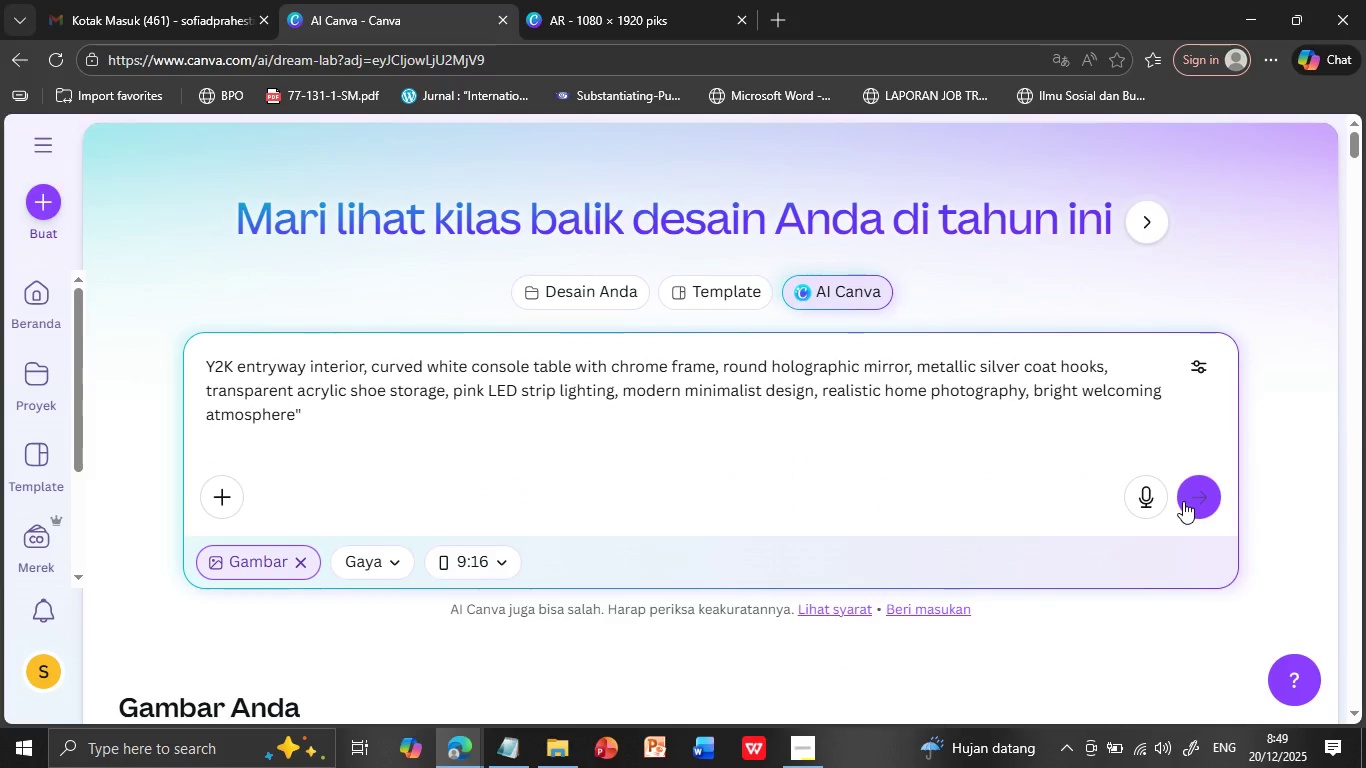 
left_click([1198, 497])
 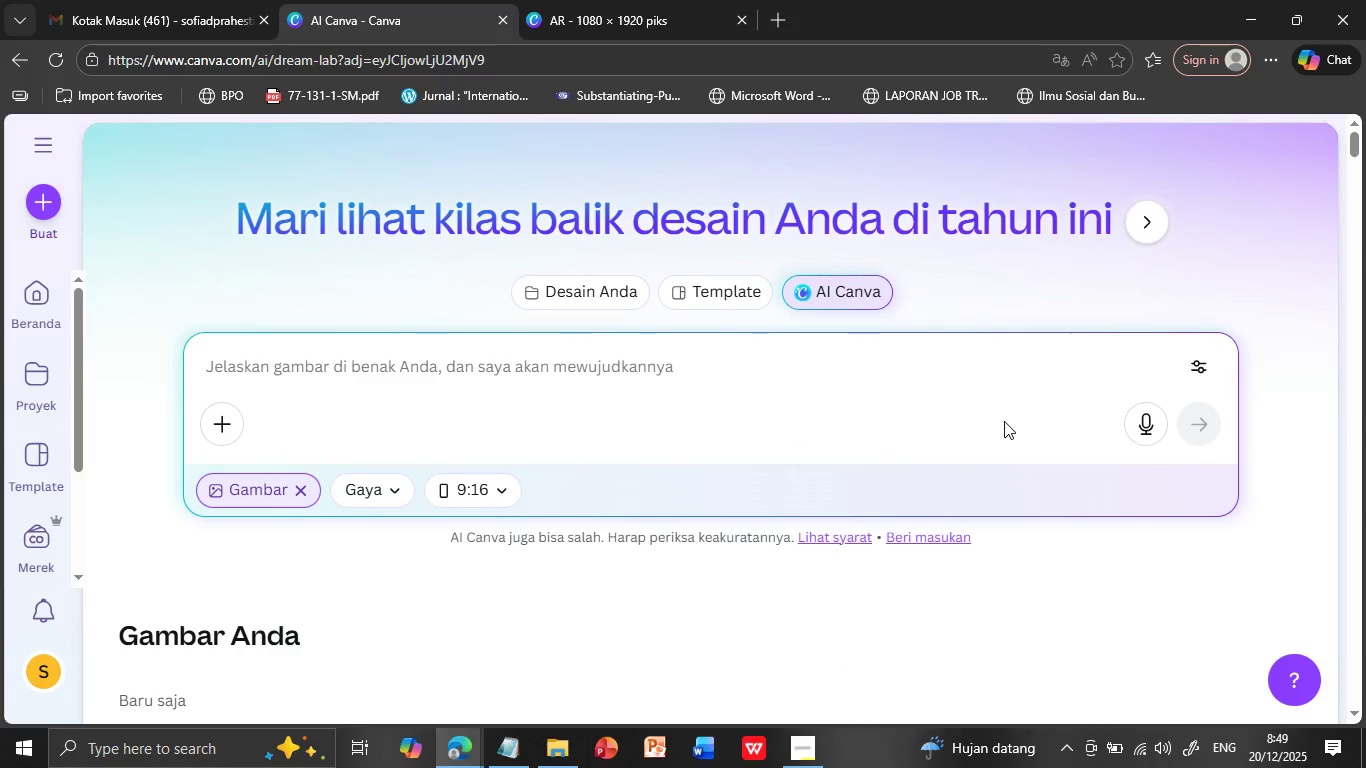 
scroll: coordinate [1008, 490], scroll_direction: down, amount: 4.0
 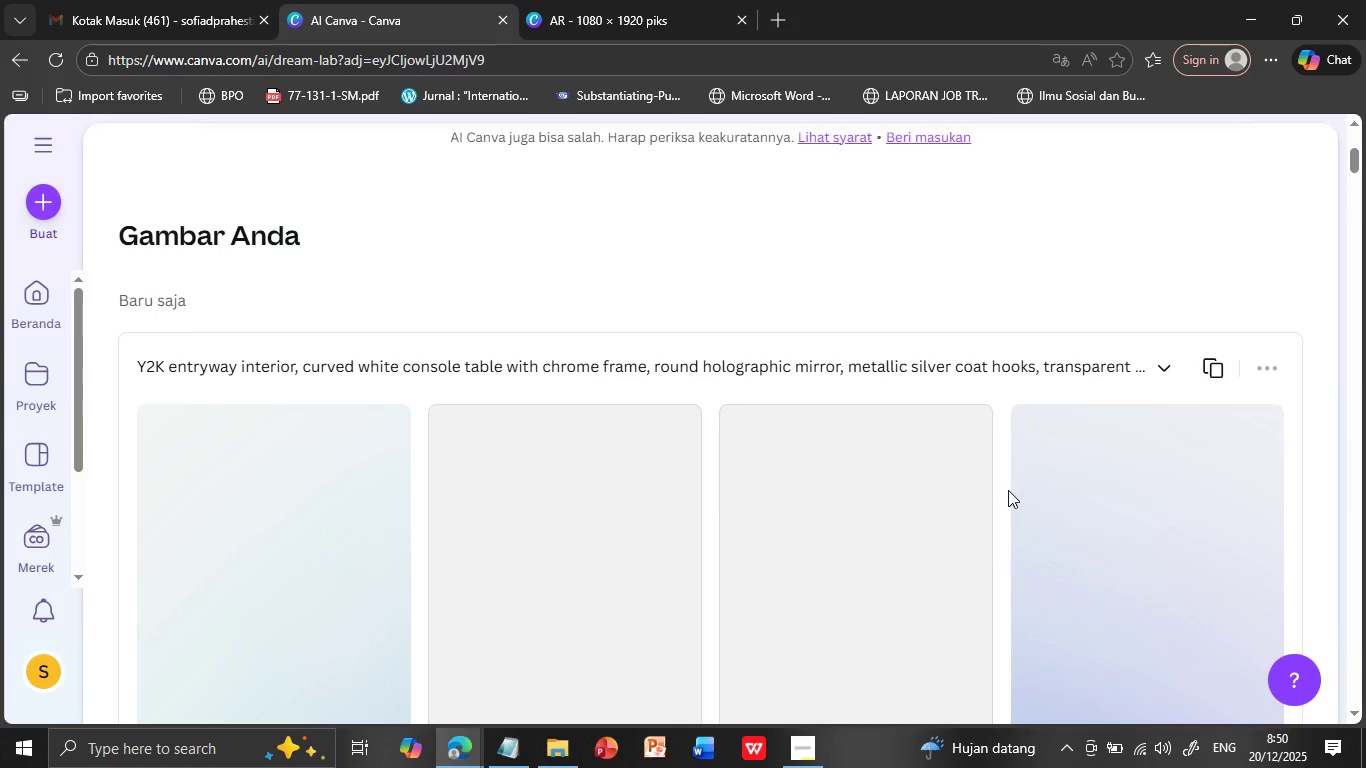 
wait(6.73)
 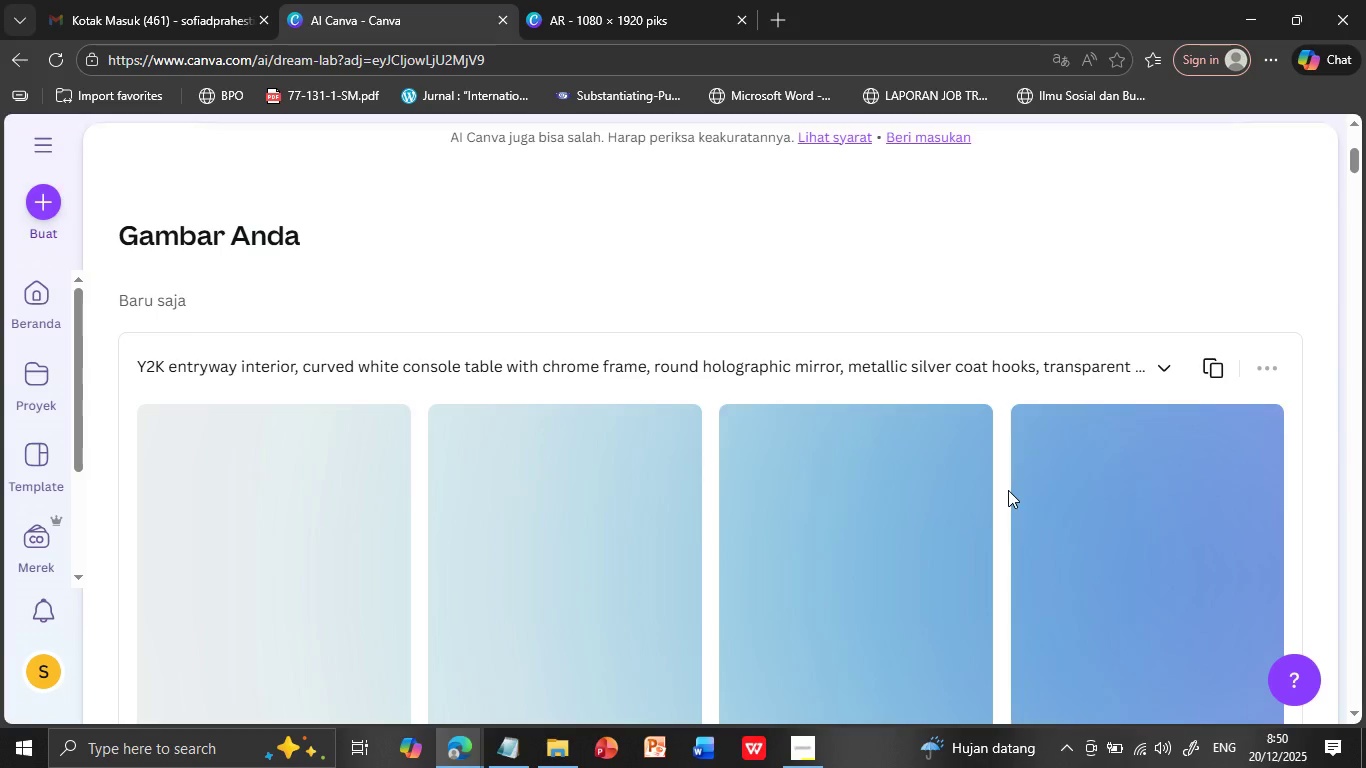 
scroll: coordinate [1008, 490], scroll_direction: down, amount: 3.0
 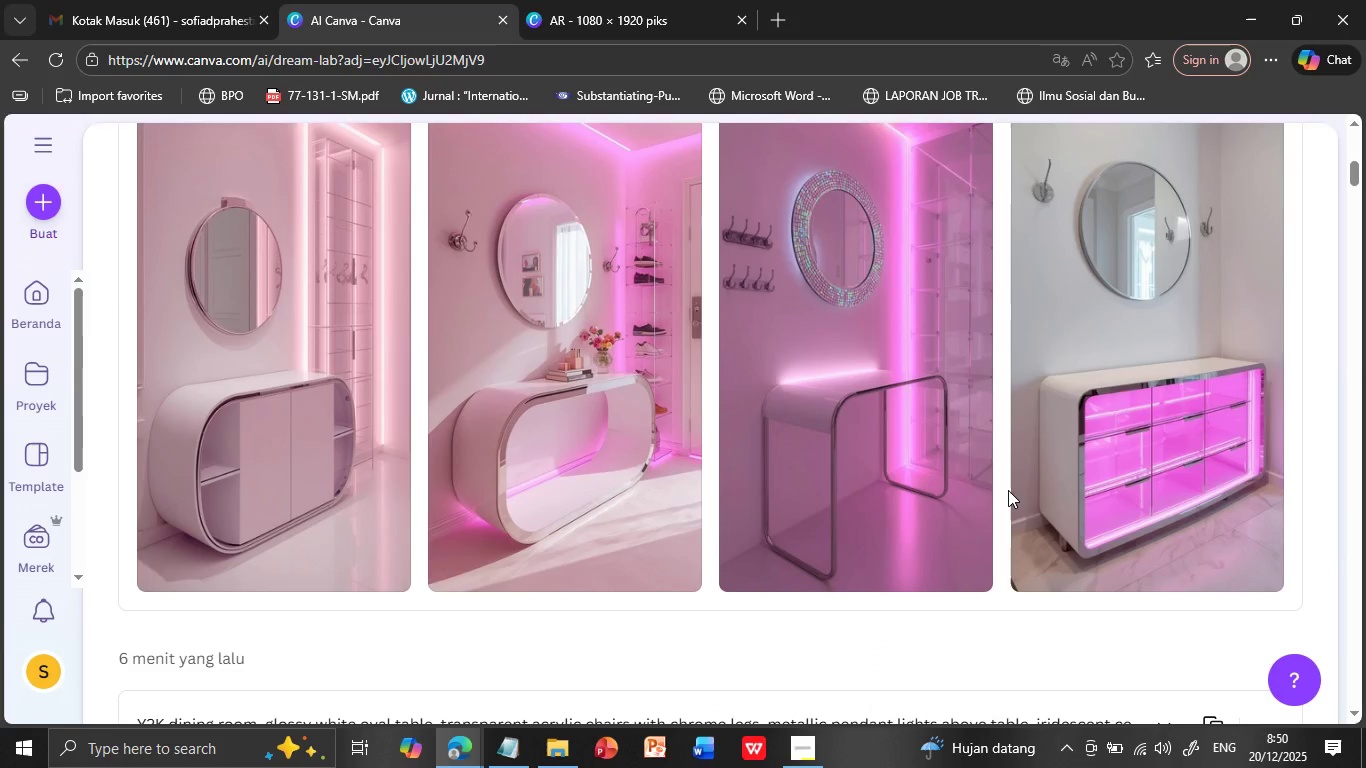 
mouse_move([806, 491])
 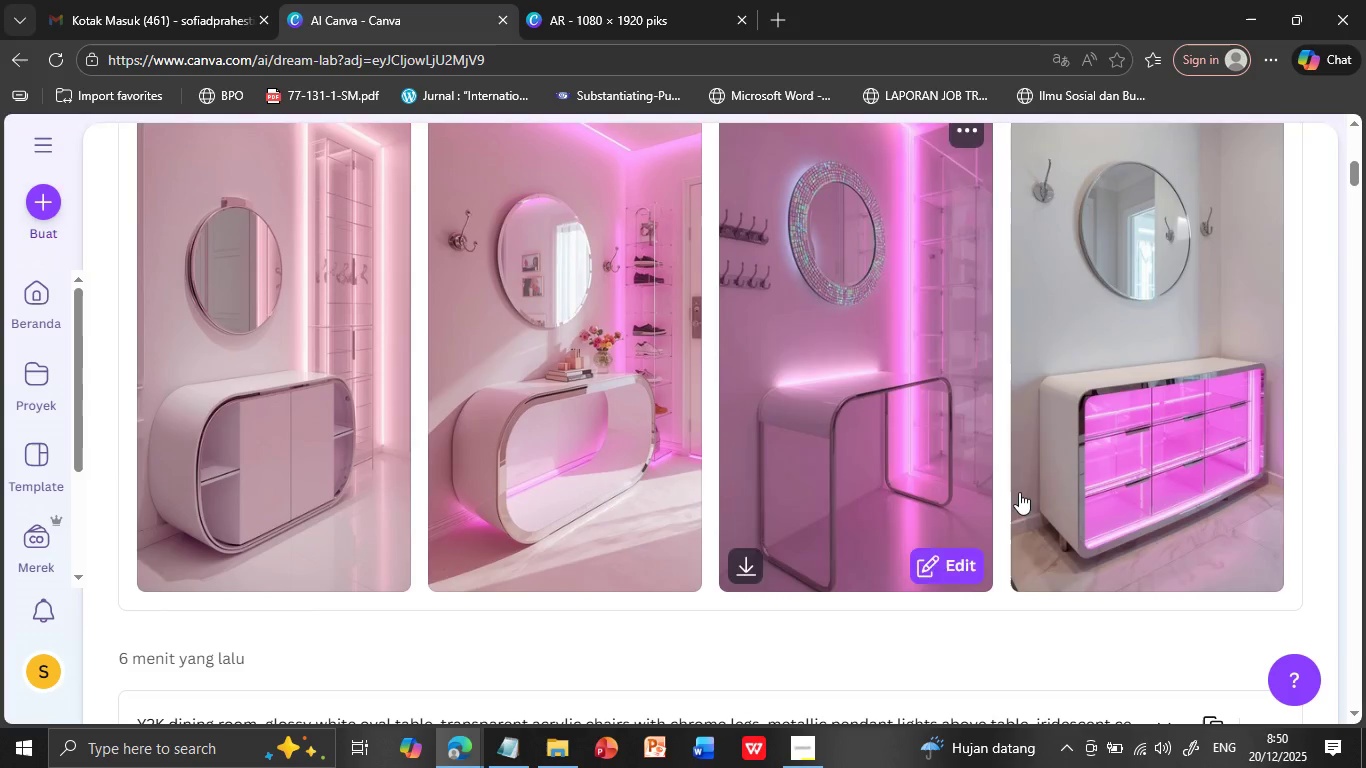 
mouse_move([1016, 481])
 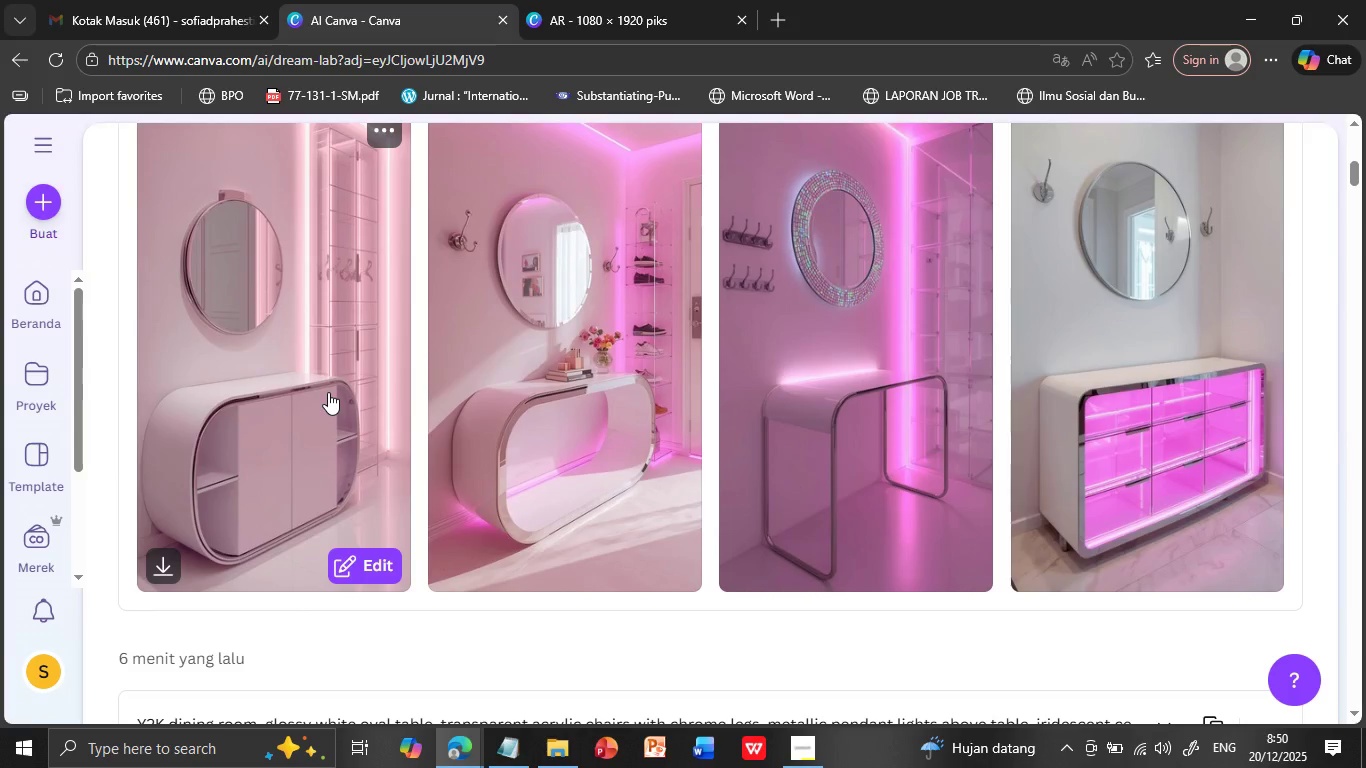 
wait(10.47)
 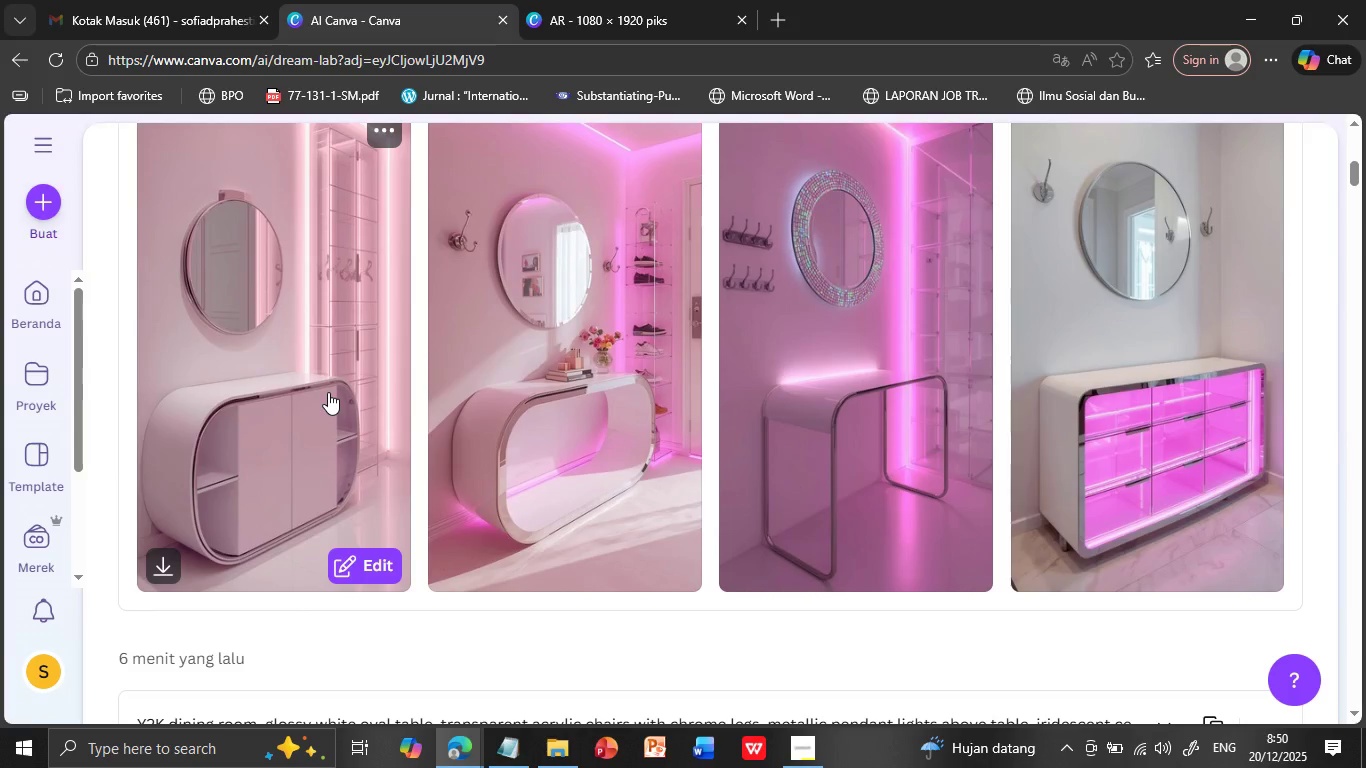 
scroll: coordinate [1154, 269], scroll_direction: up, amount: 5.0
 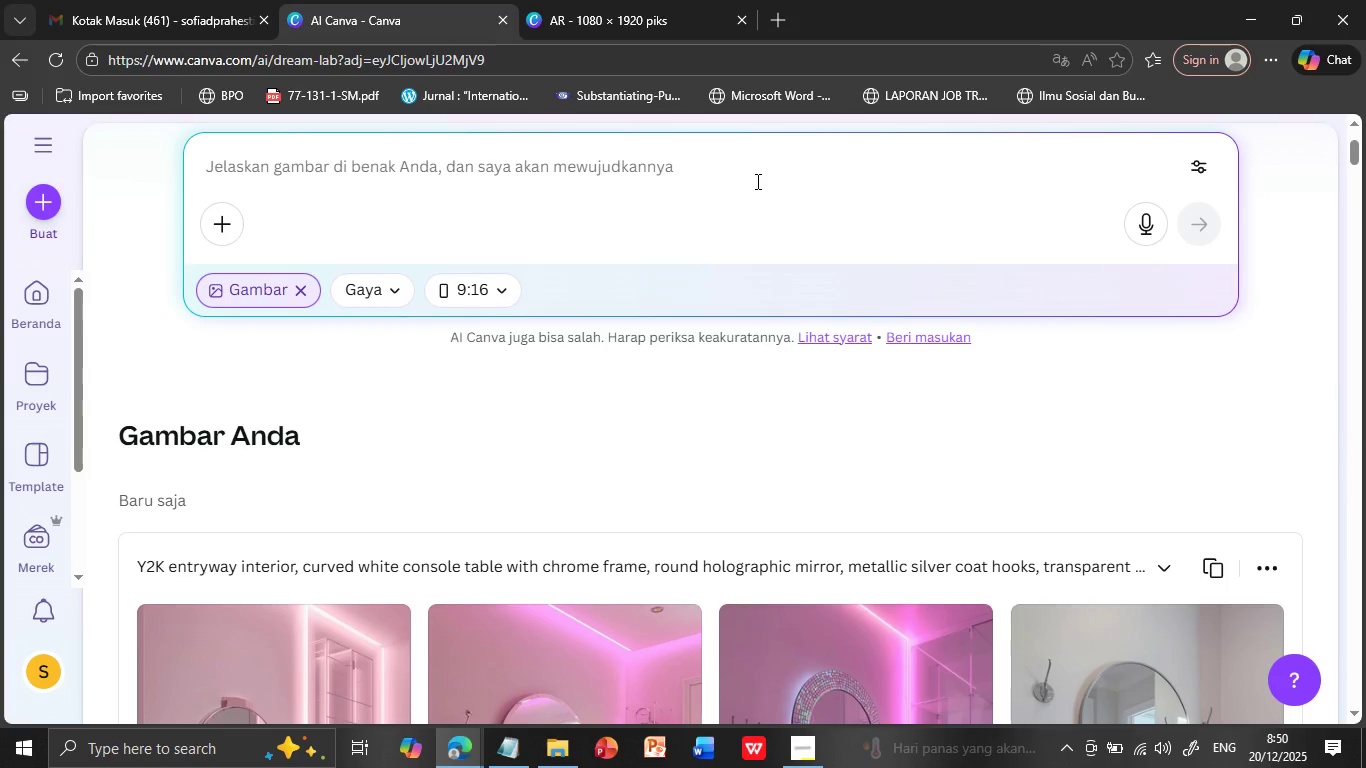 
left_click([756, 180])
 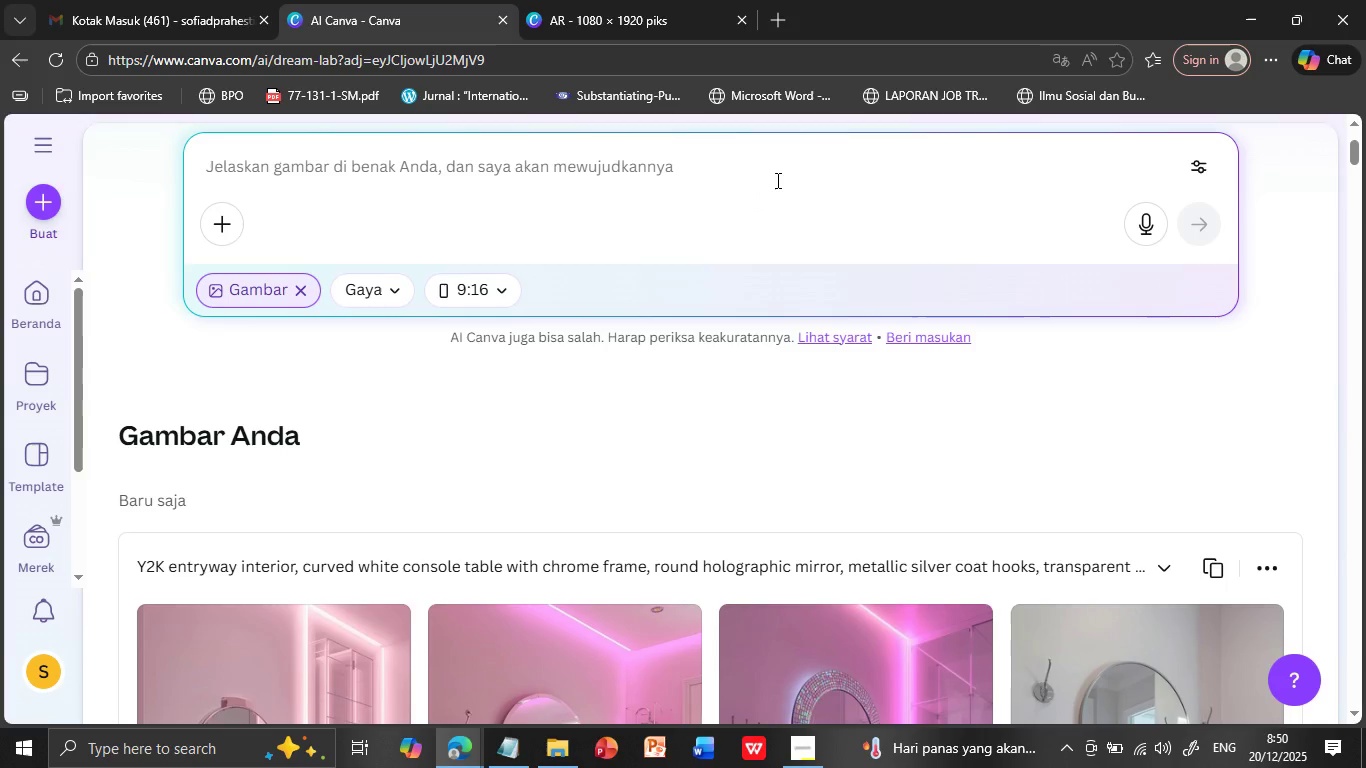 
key(Control+V)
 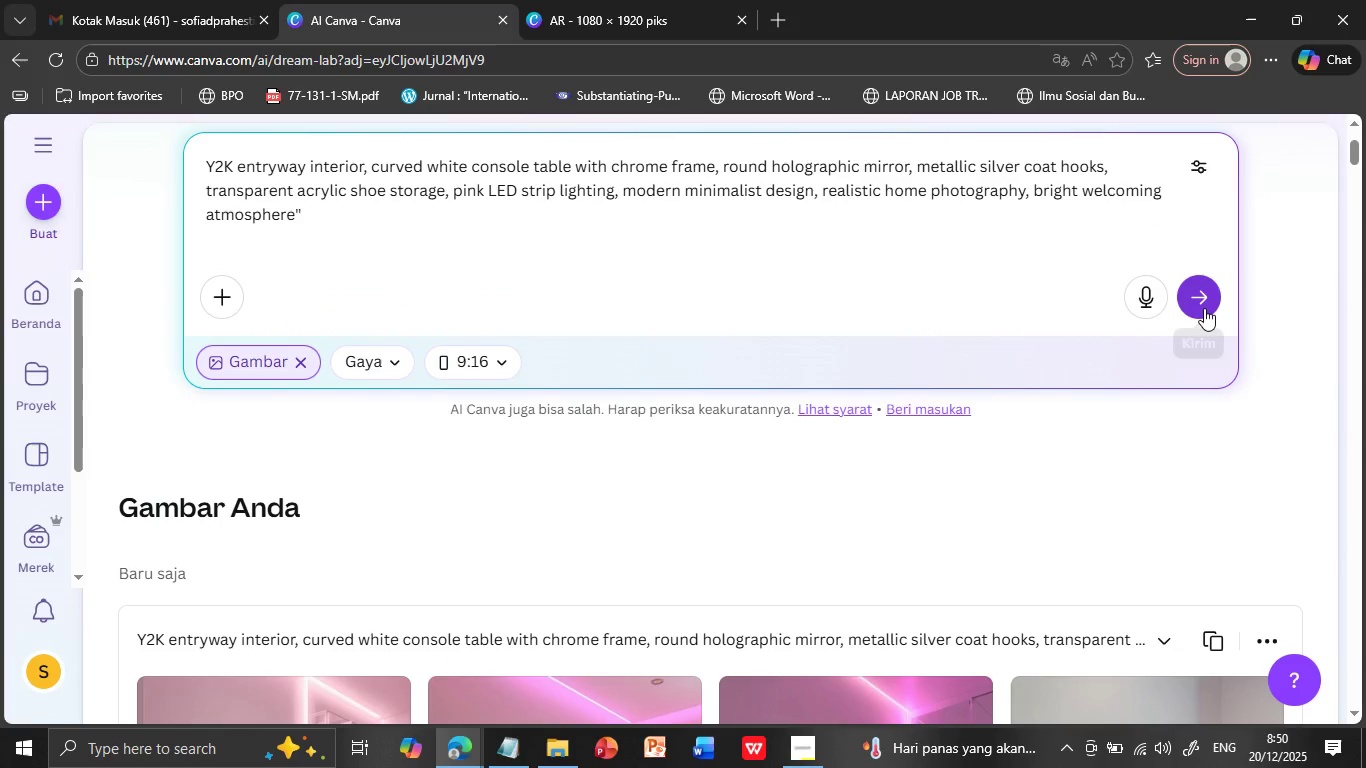 
left_click([1204, 308])
 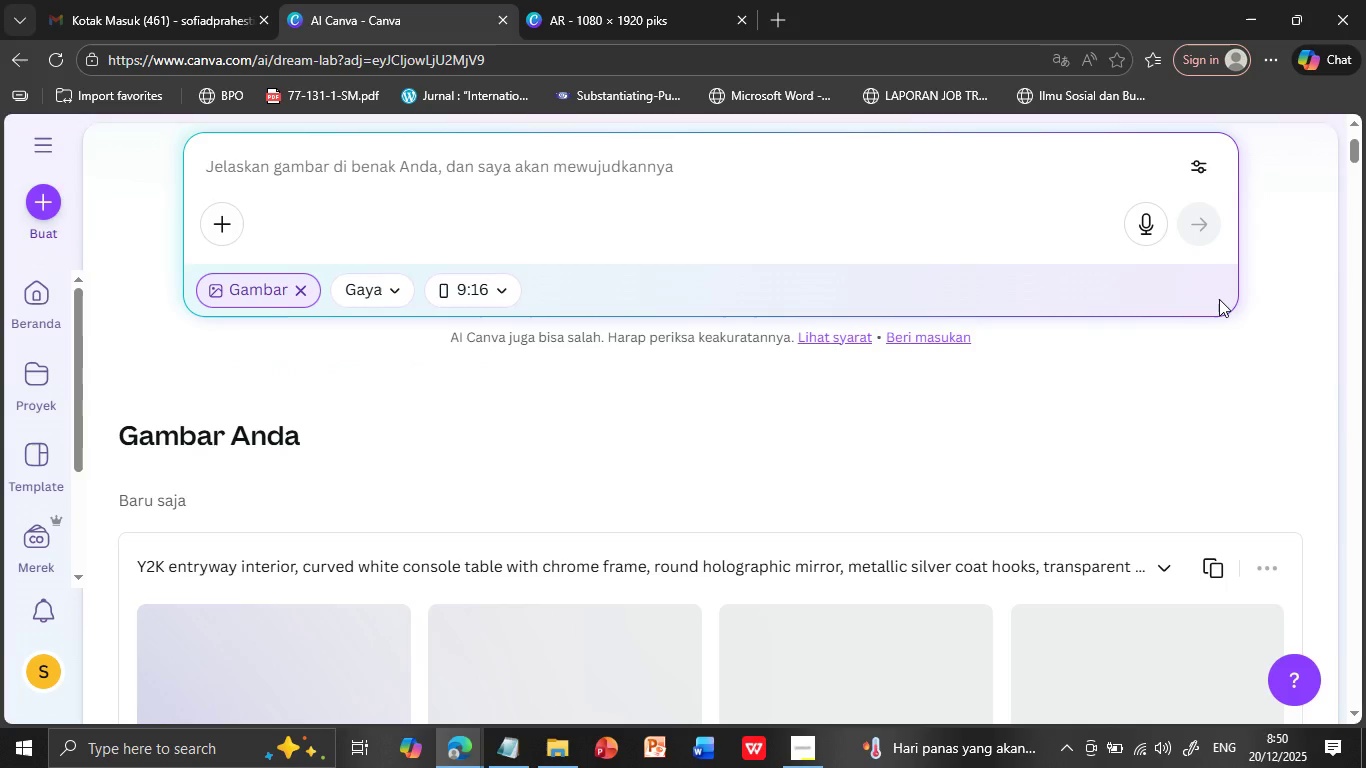 
scroll: coordinate [1032, 392], scroll_direction: down, amount: 5.0
 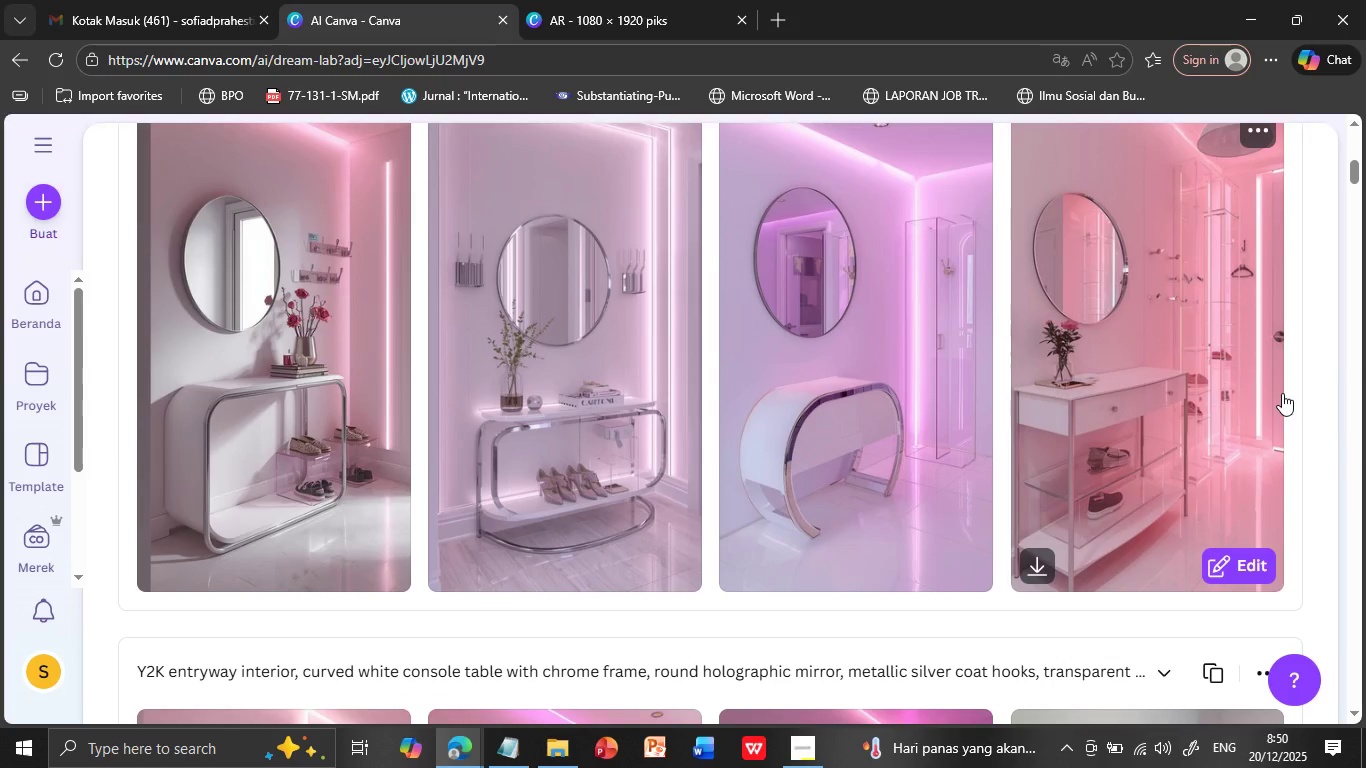 
wait(14.15)
 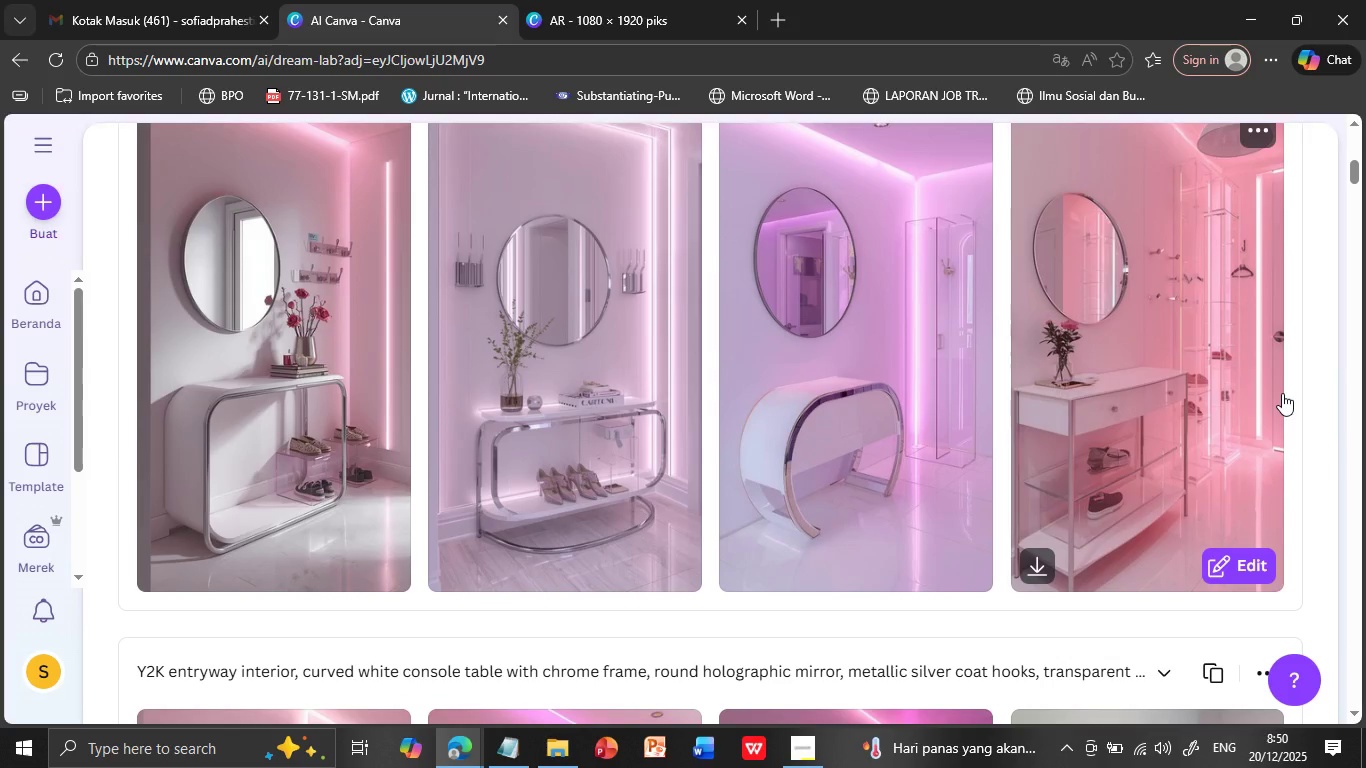 
scroll: coordinate [681, 233], scroll_direction: up, amount: 1.0
 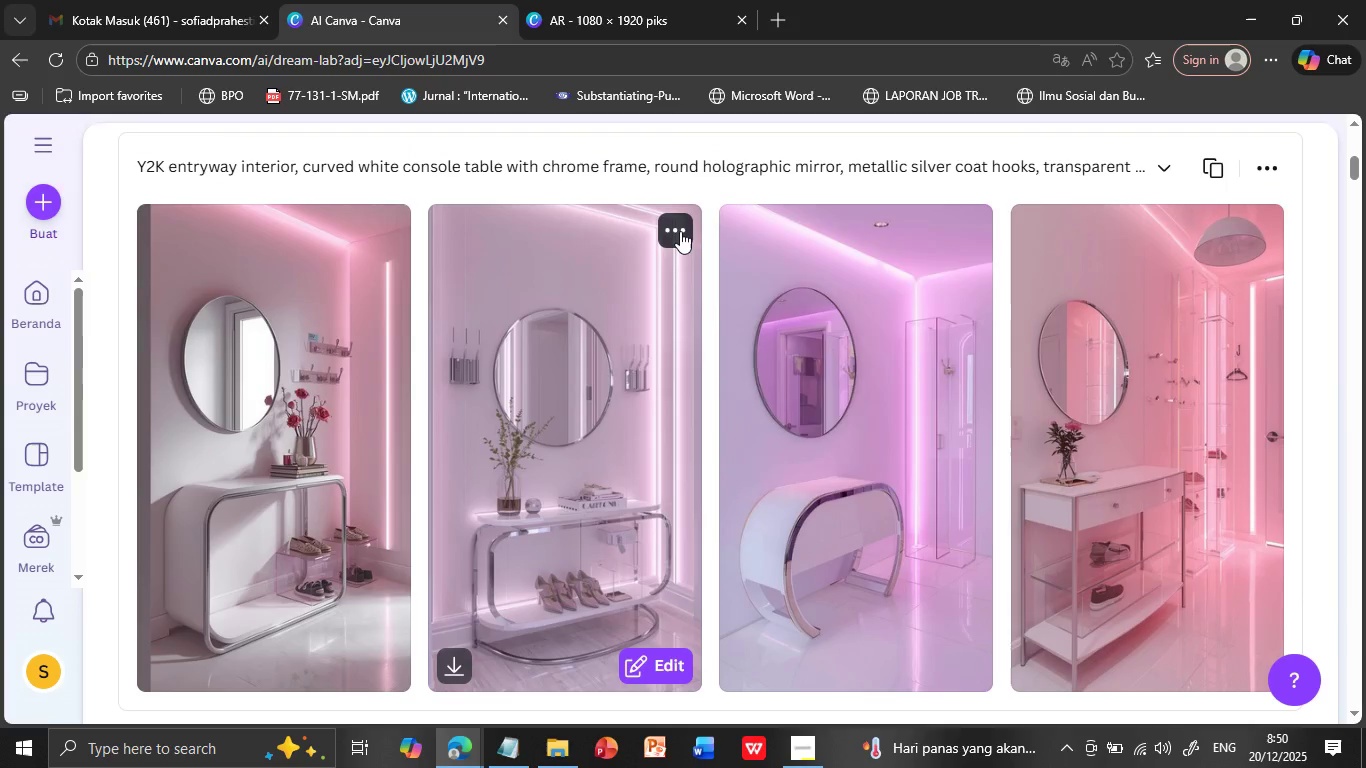 
left_click([680, 231])
 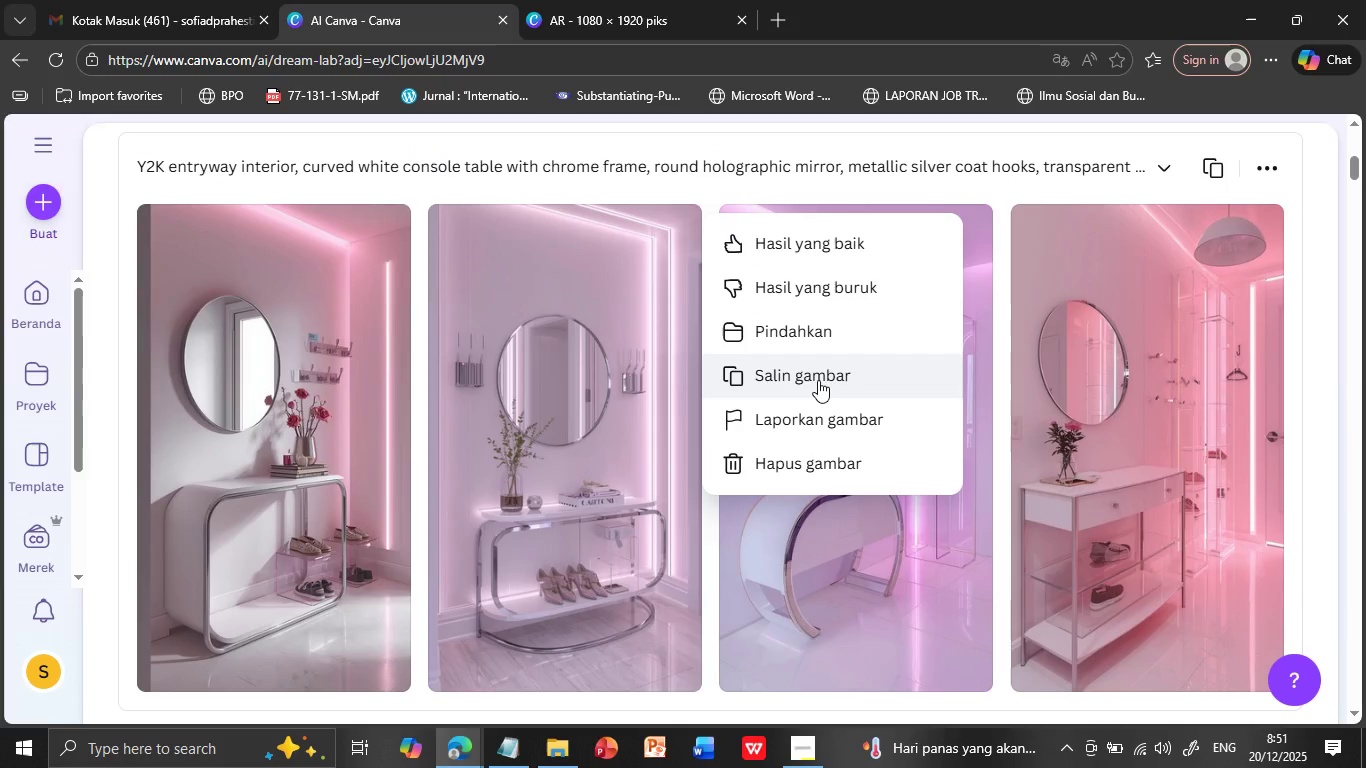 
left_click([818, 380])
 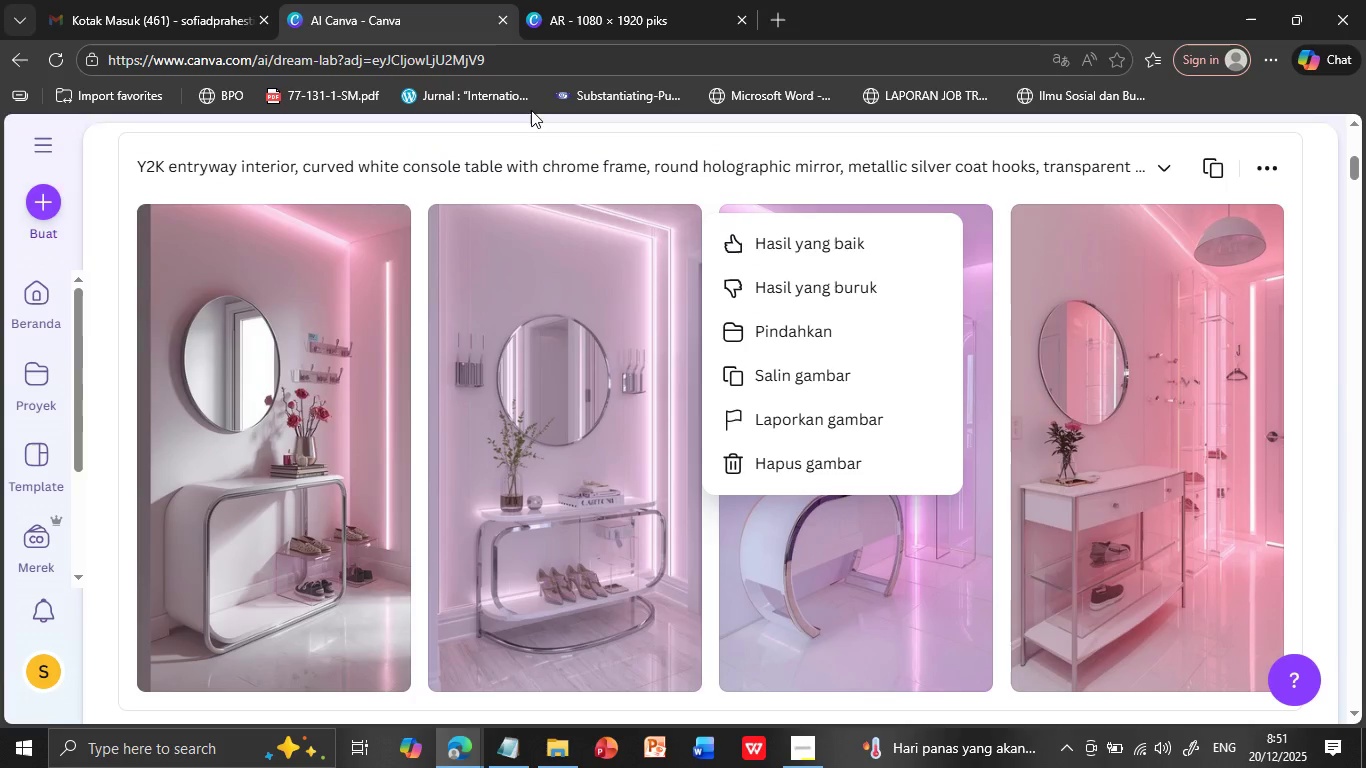 
left_click([572, 12])
 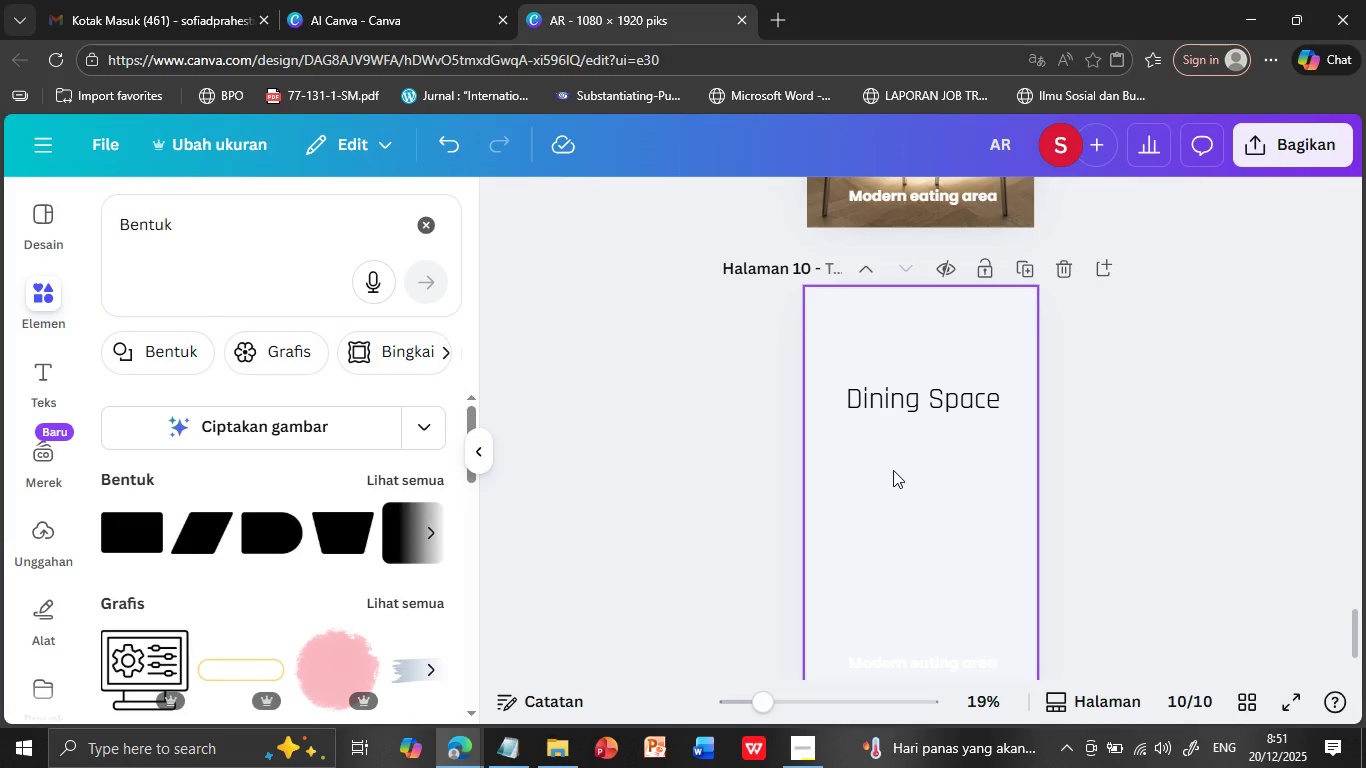 
left_click([893, 470])
 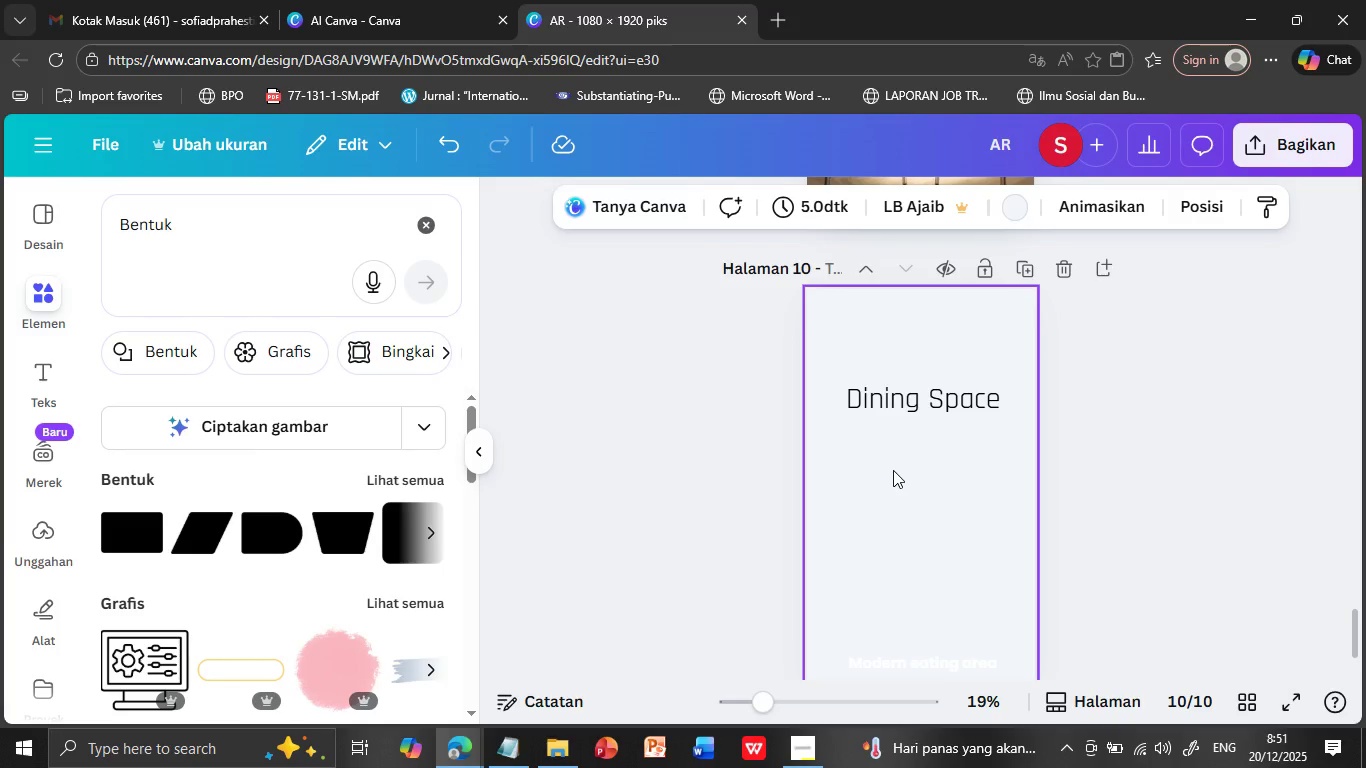 
right_click([893, 470])
 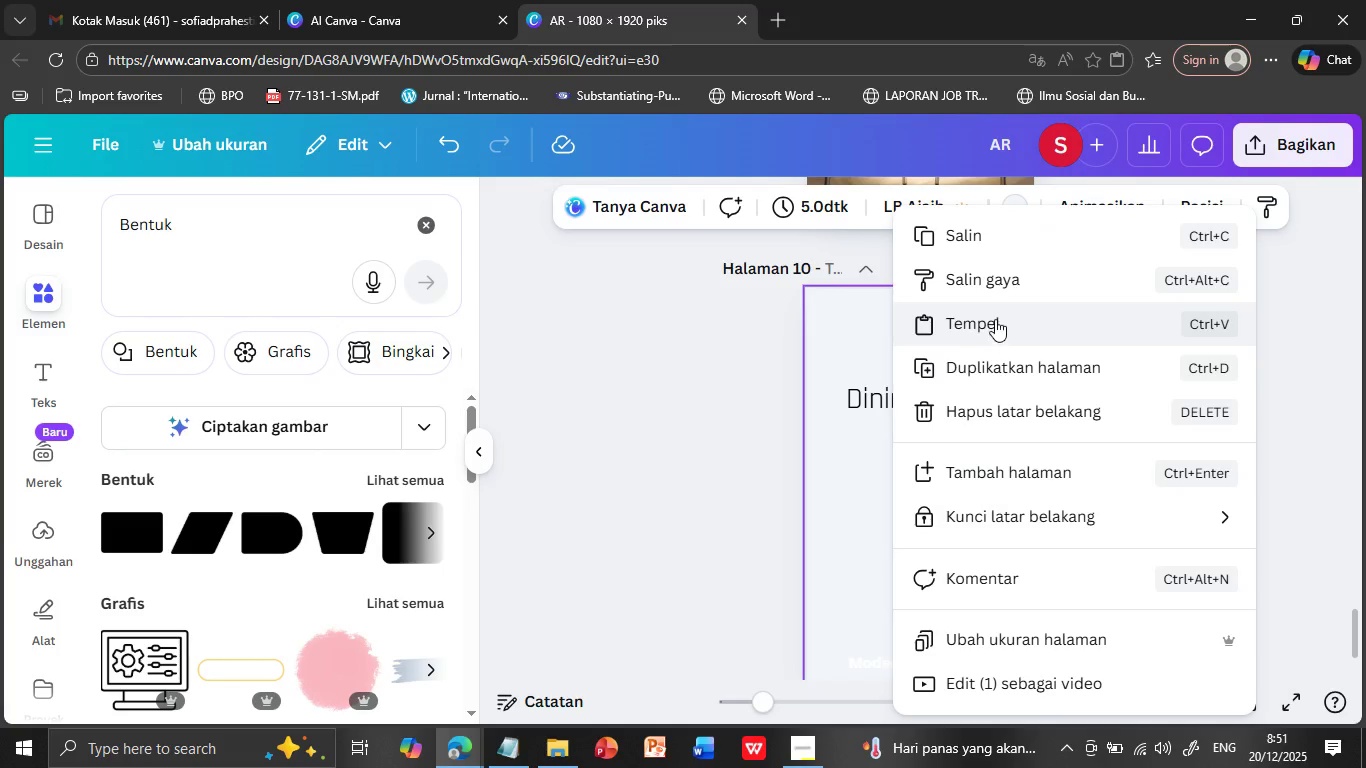 
left_click([995, 318])
 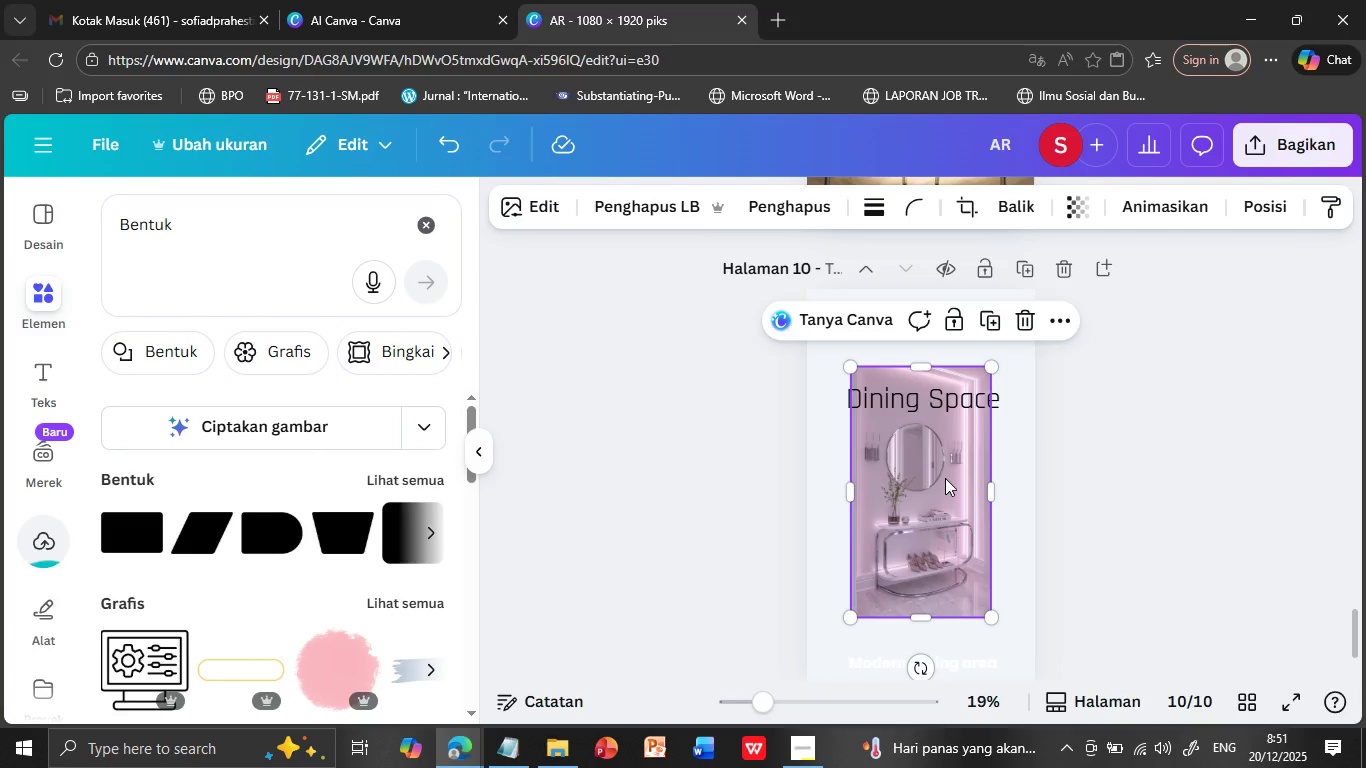 
left_click_drag(start_coordinate=[945, 478], to_coordinate=[949, 407])
 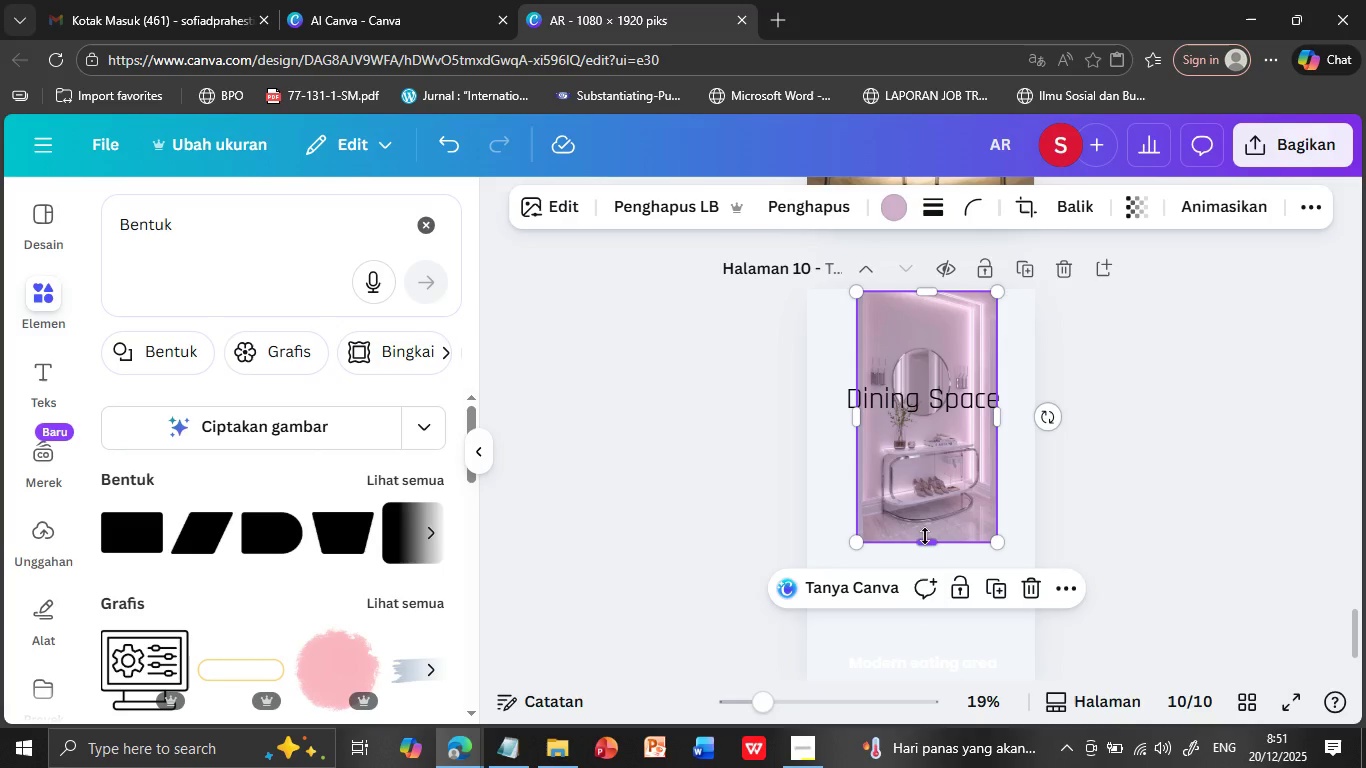 
scroll: coordinate [925, 536], scroll_direction: down, amount: 1.0
 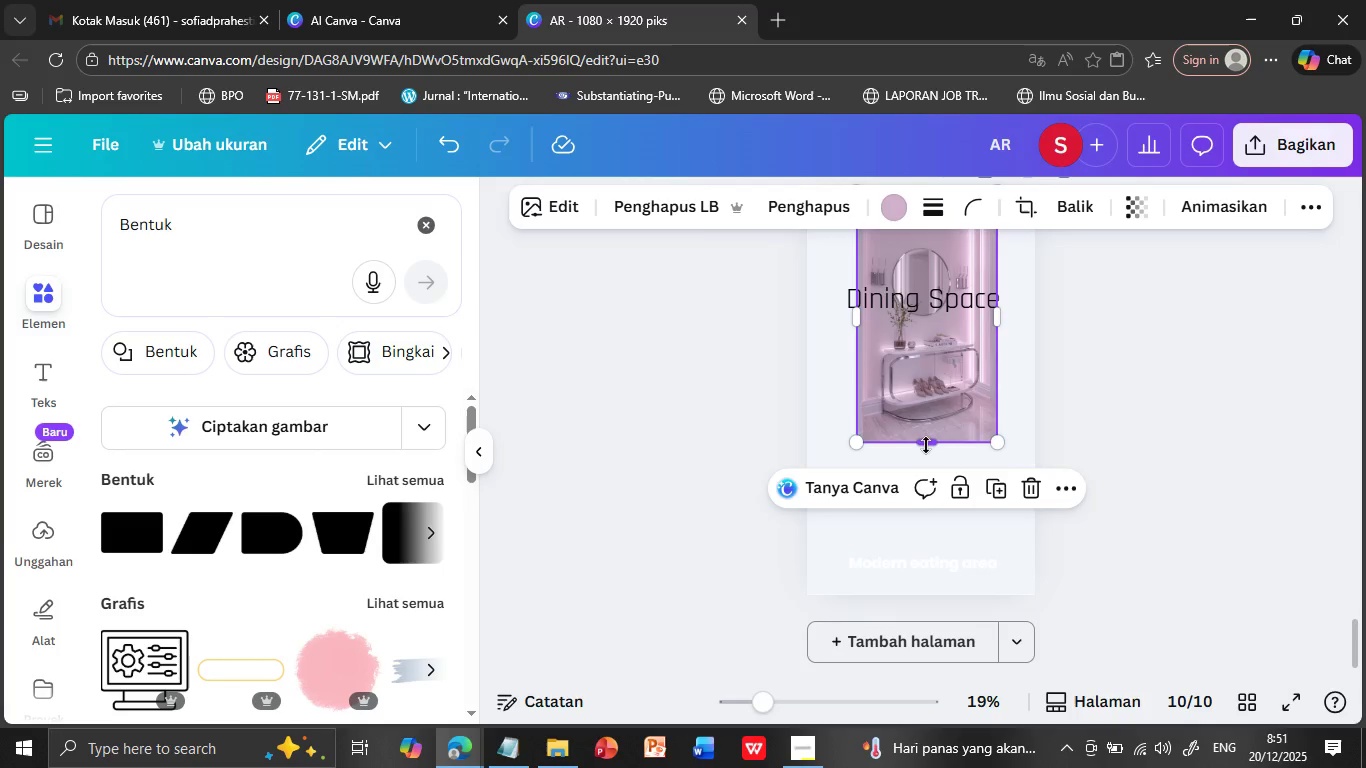 
left_click_drag(start_coordinate=[926, 445], to_coordinate=[926, 479])
 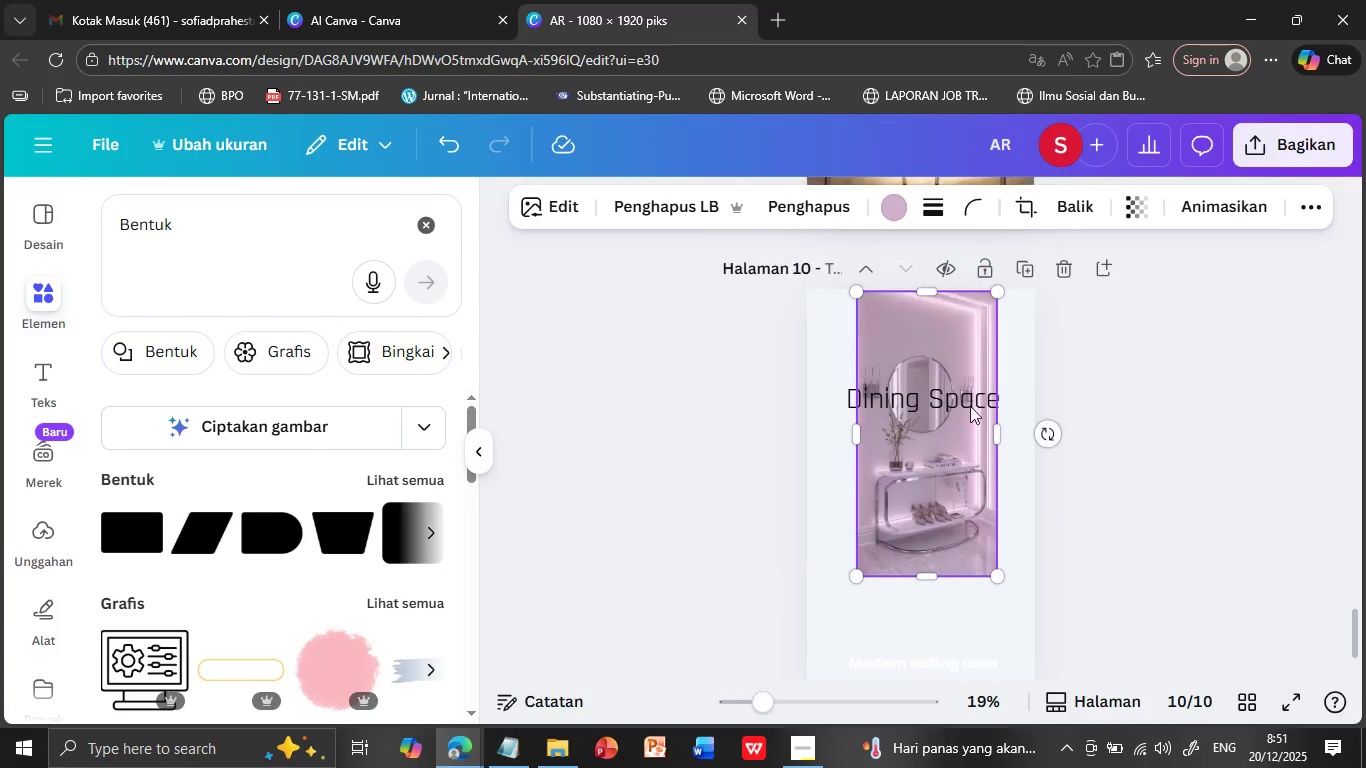 
scroll: coordinate [939, 437], scroll_direction: up, amount: 1.0
 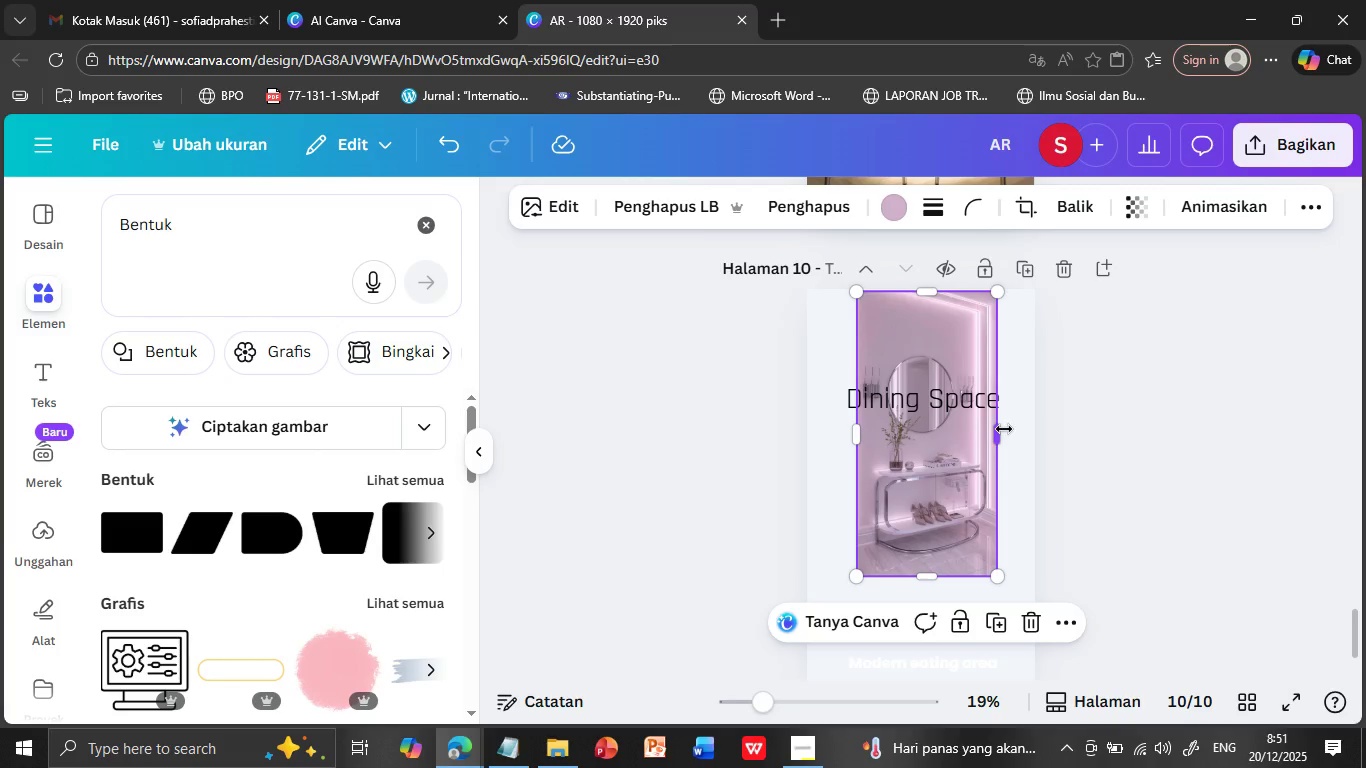 
left_click_drag(start_coordinate=[1004, 429], to_coordinate=[1040, 427])
 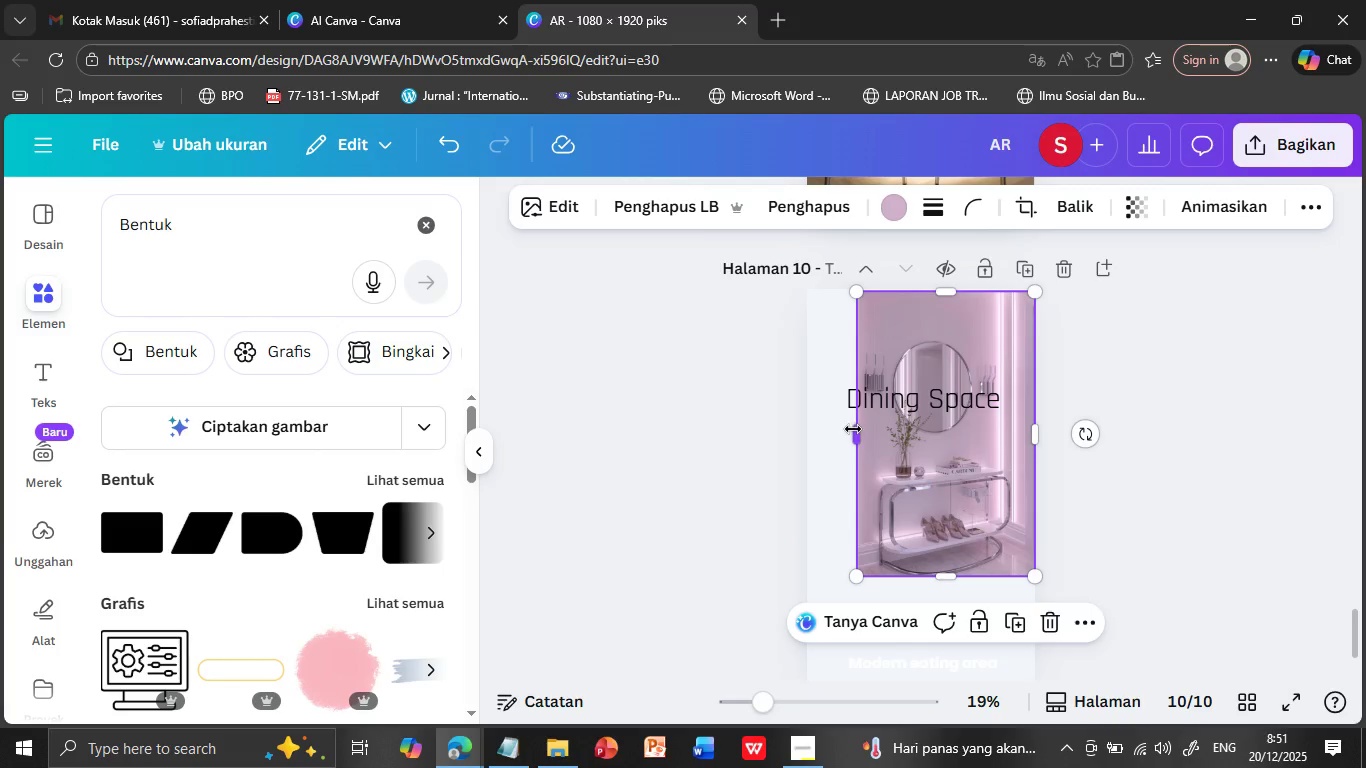 
left_click_drag(start_coordinate=[853, 428], to_coordinate=[806, 425])
 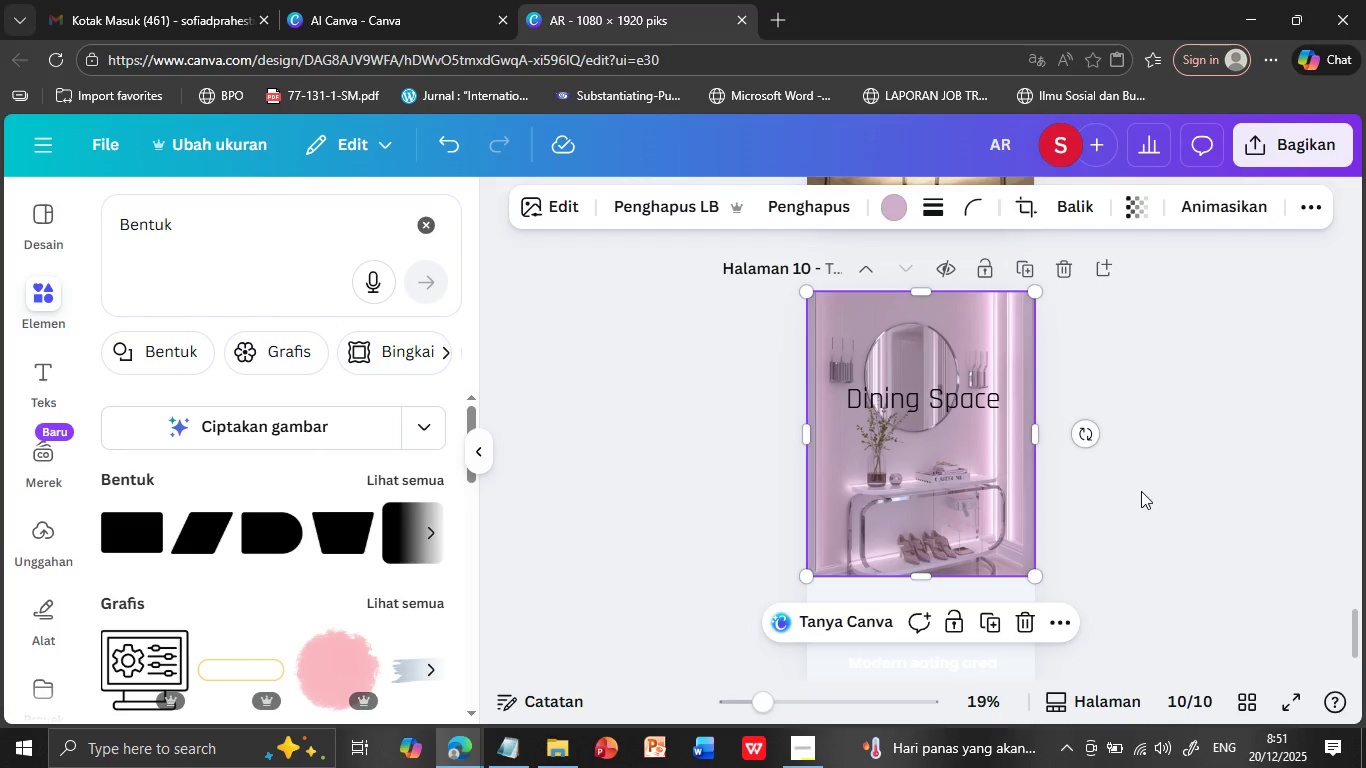 
left_click([1141, 491])
 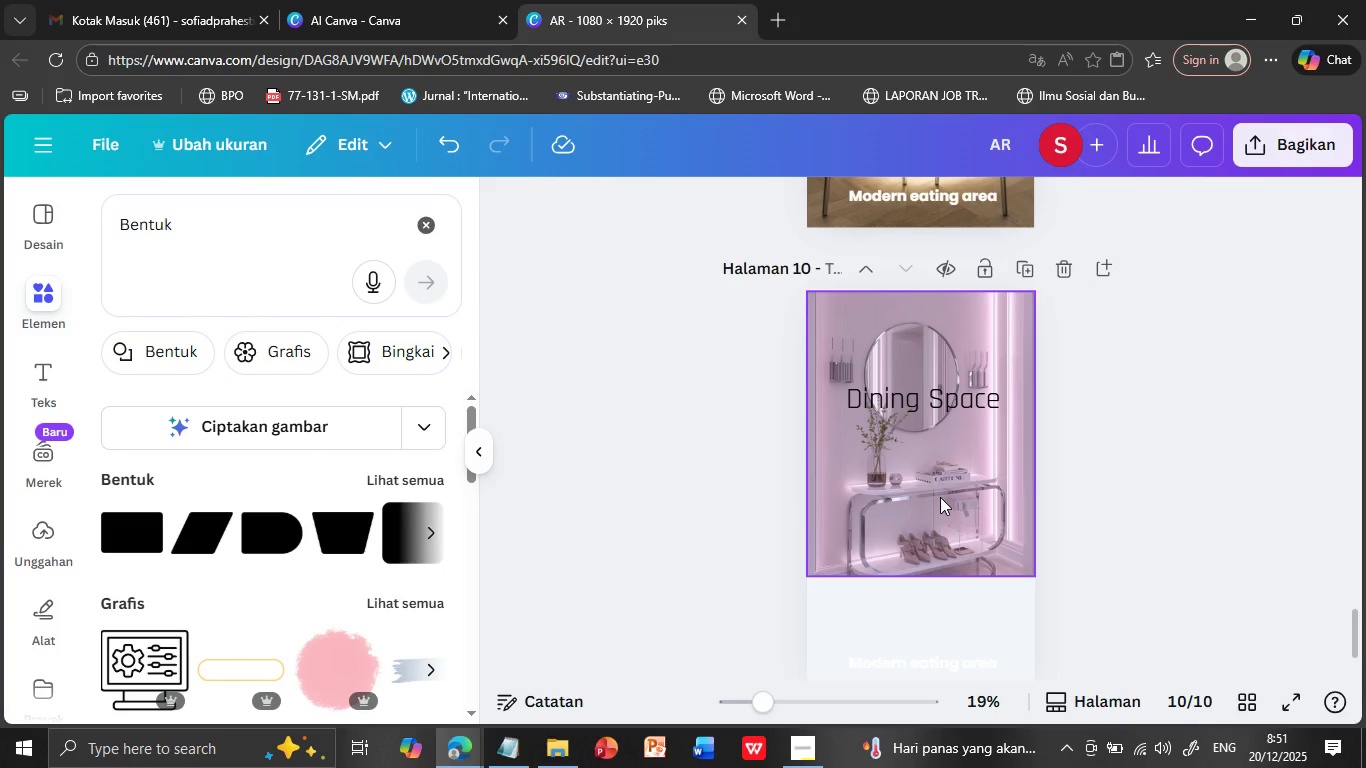 
left_click([941, 497])
 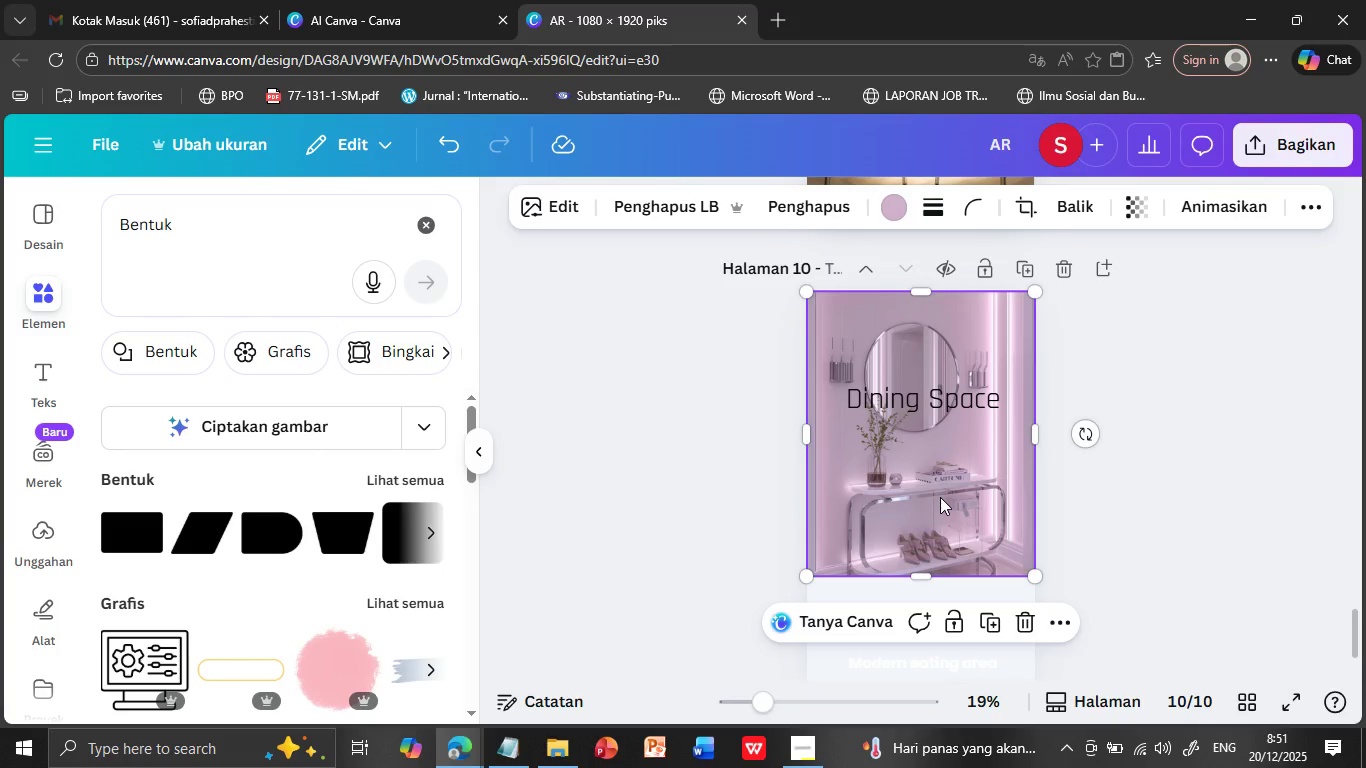 
scroll: coordinate [940, 497], scroll_direction: down, amount: 1.0
 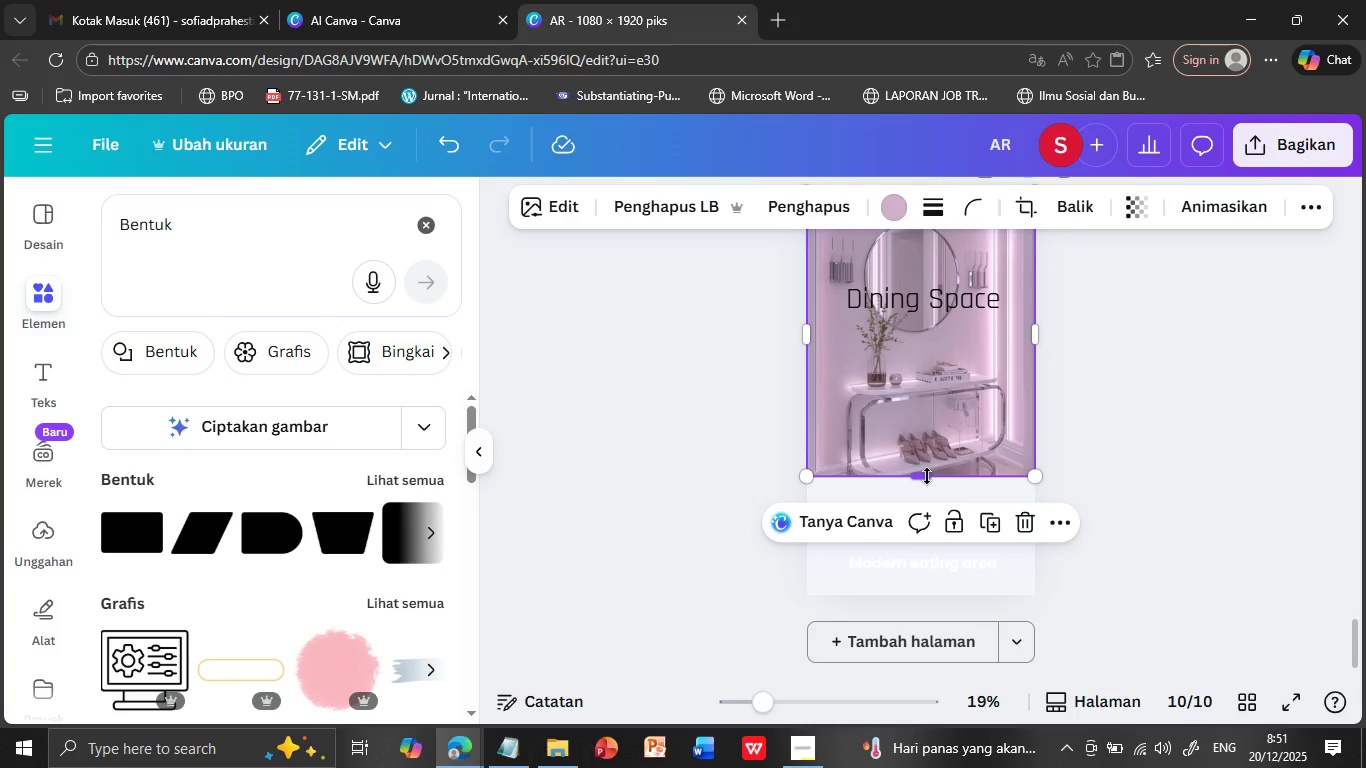 
left_click_drag(start_coordinate=[927, 476], to_coordinate=[927, 517])
 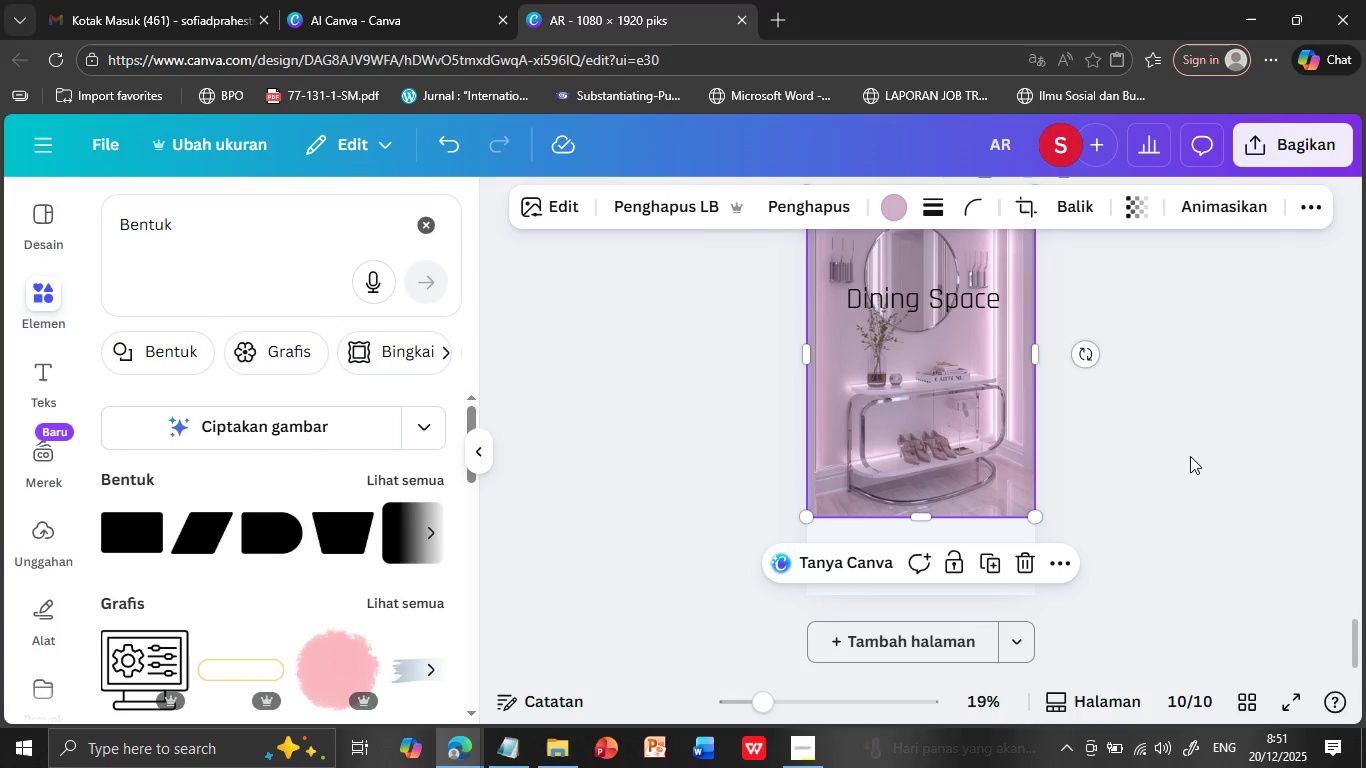 
scroll: coordinate [1190, 456], scroll_direction: down, amount: 1.0
 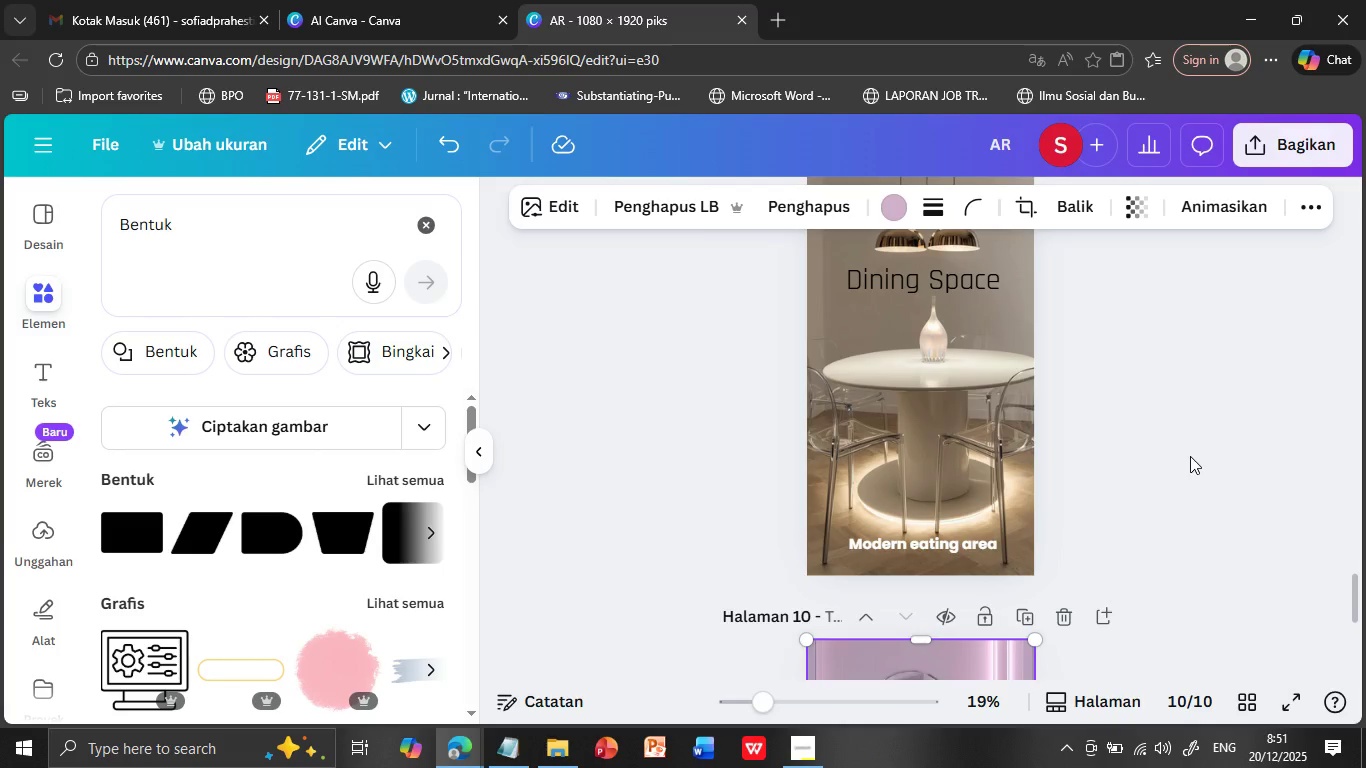 
scroll: coordinate [1190, 456], scroll_direction: up, amount: 10.0
 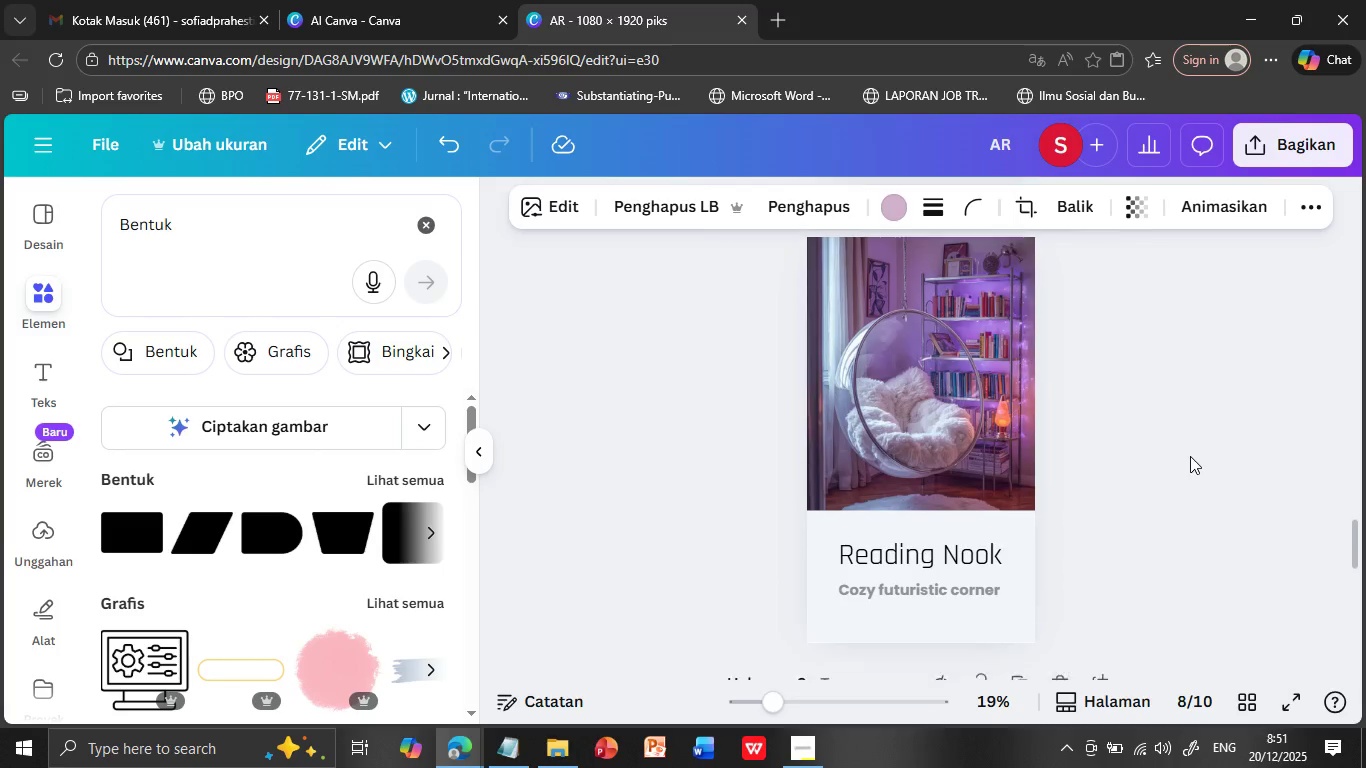 
scroll: coordinate [1190, 456], scroll_direction: down, amount: 11.0
 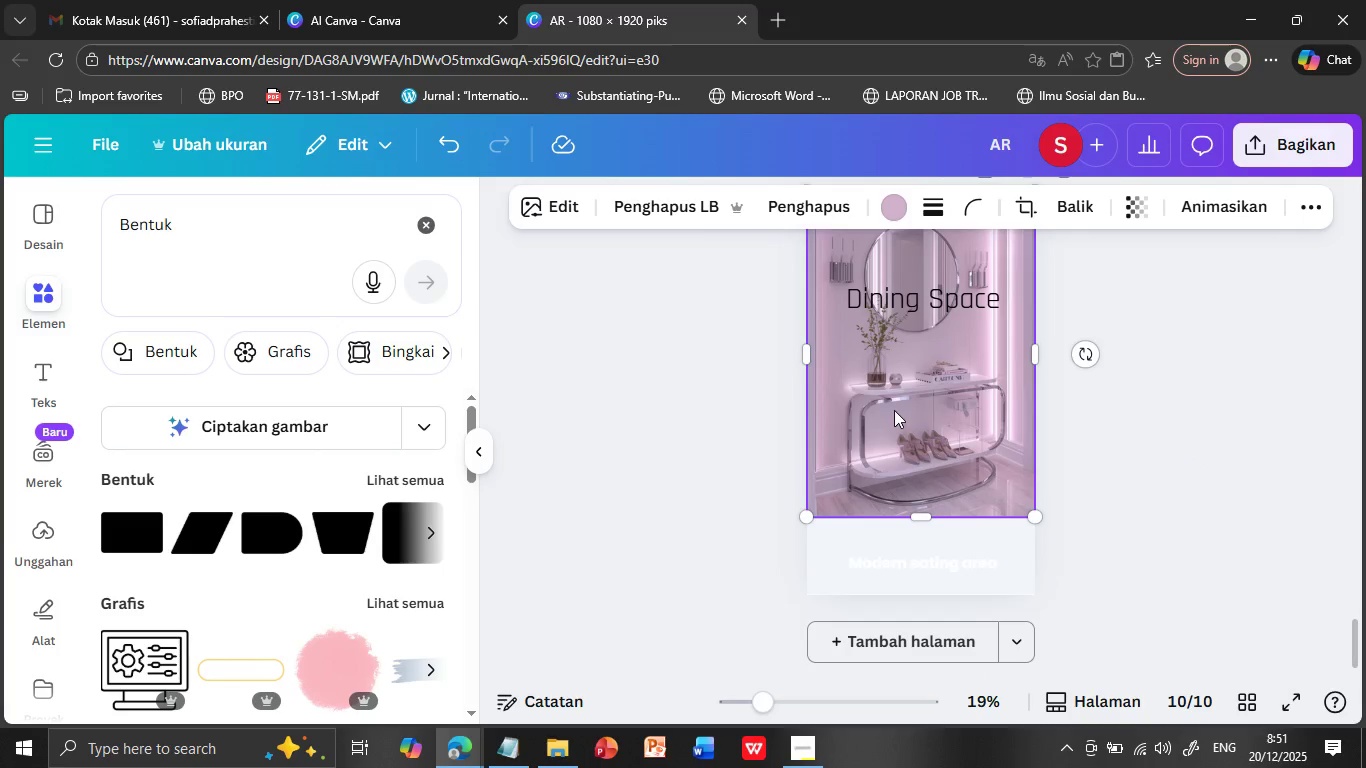 
left_click([894, 410])
 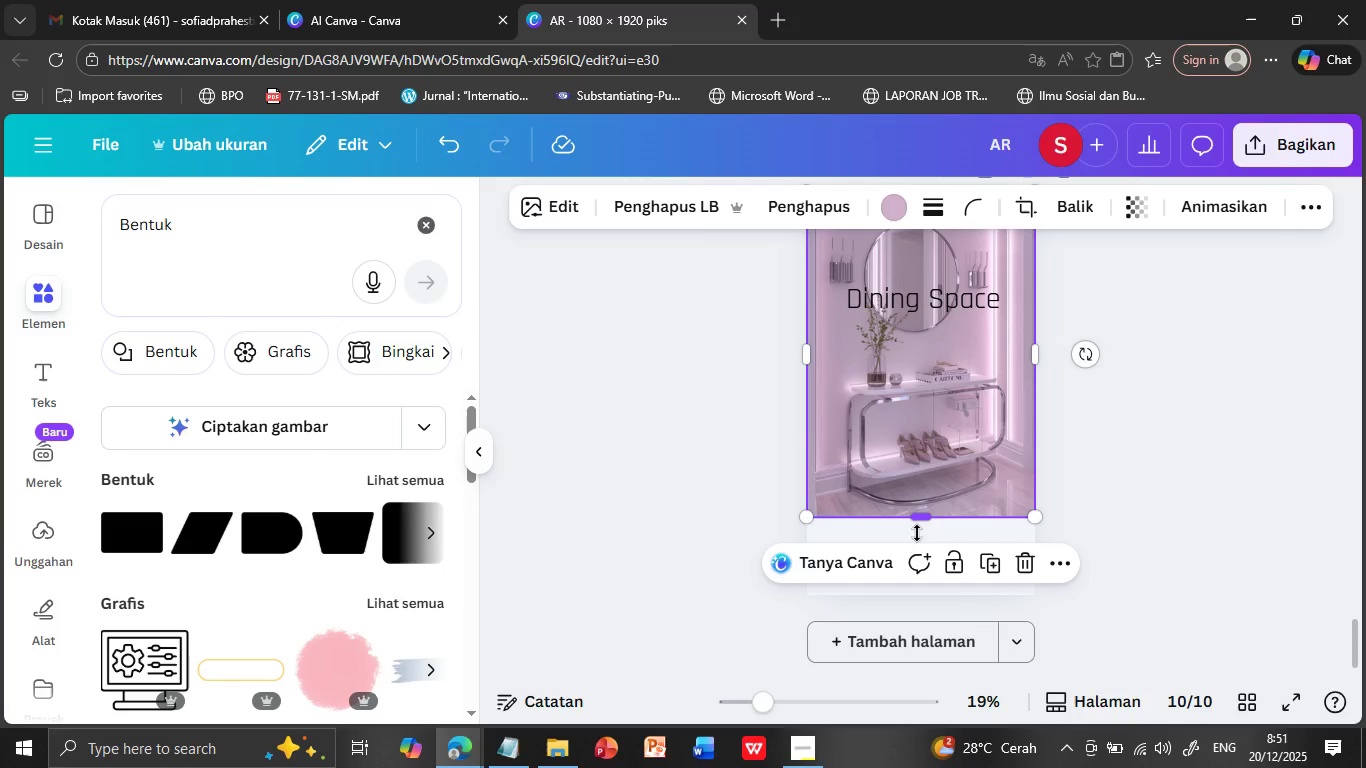 
left_click_drag(start_coordinate=[914, 517], to_coordinate=[919, 591])
 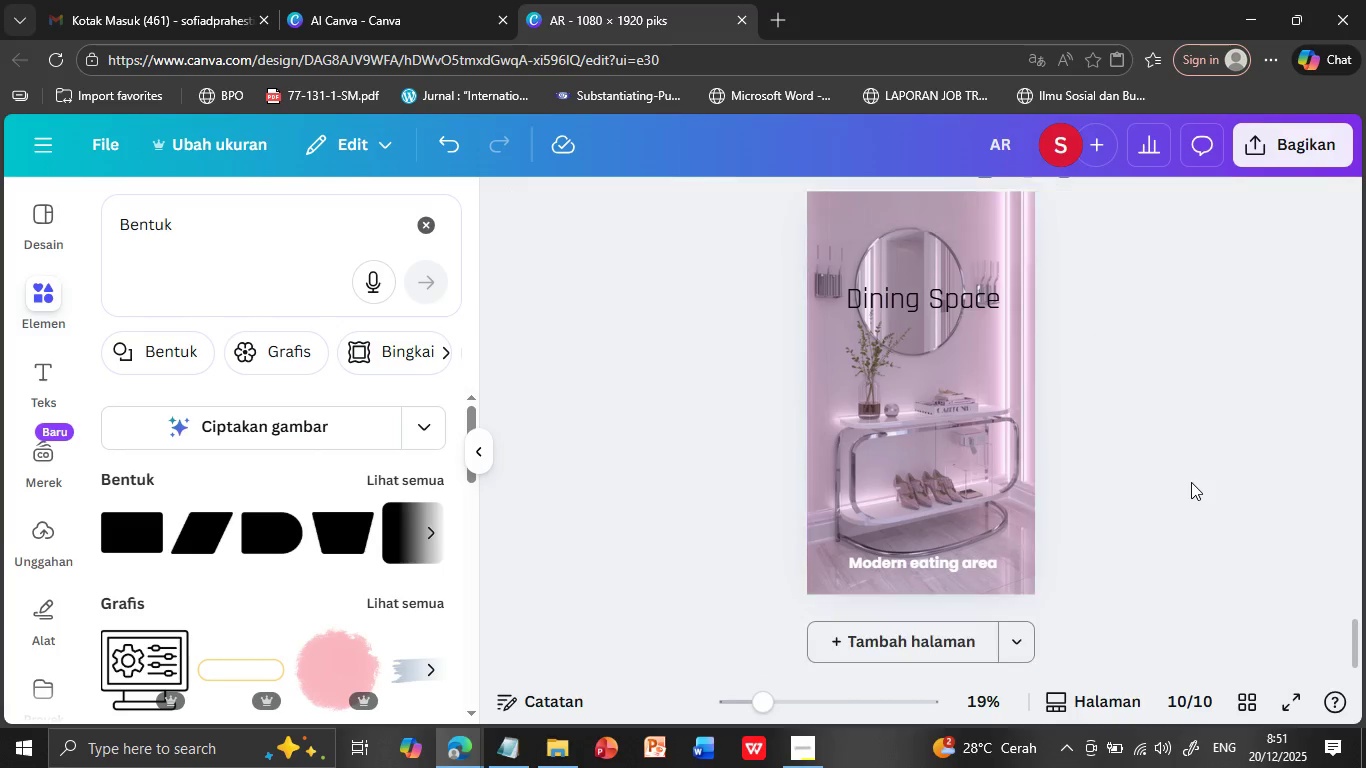 
left_click([1191, 482])
 